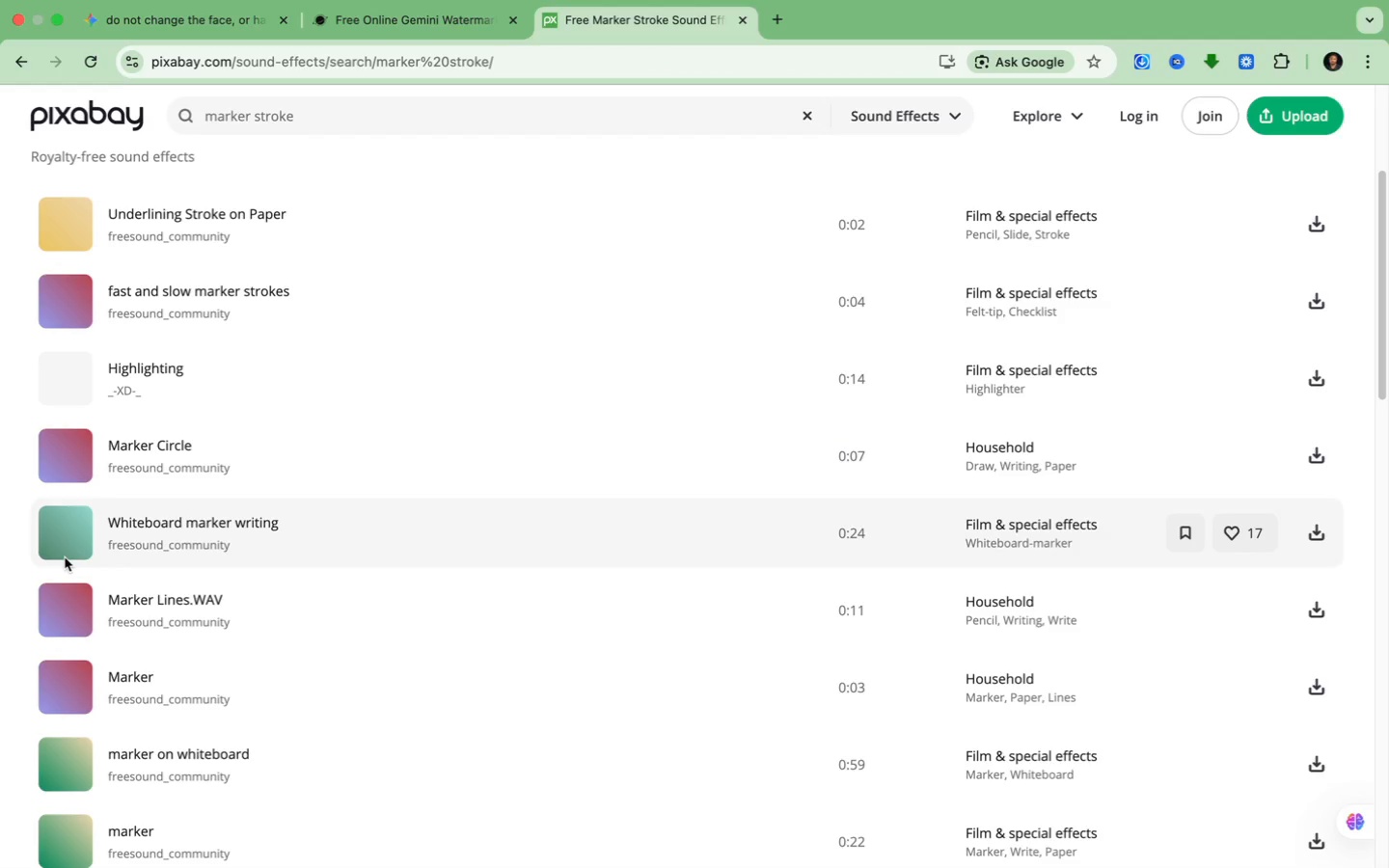 
left_click([67, 532])
 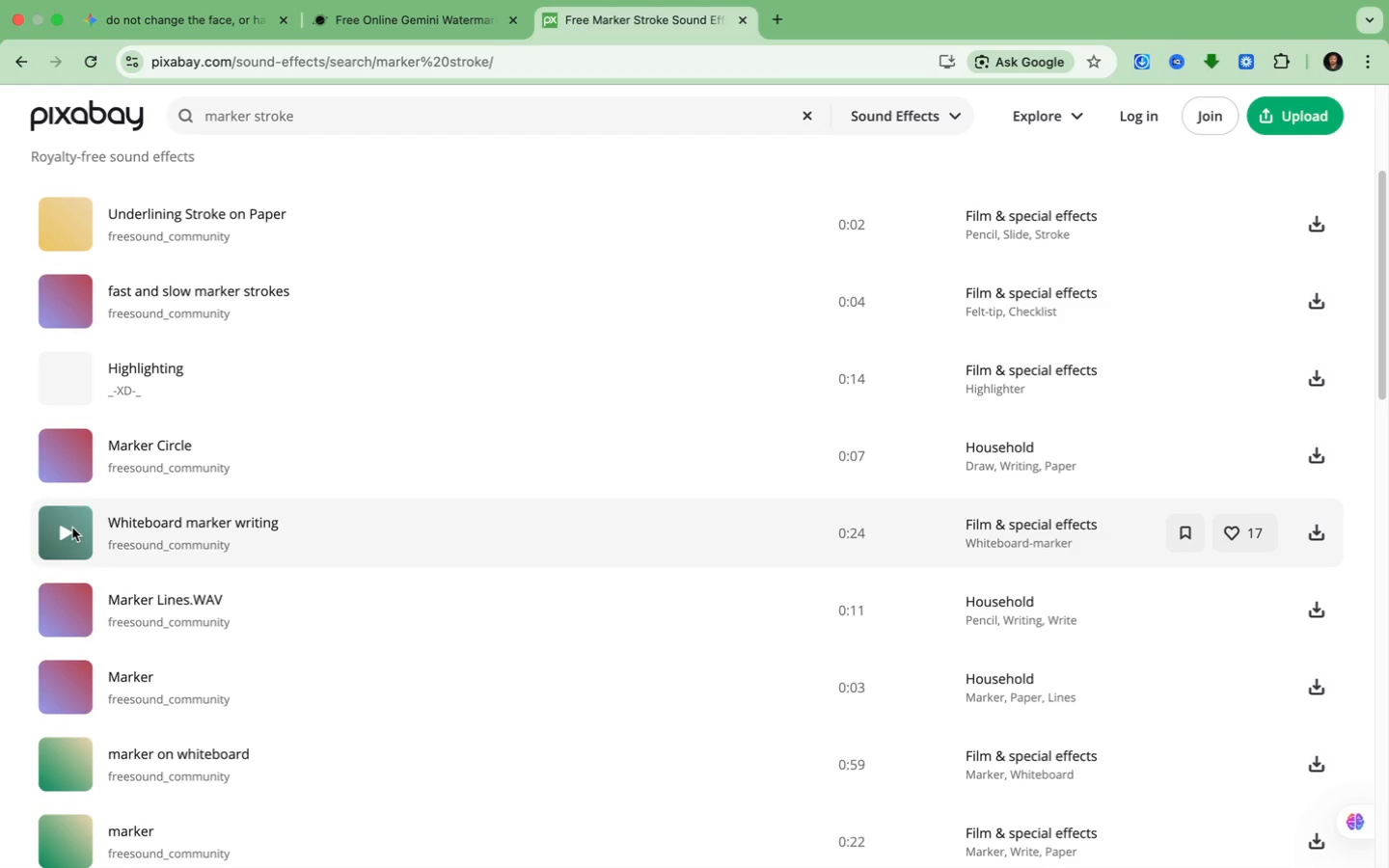 
wait(14.8)
 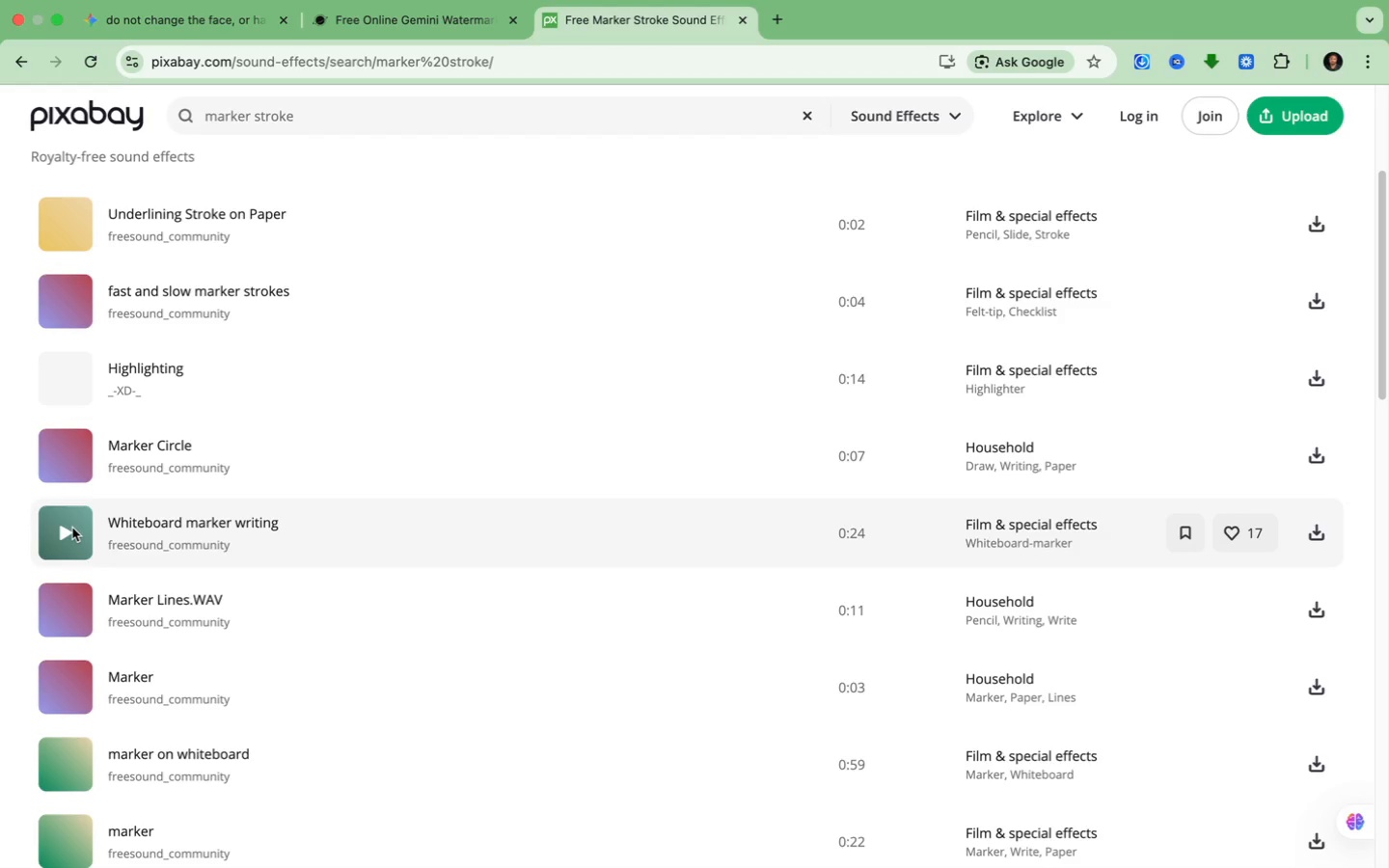 
left_click([72, 529])
 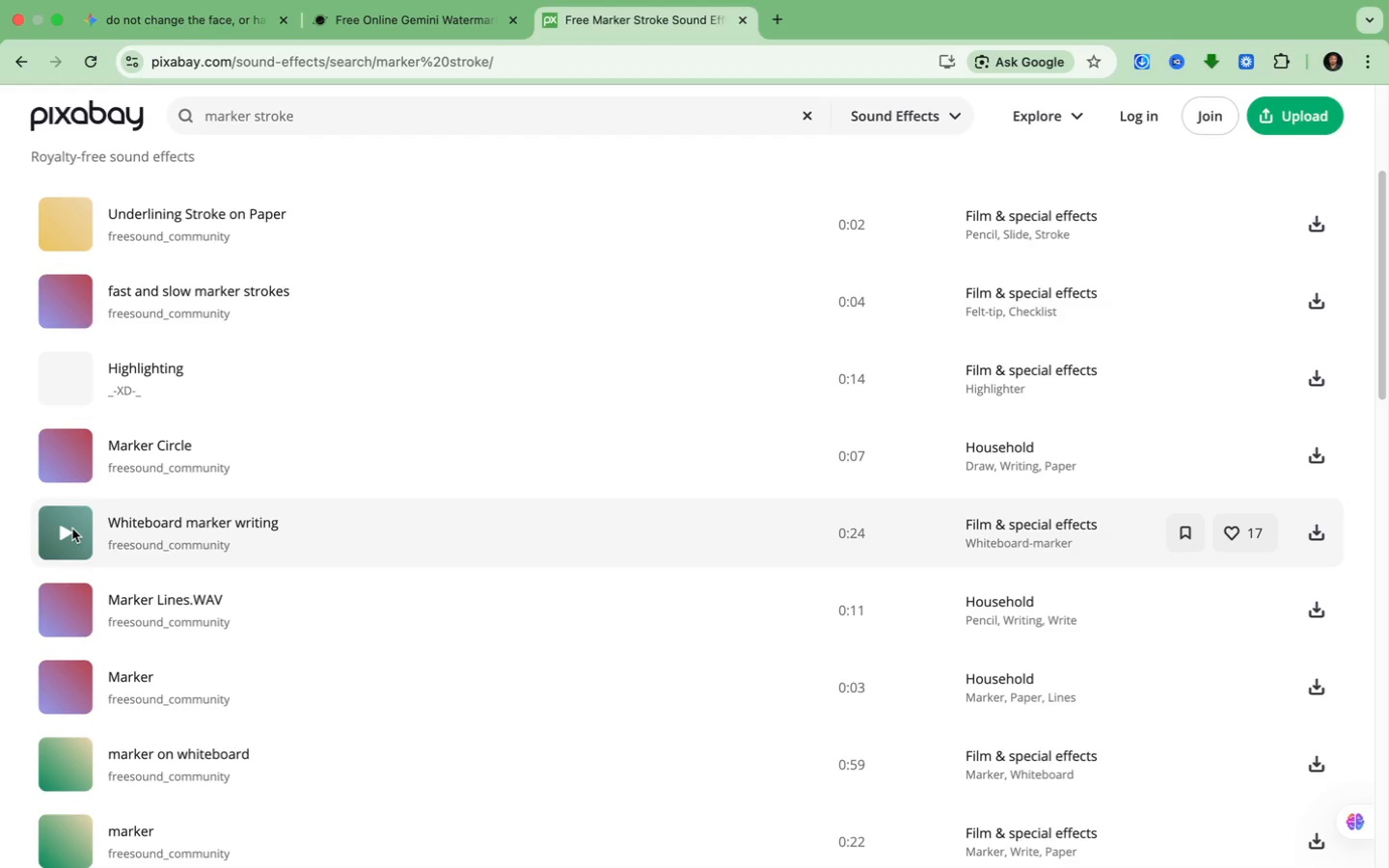 
wait(7.79)
 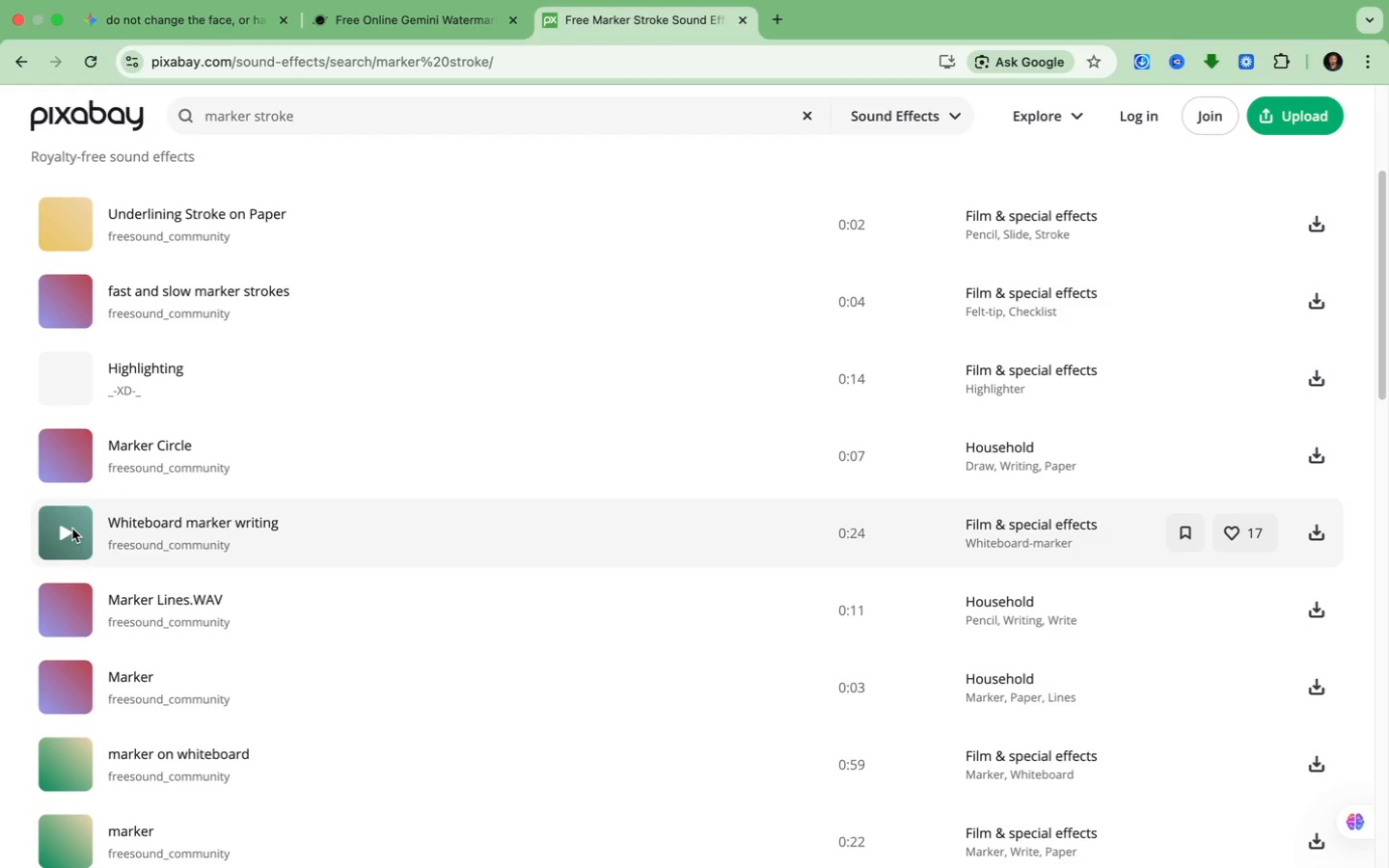 
double_click([64, 535])
 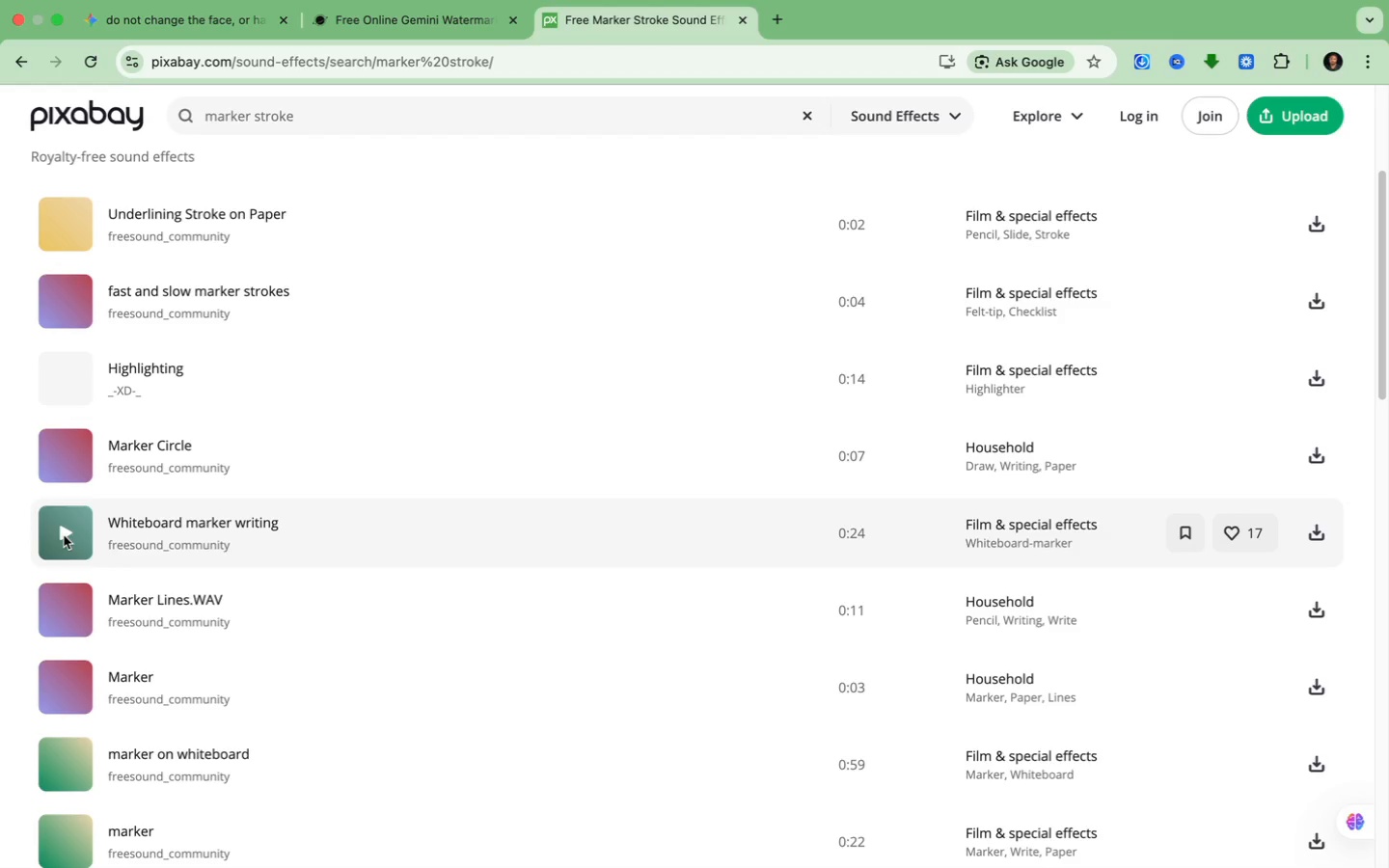 
triple_click([64, 535])
 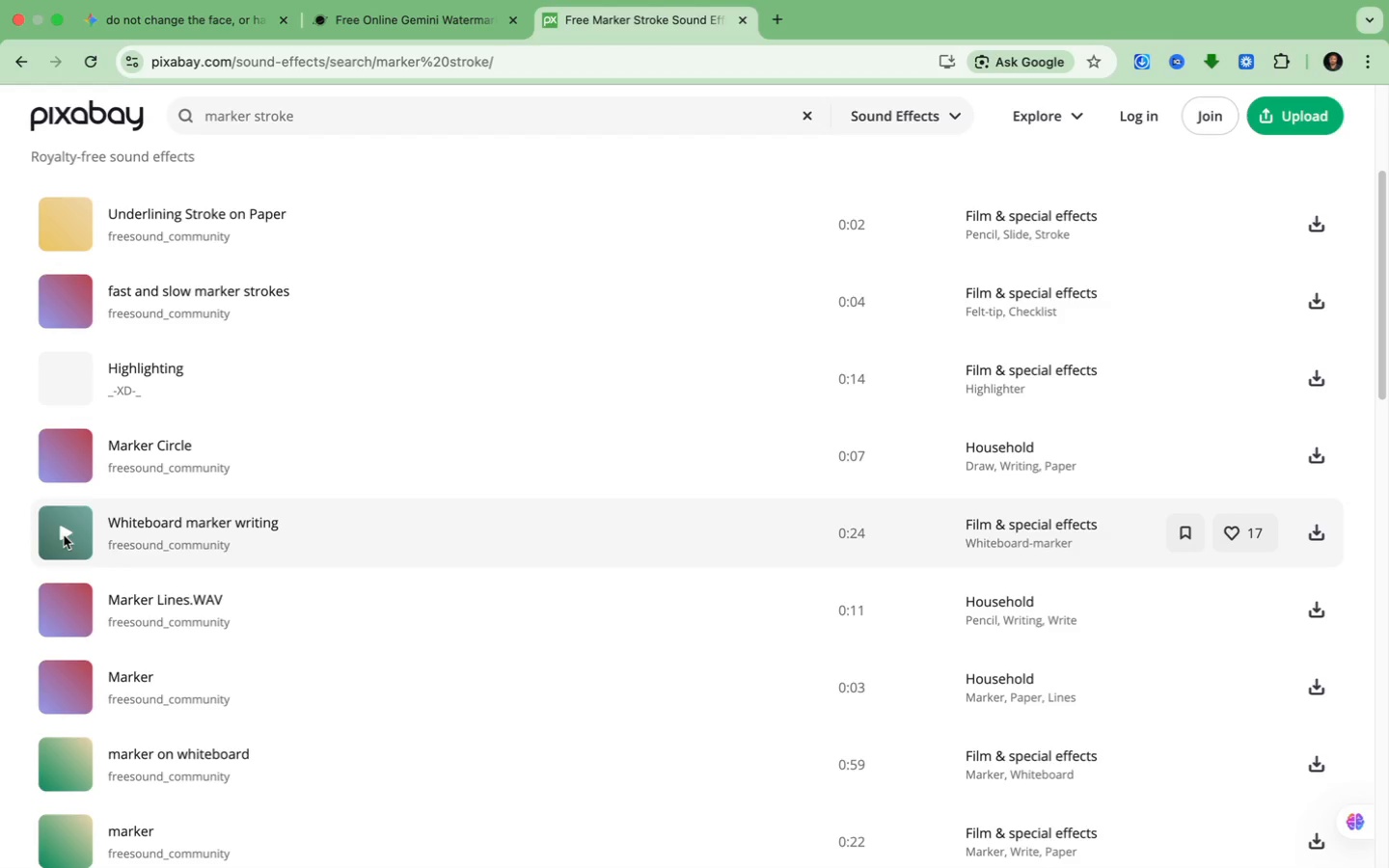 
triple_click([64, 535])
 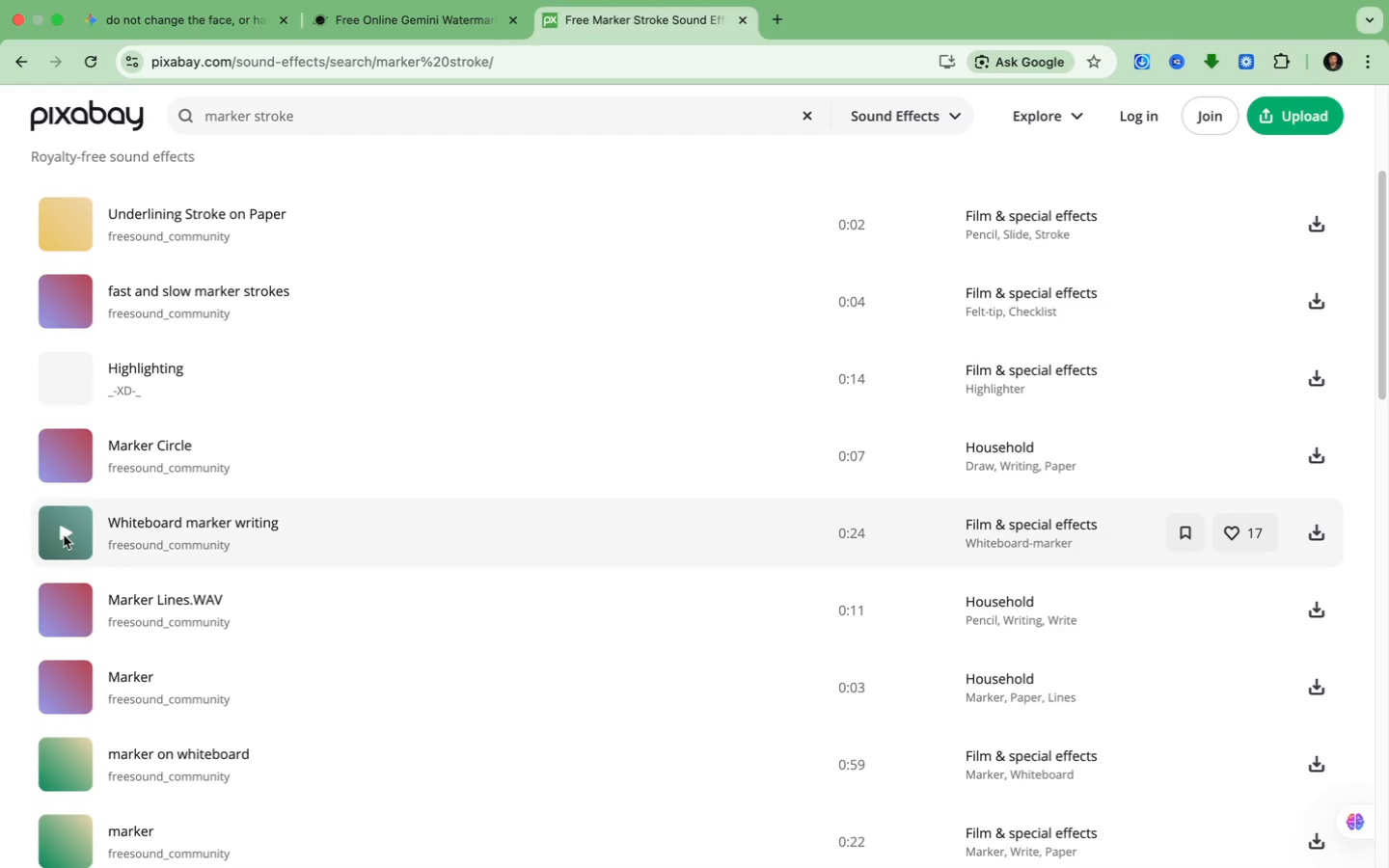 
triple_click([64, 535])
 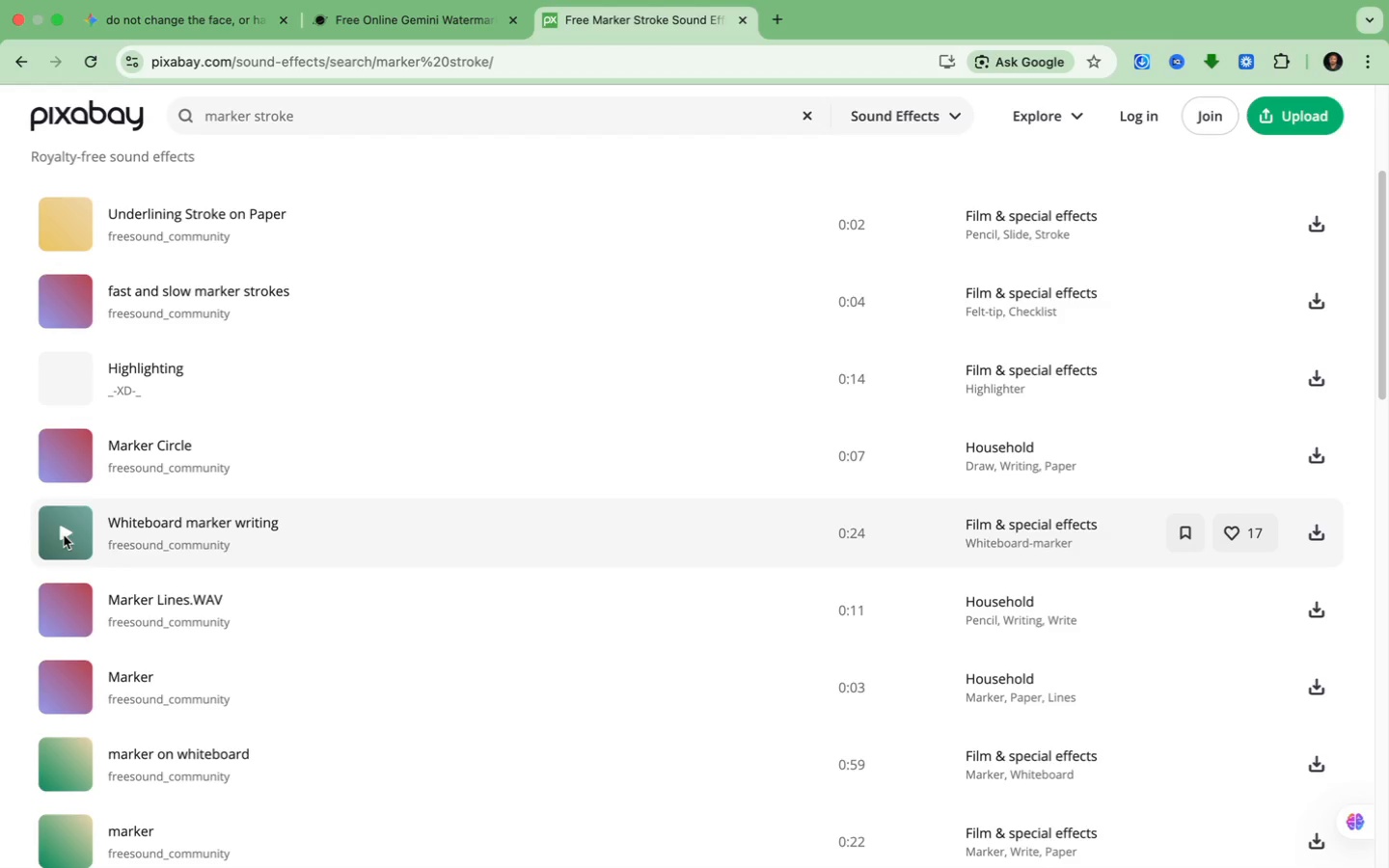 
triple_click([64, 535])
 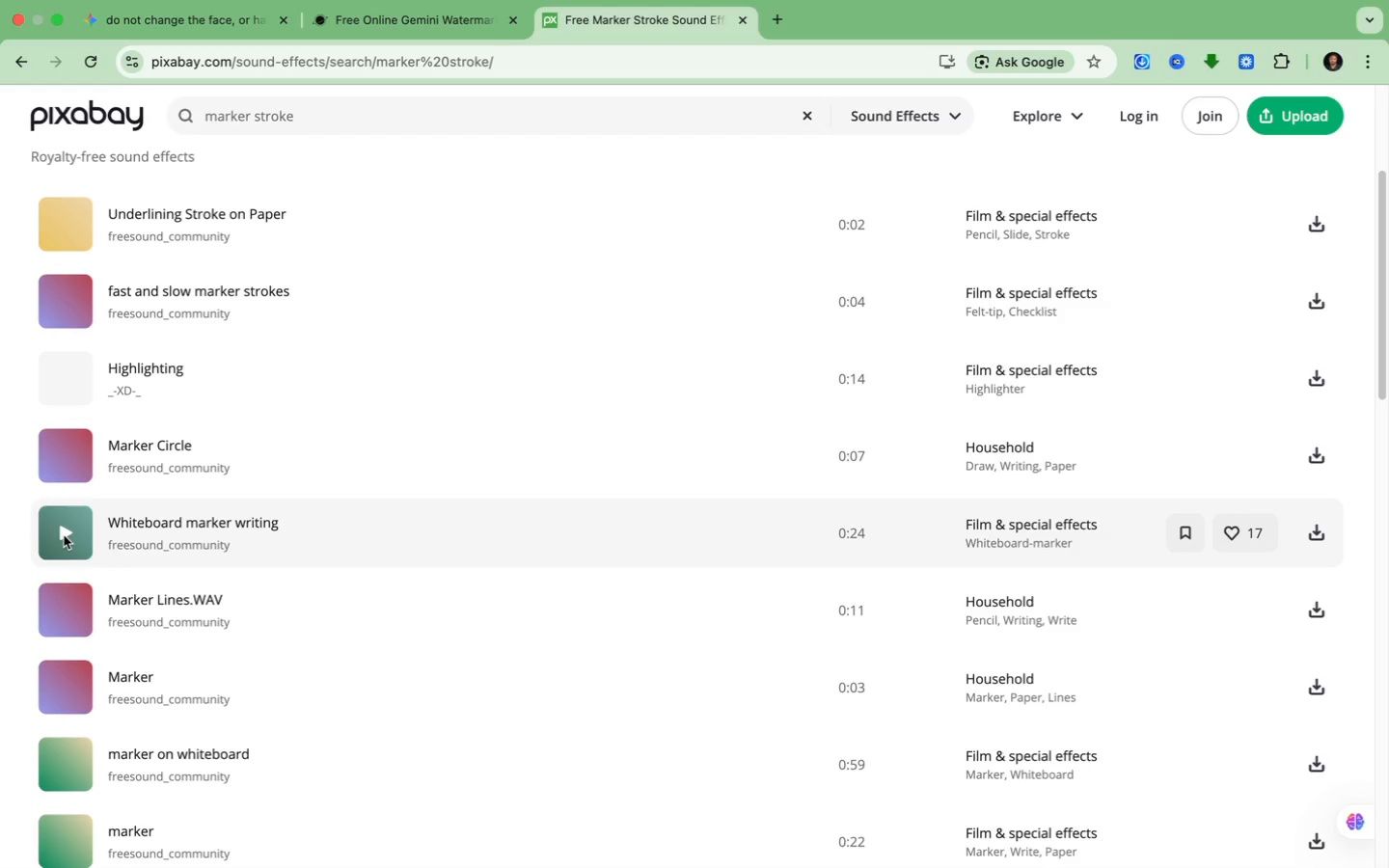 
triple_click([64, 535])
 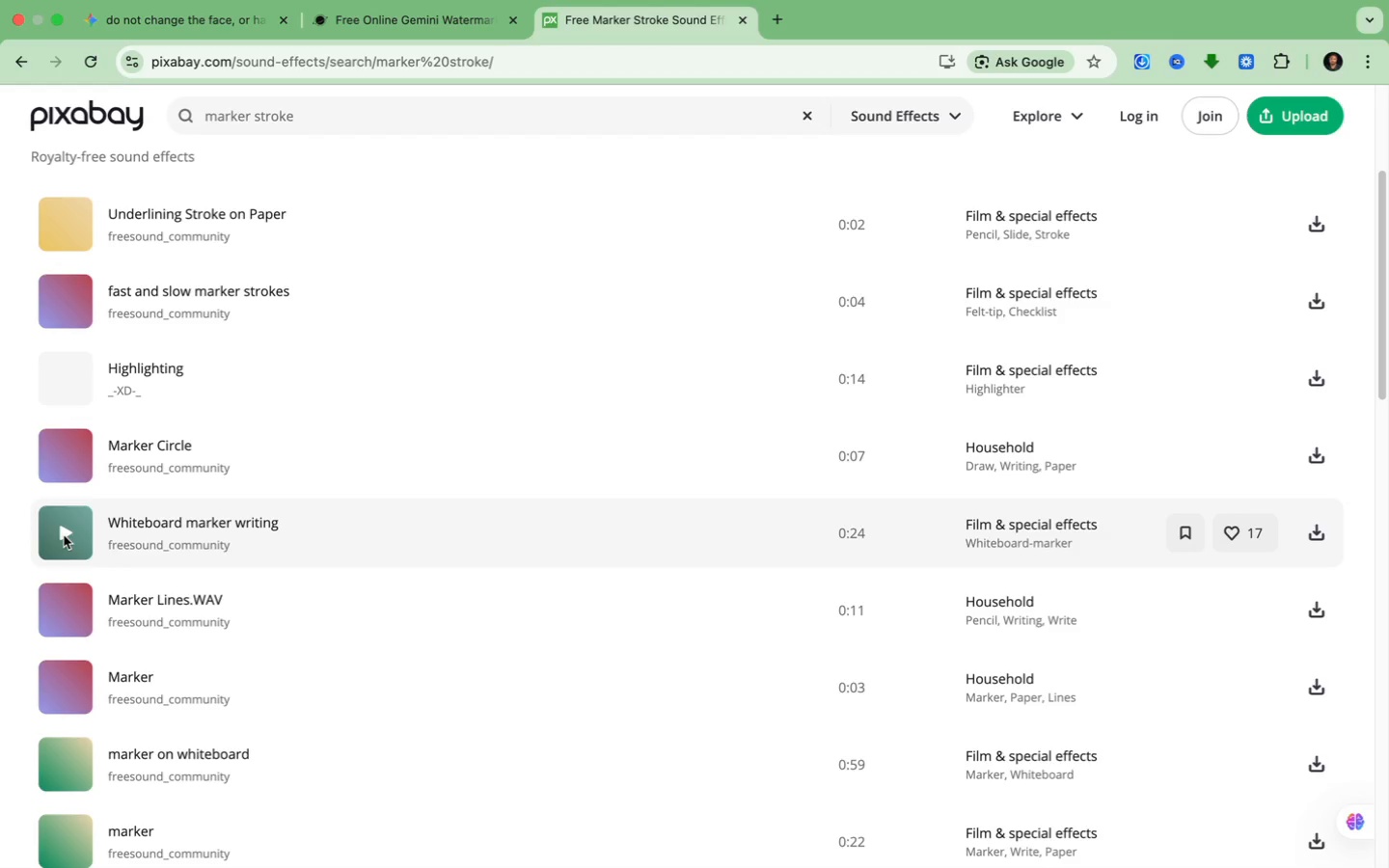 
triple_click([64, 535])
 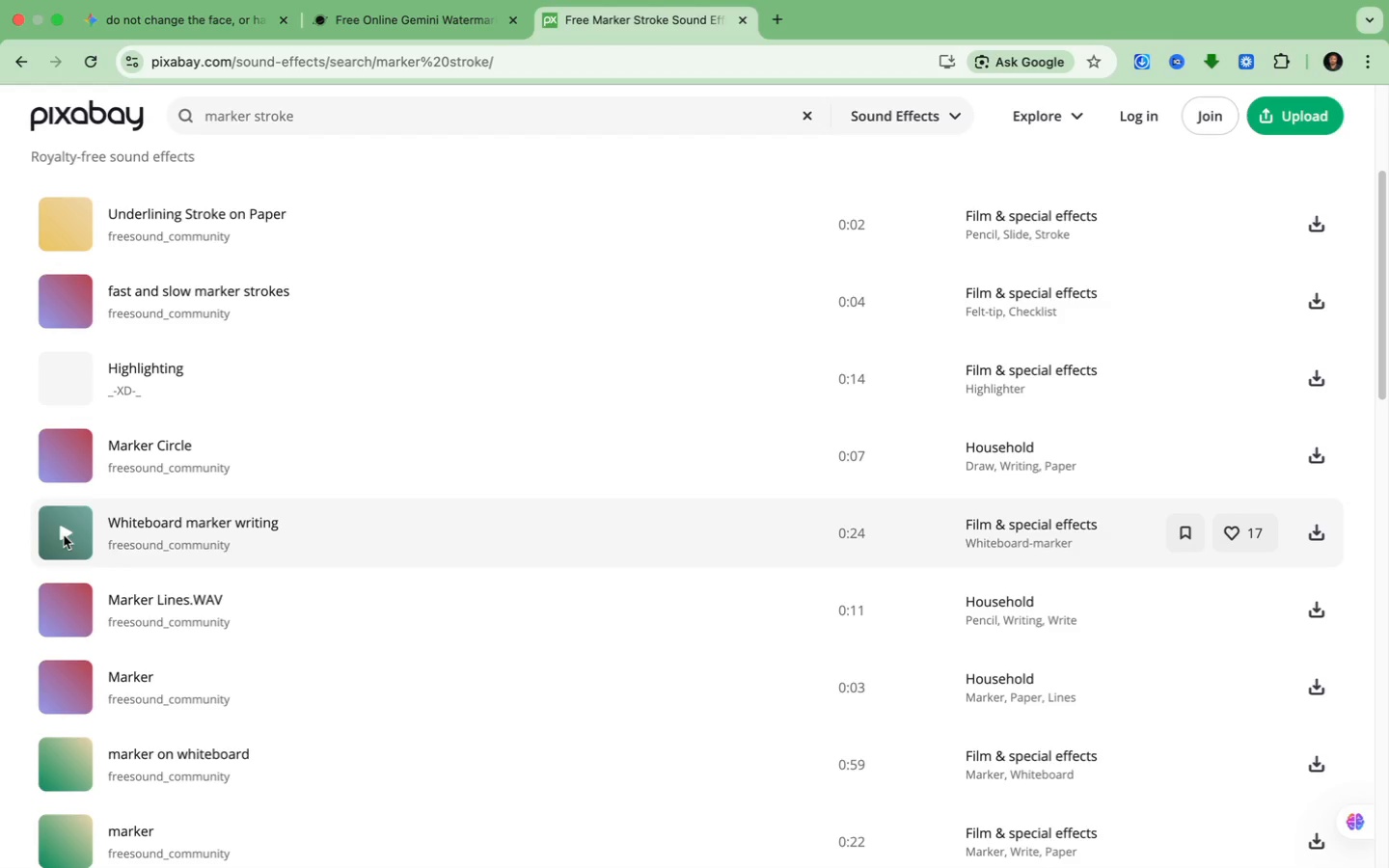 
triple_click([64, 535])
 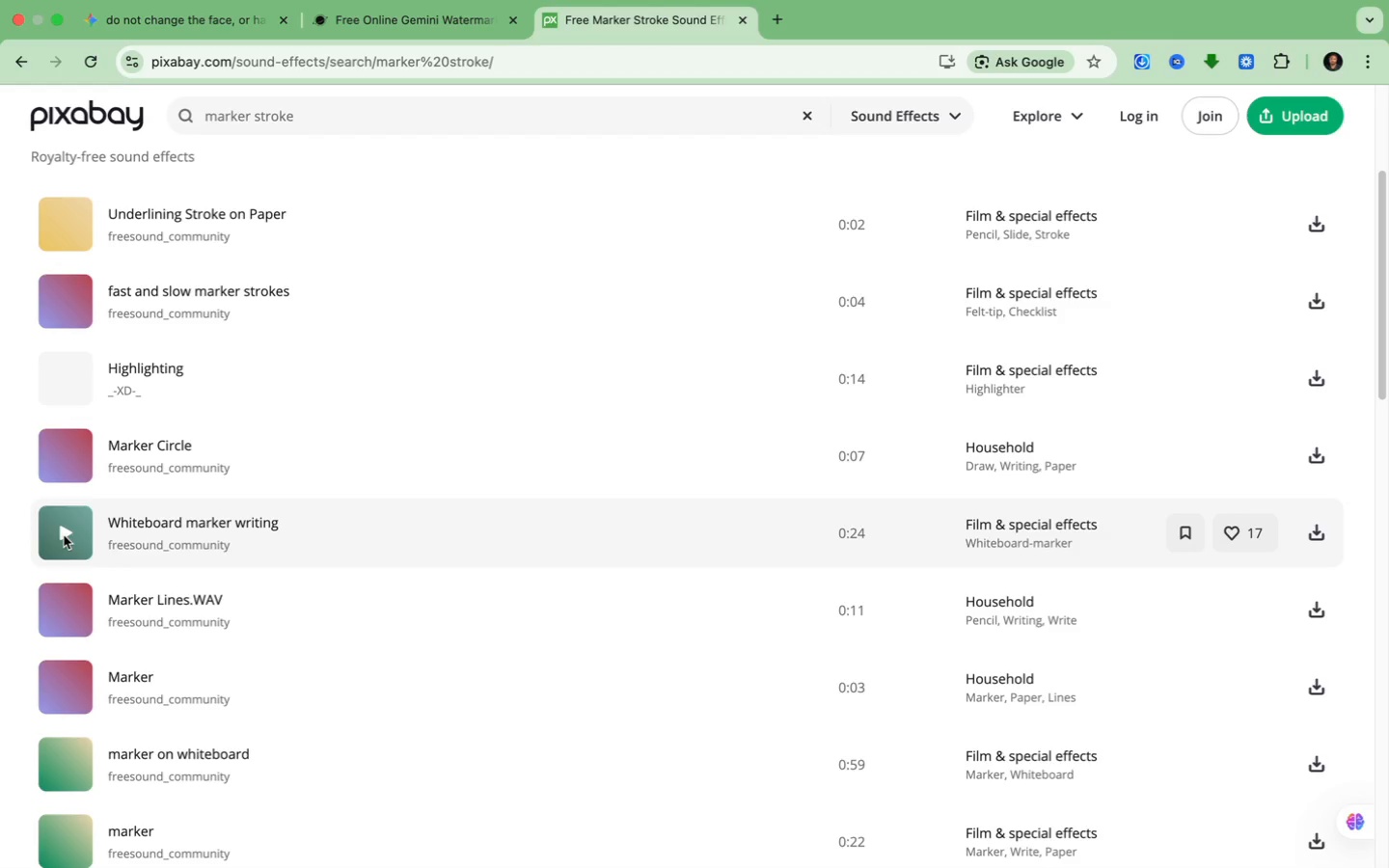 
triple_click([64, 535])
 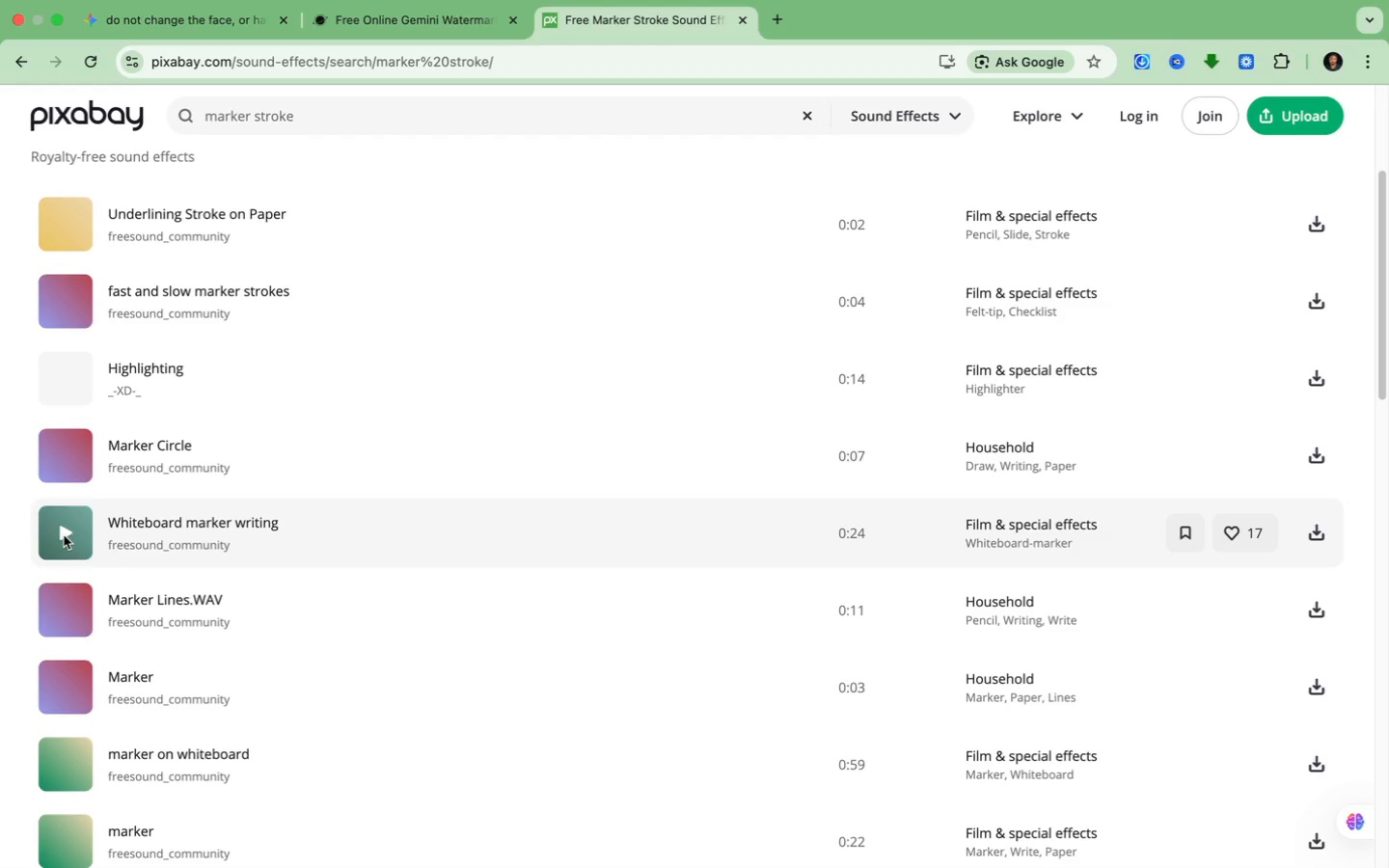 
triple_click([64, 535])
 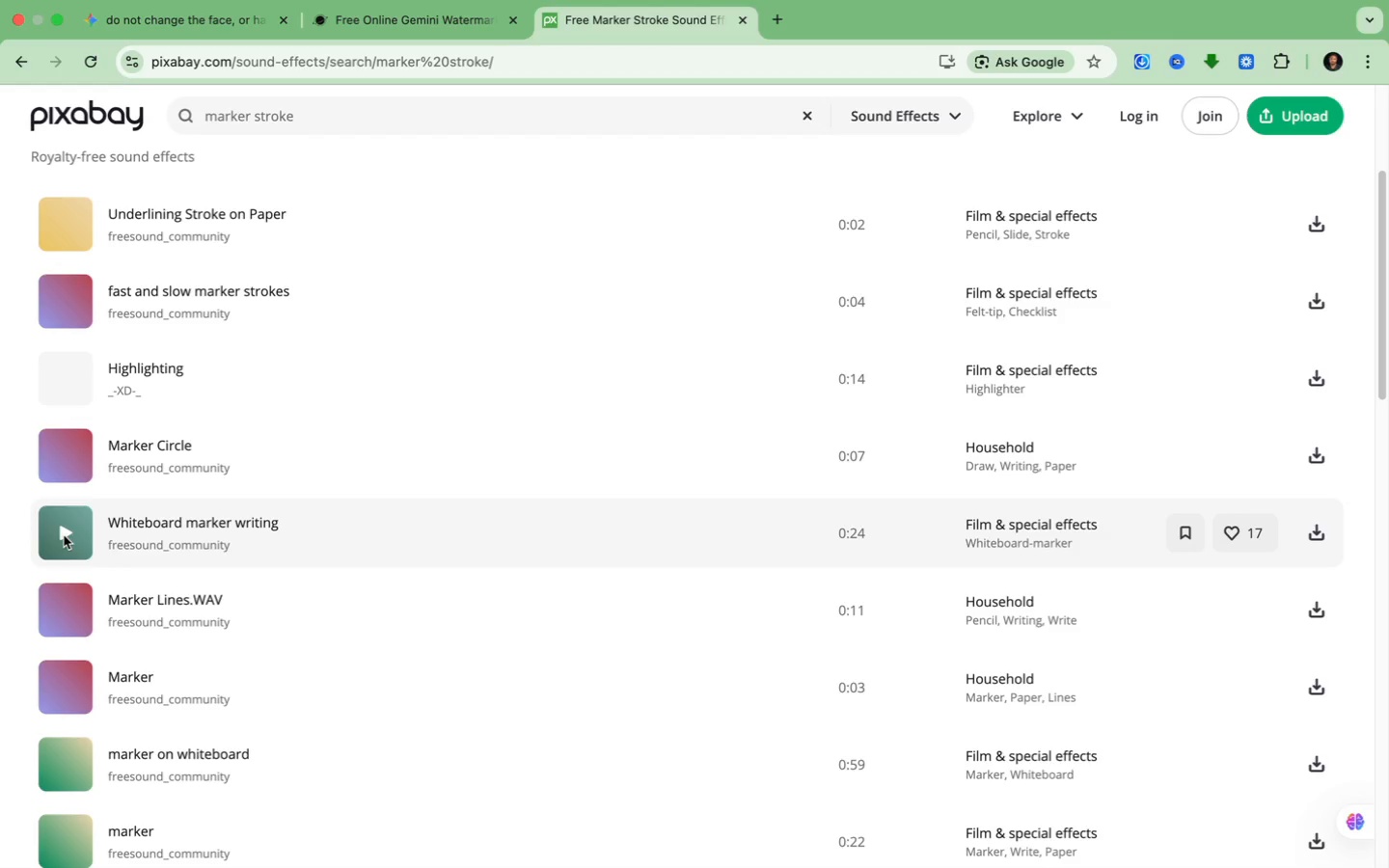 
triple_click([64, 535])
 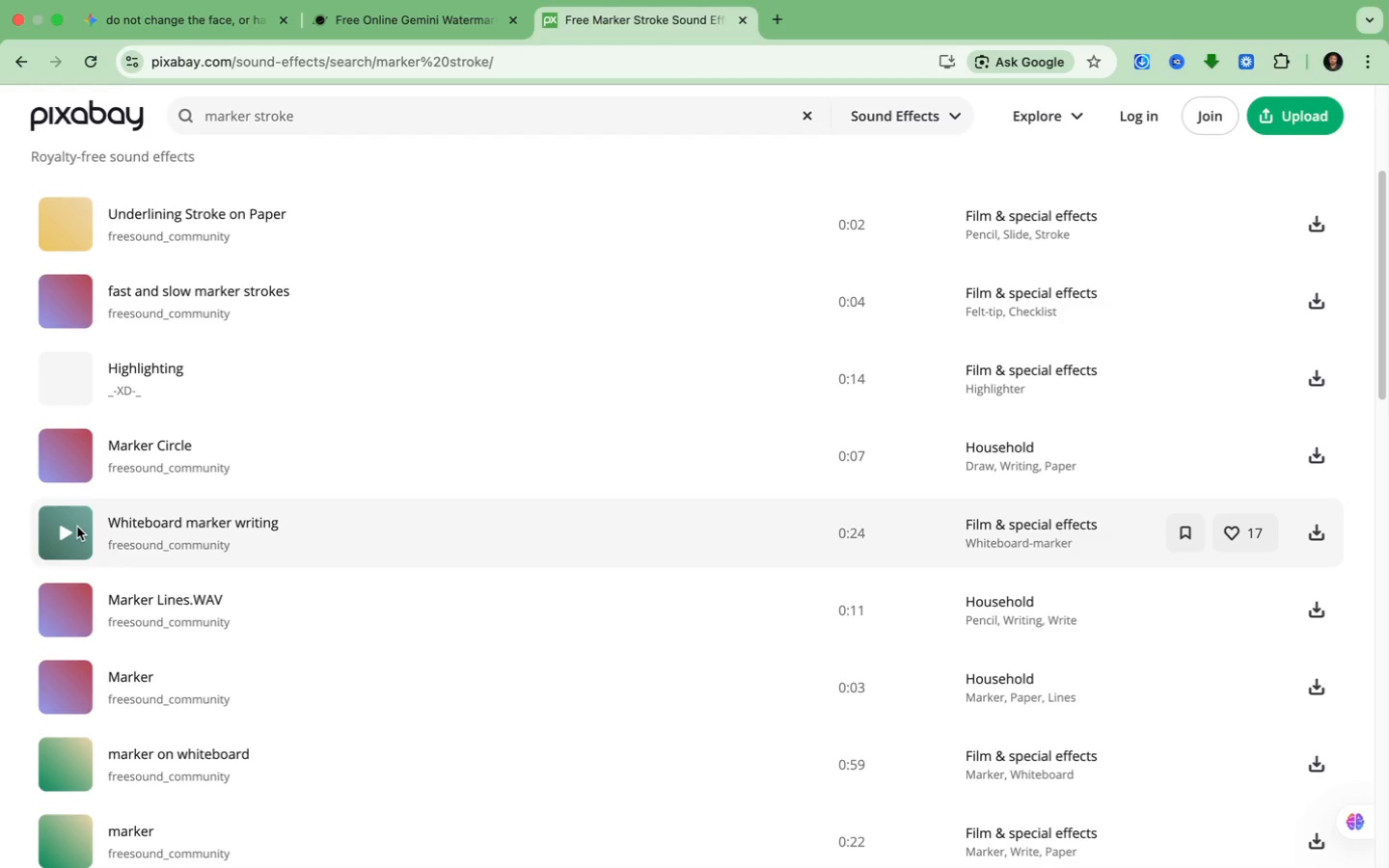 
wait(18.28)
 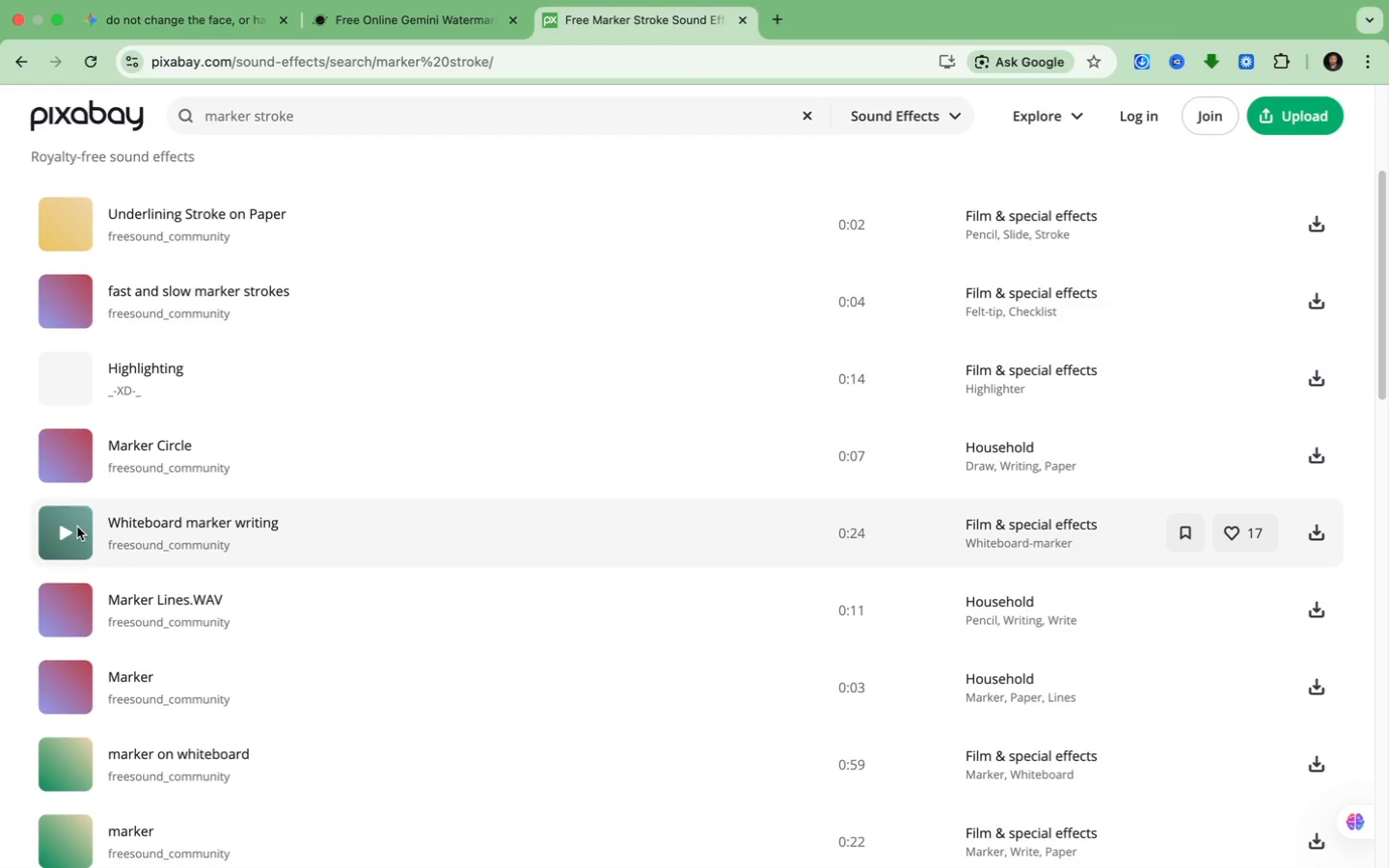 
left_click([70, 534])
 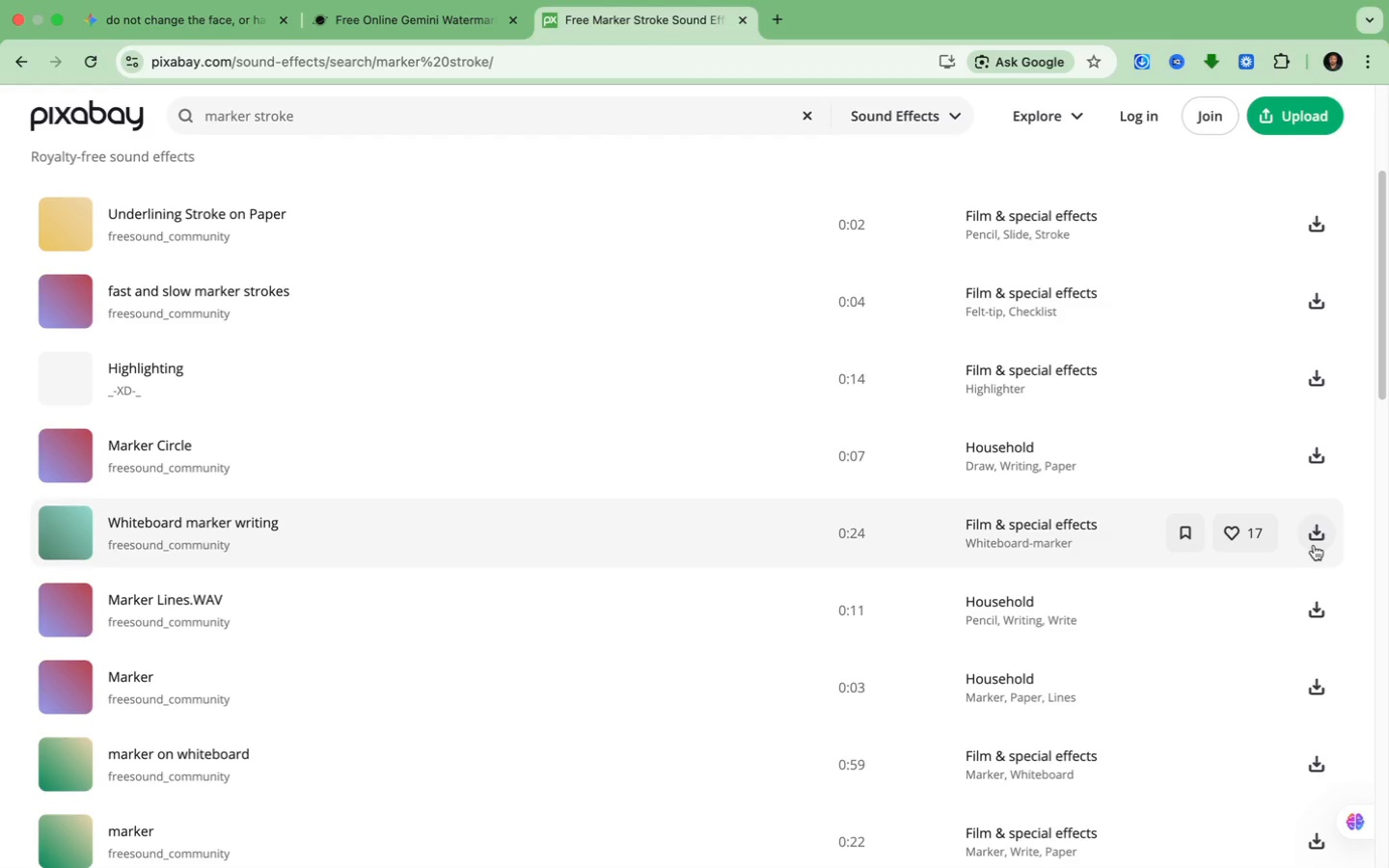 
double_click([1314, 545])
 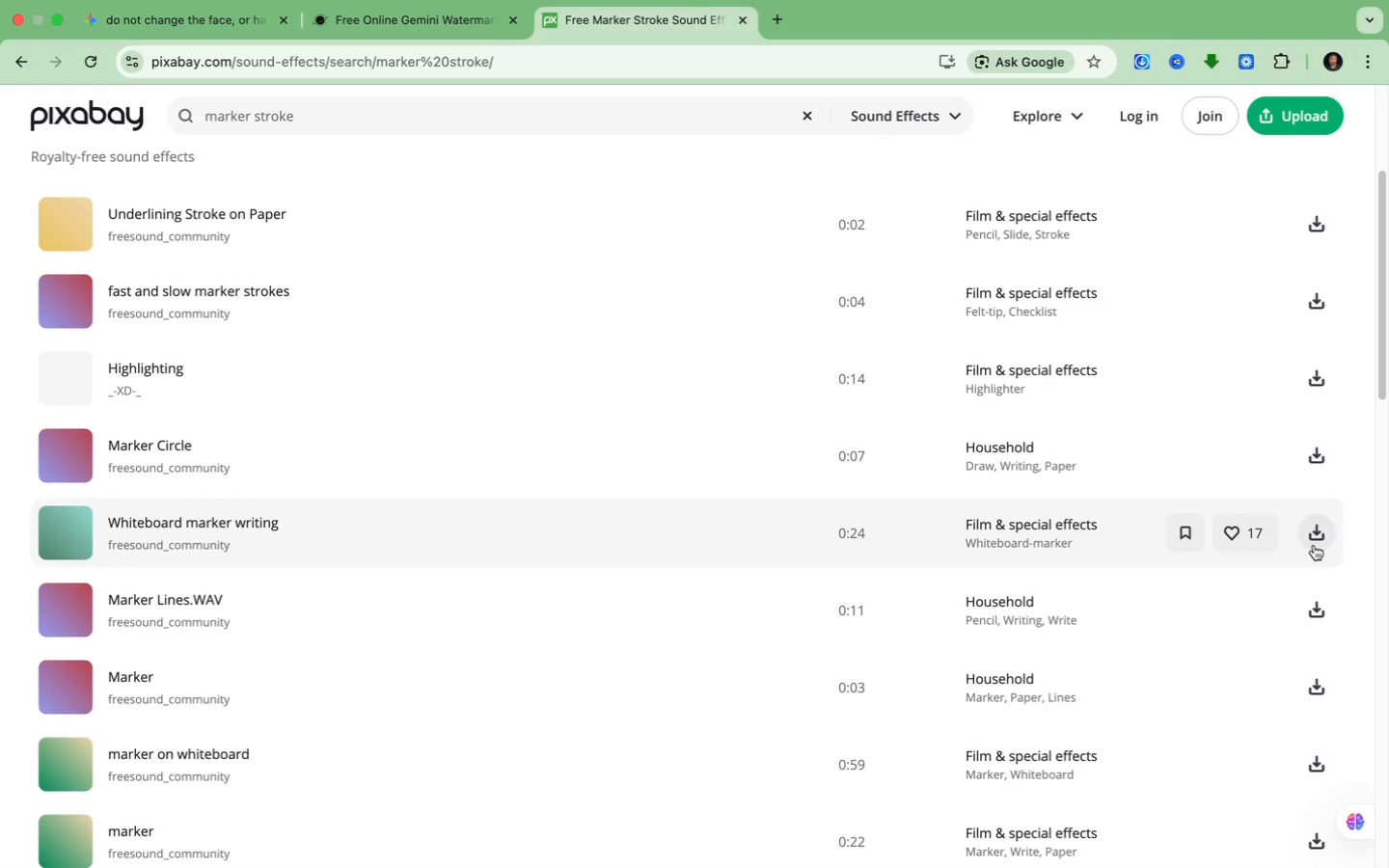 
triple_click([1314, 545])
 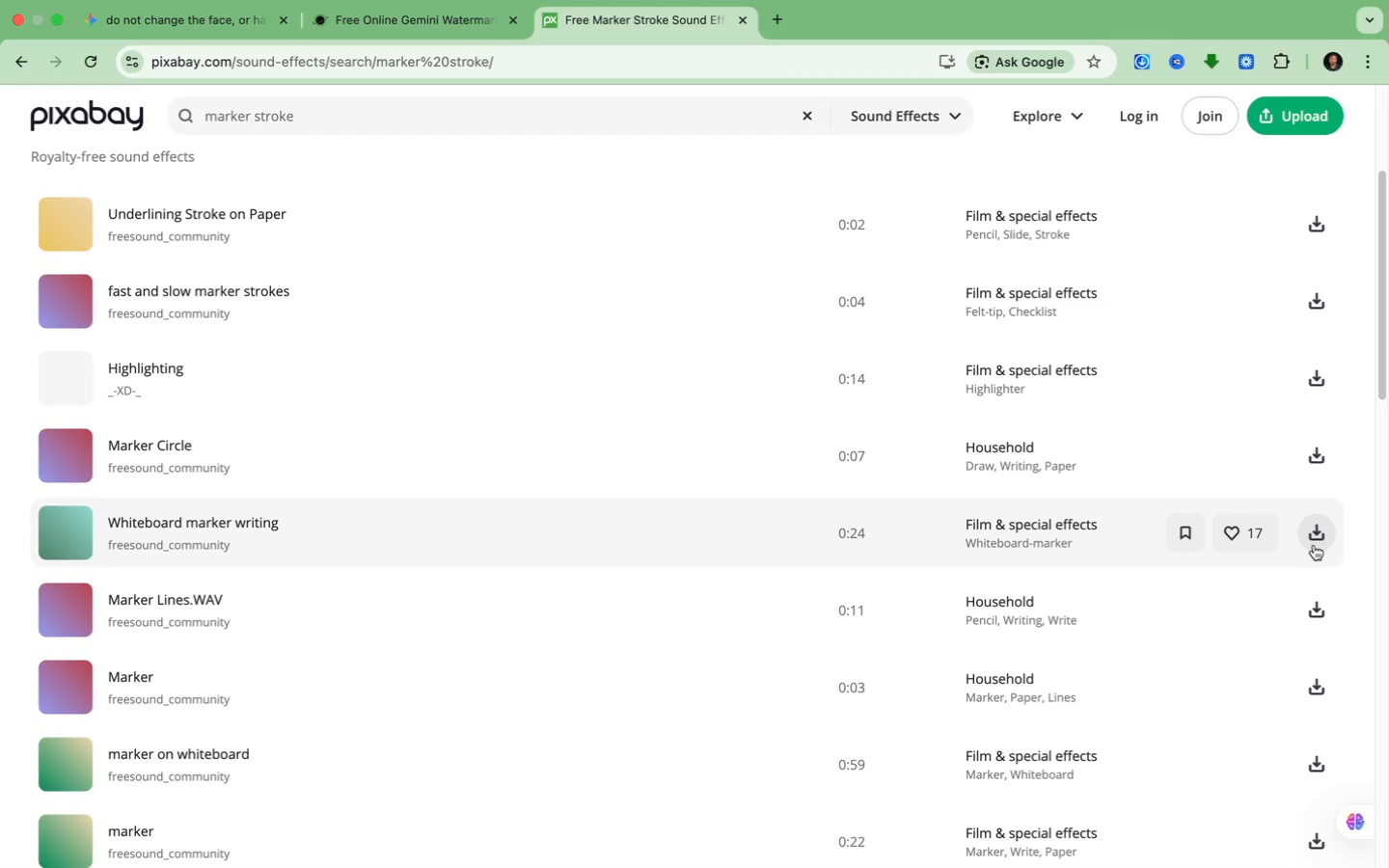 
triple_click([1314, 545])
 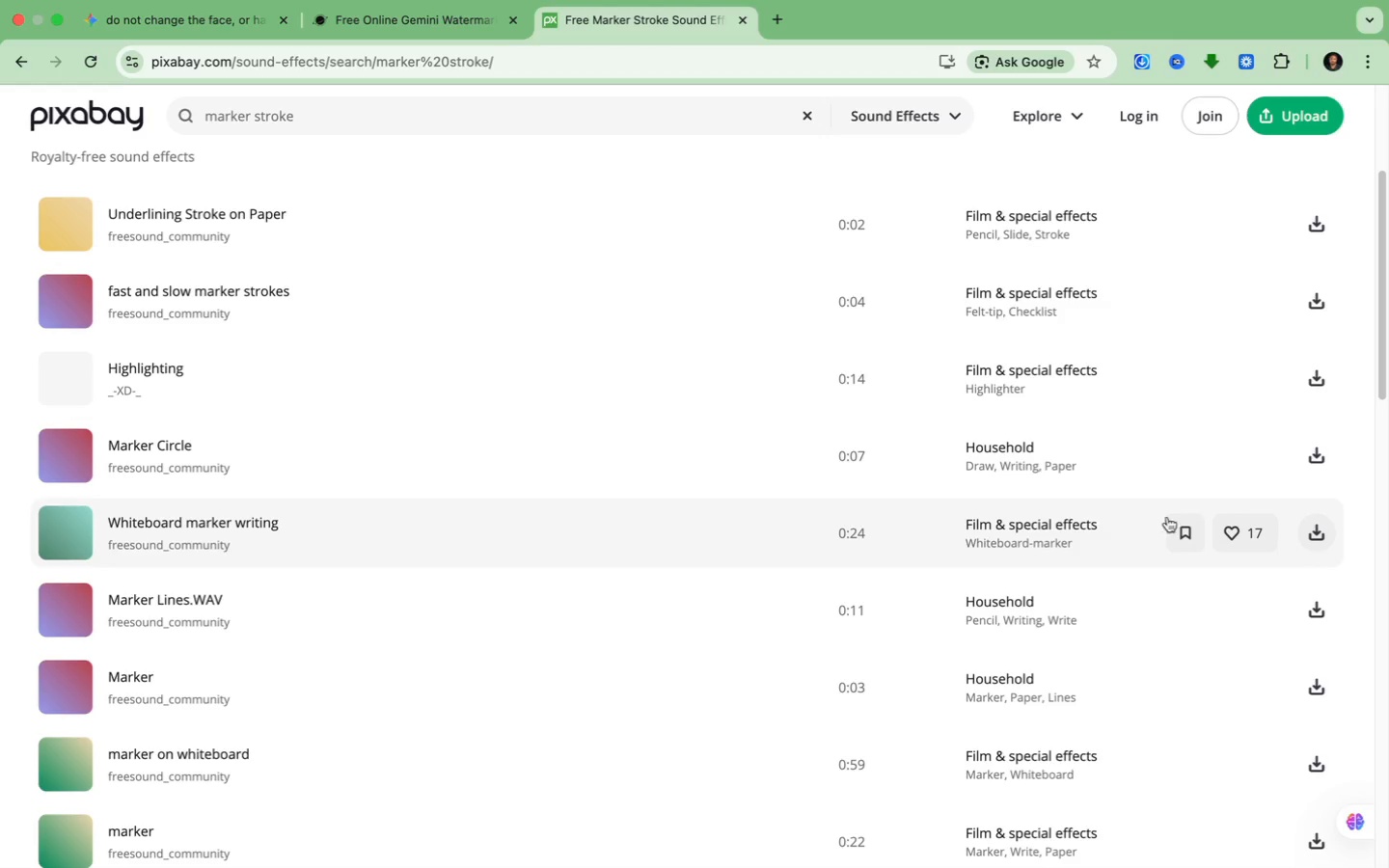 
triple_click([1314, 545])
 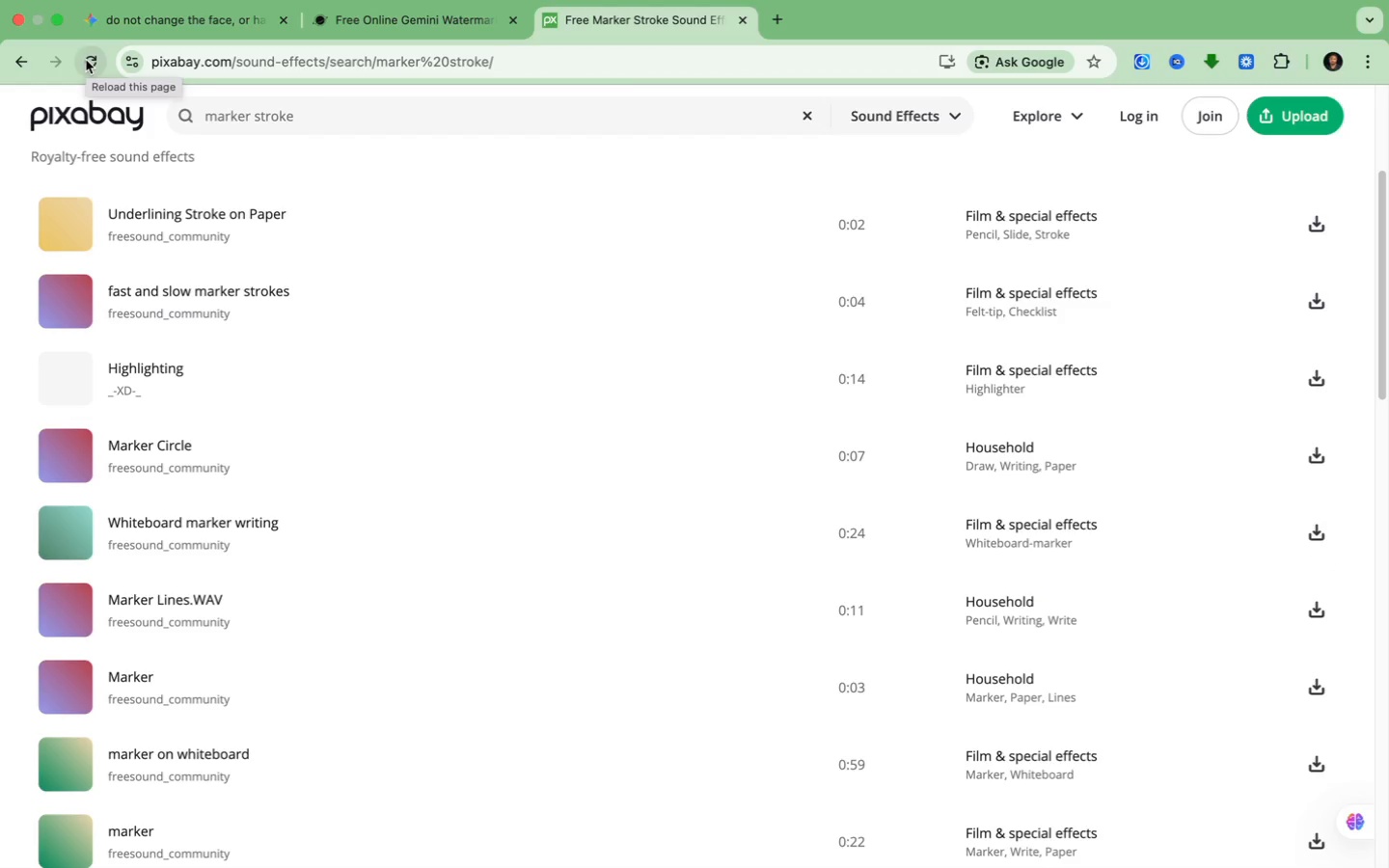 
wait(6.22)
 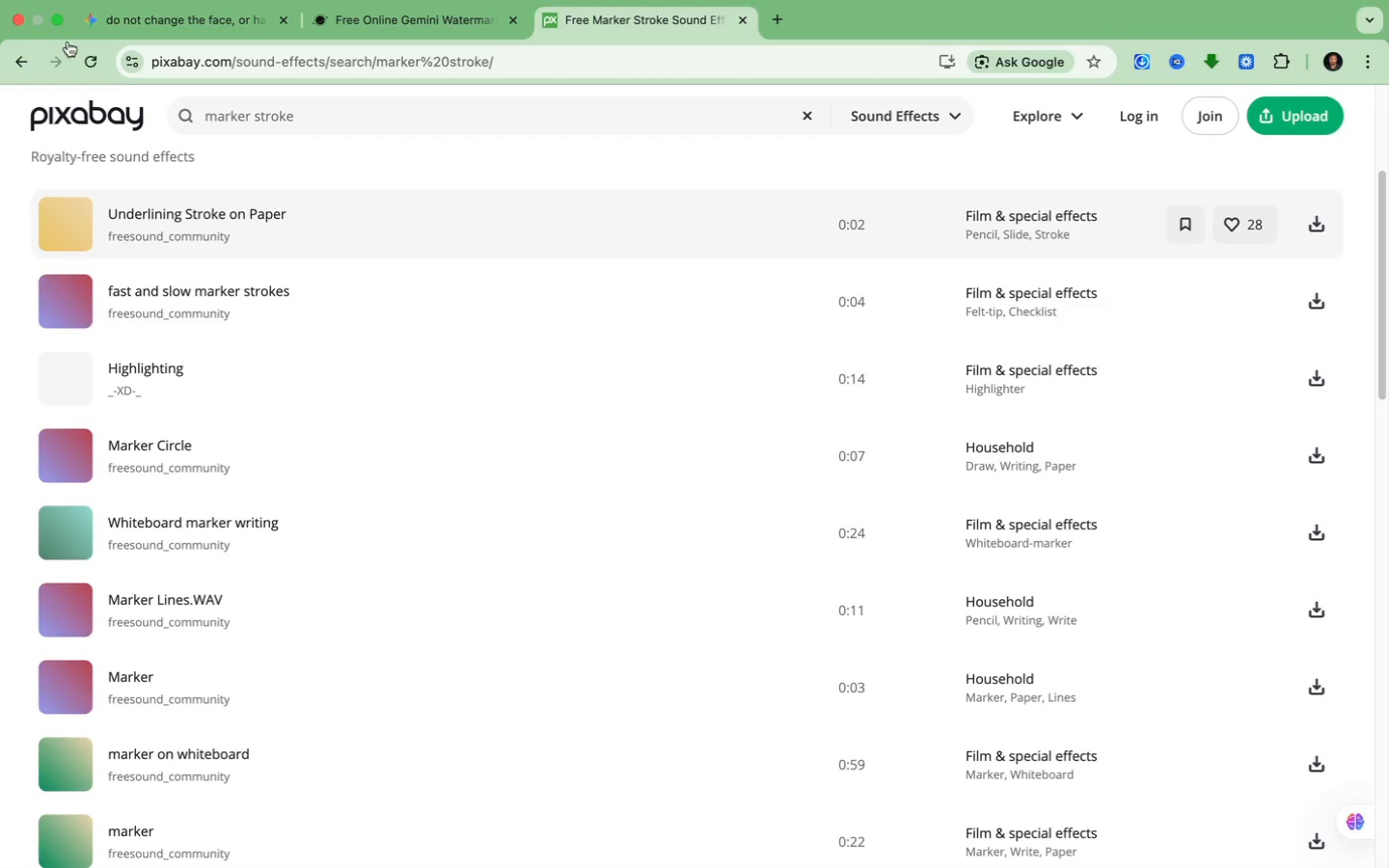 
left_click([86, 60])
 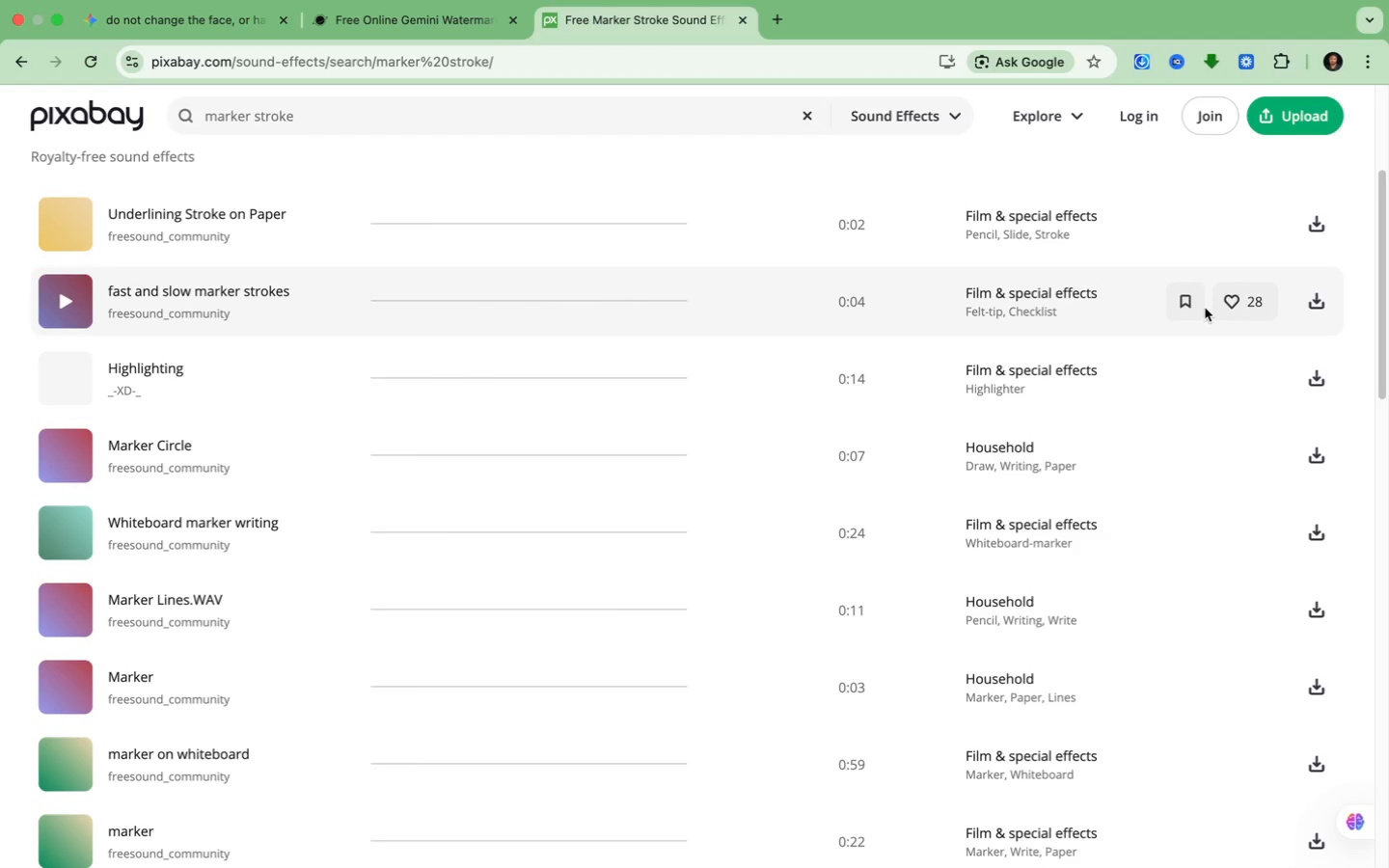 
wait(22.35)
 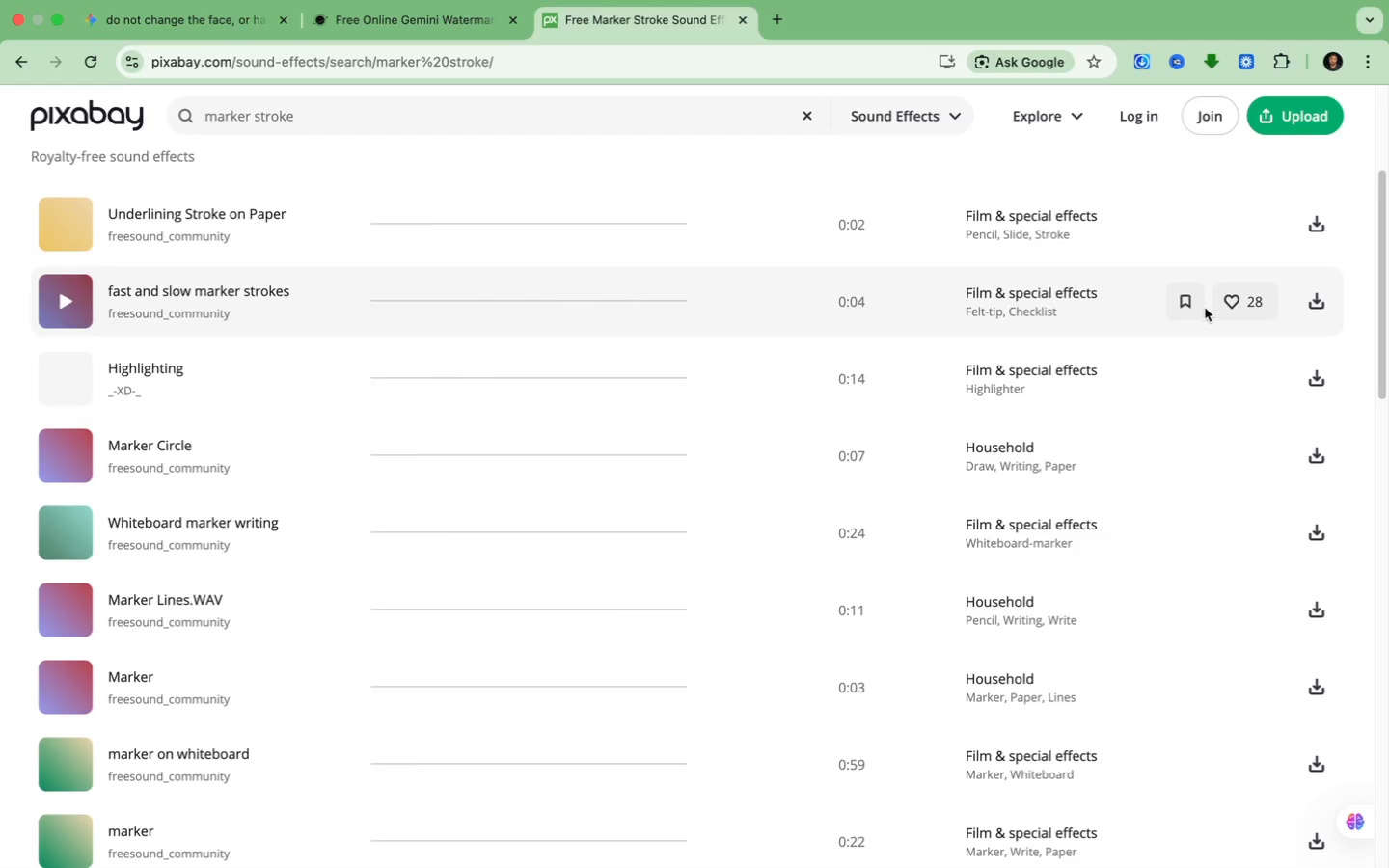 
left_click([1324, 537])
 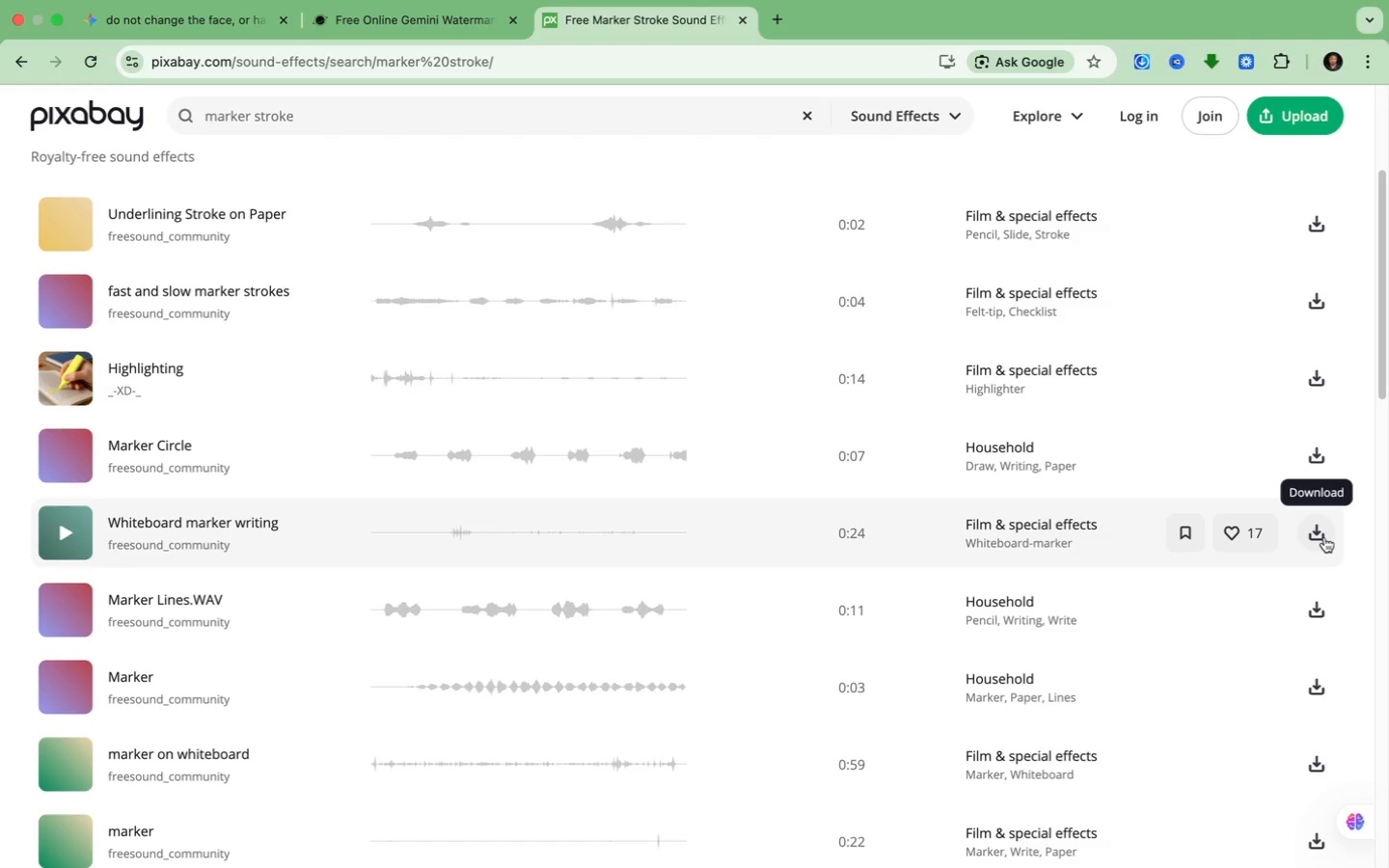 
wait(9.71)
 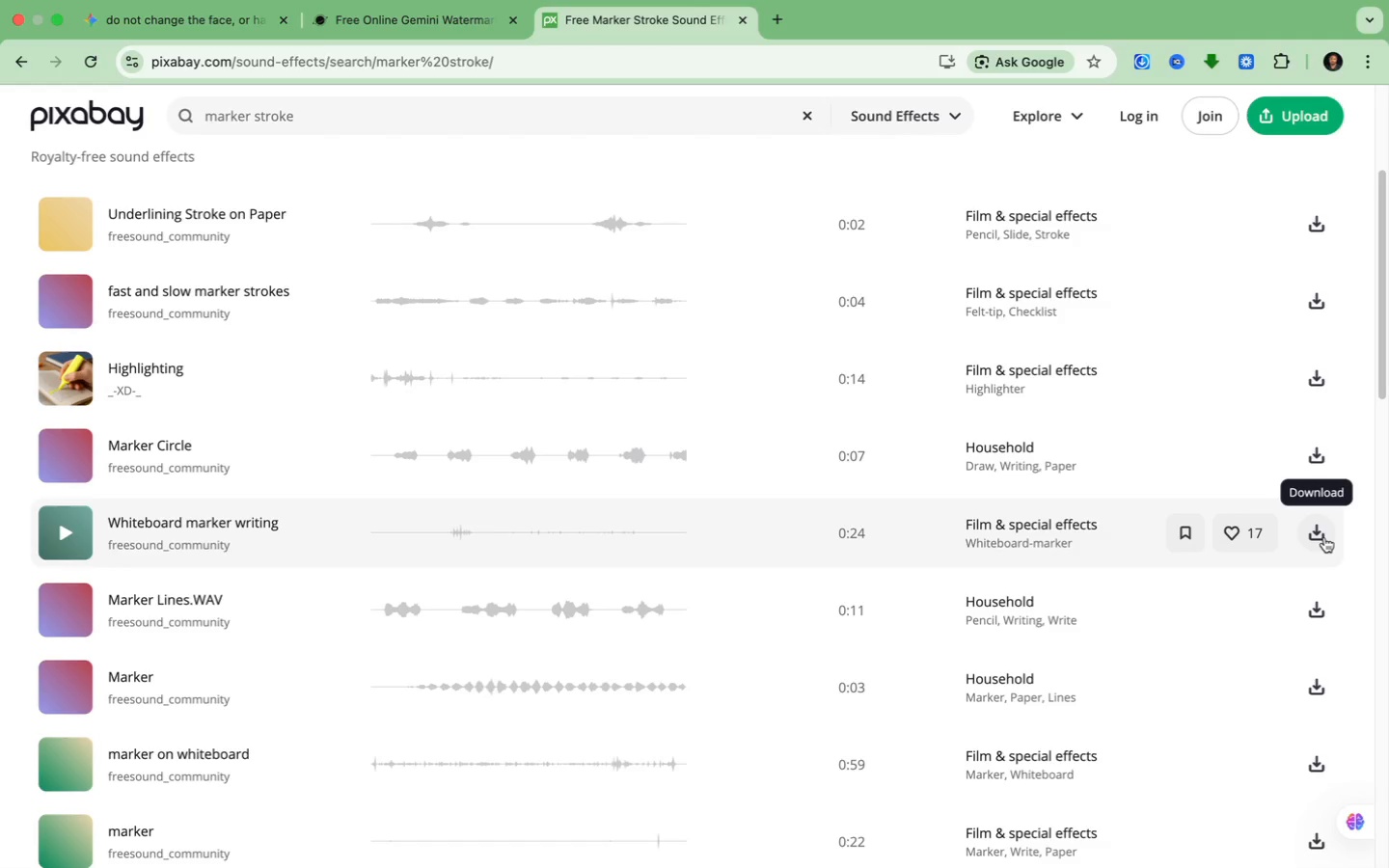 
left_click([1321, 537])
 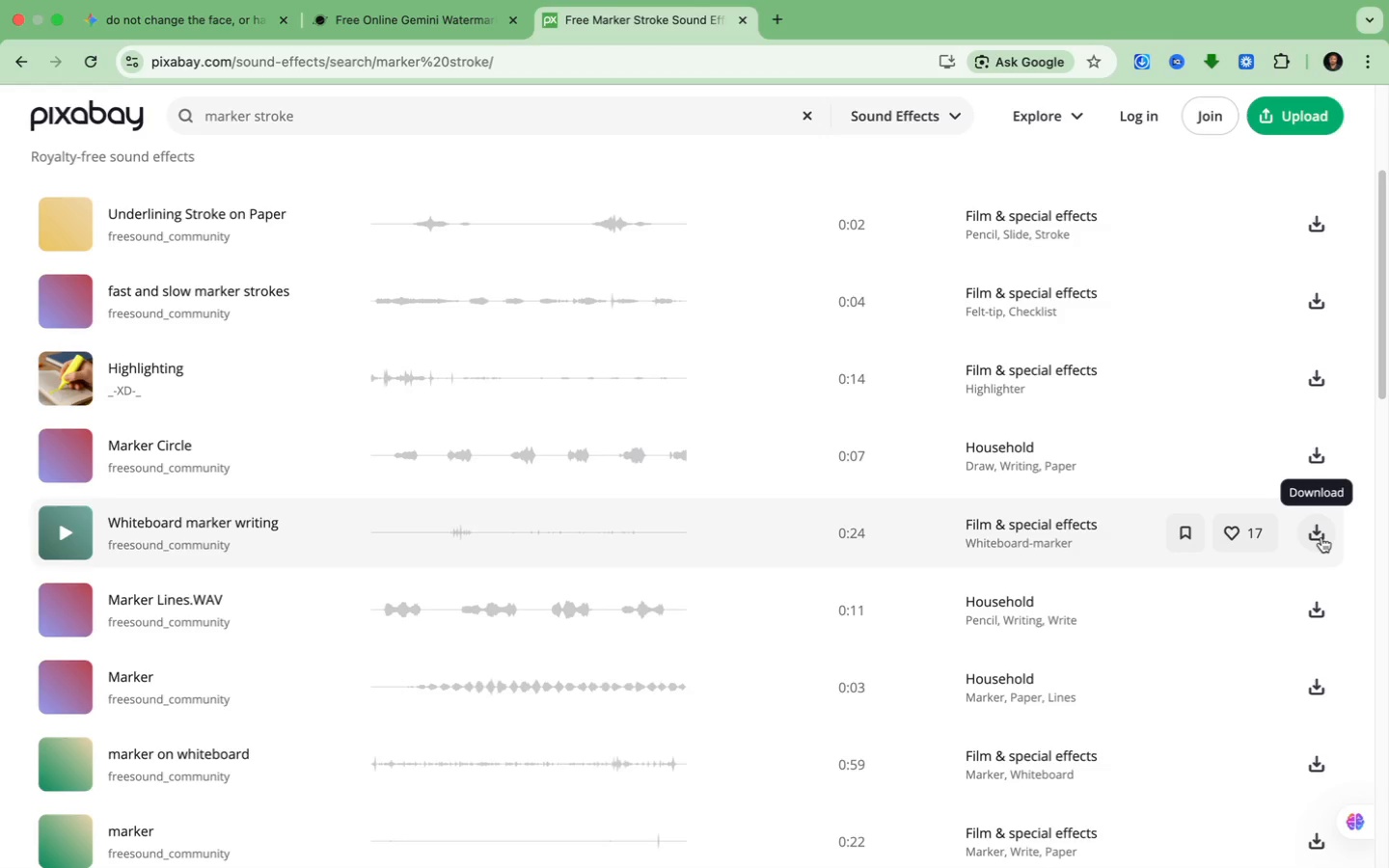 
wait(15.04)
 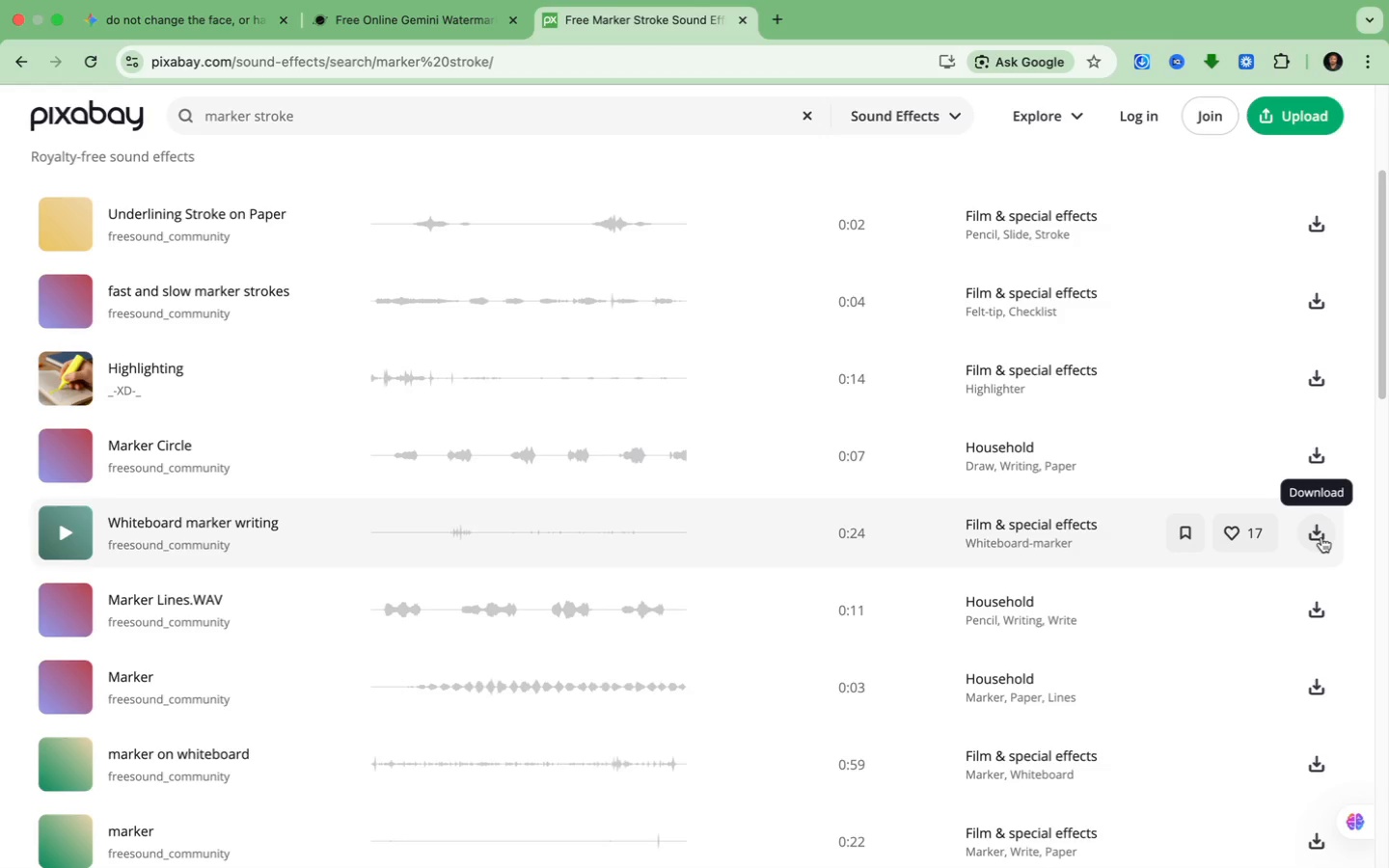 
double_click([1321, 536])
 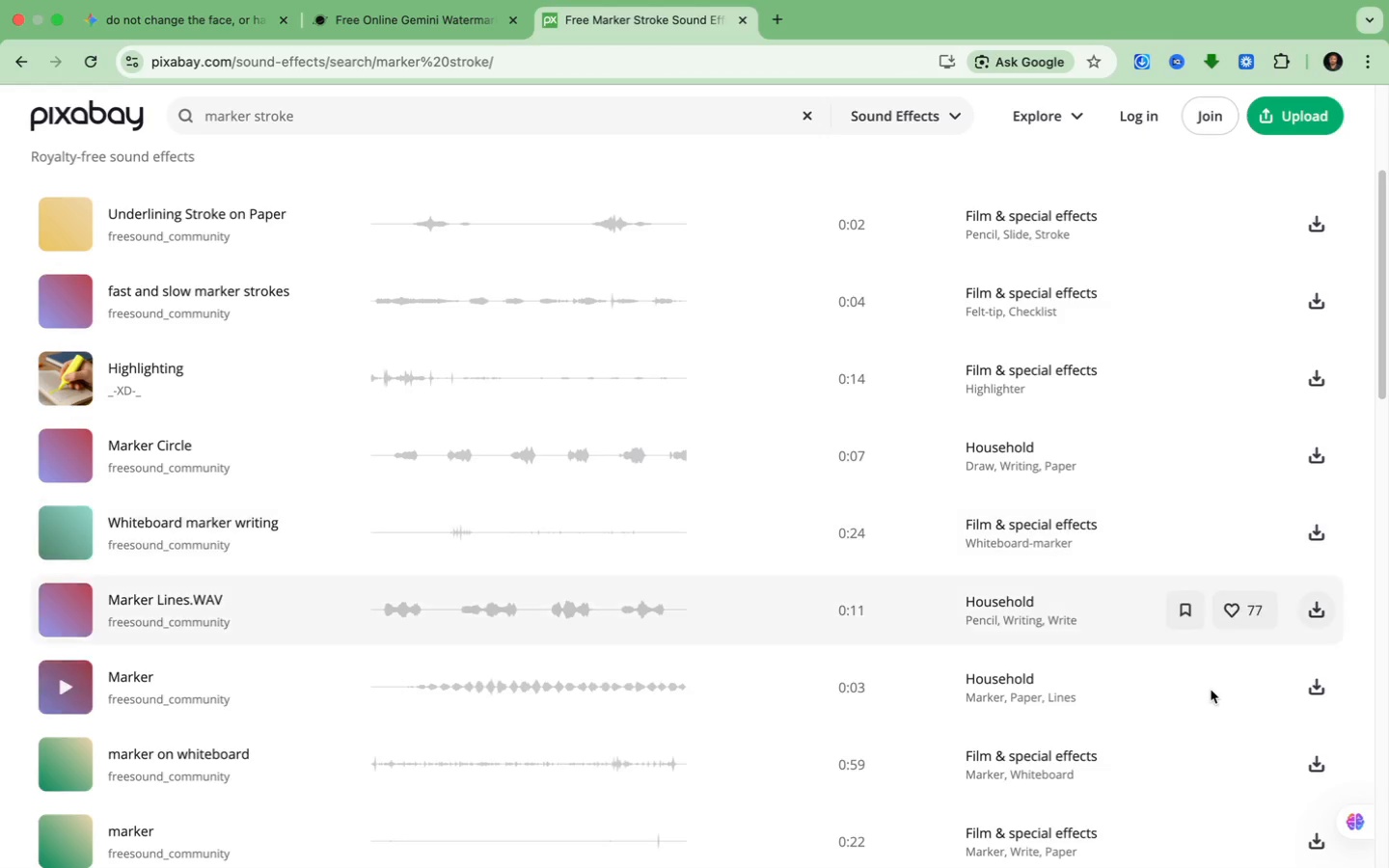 
wait(11.66)
 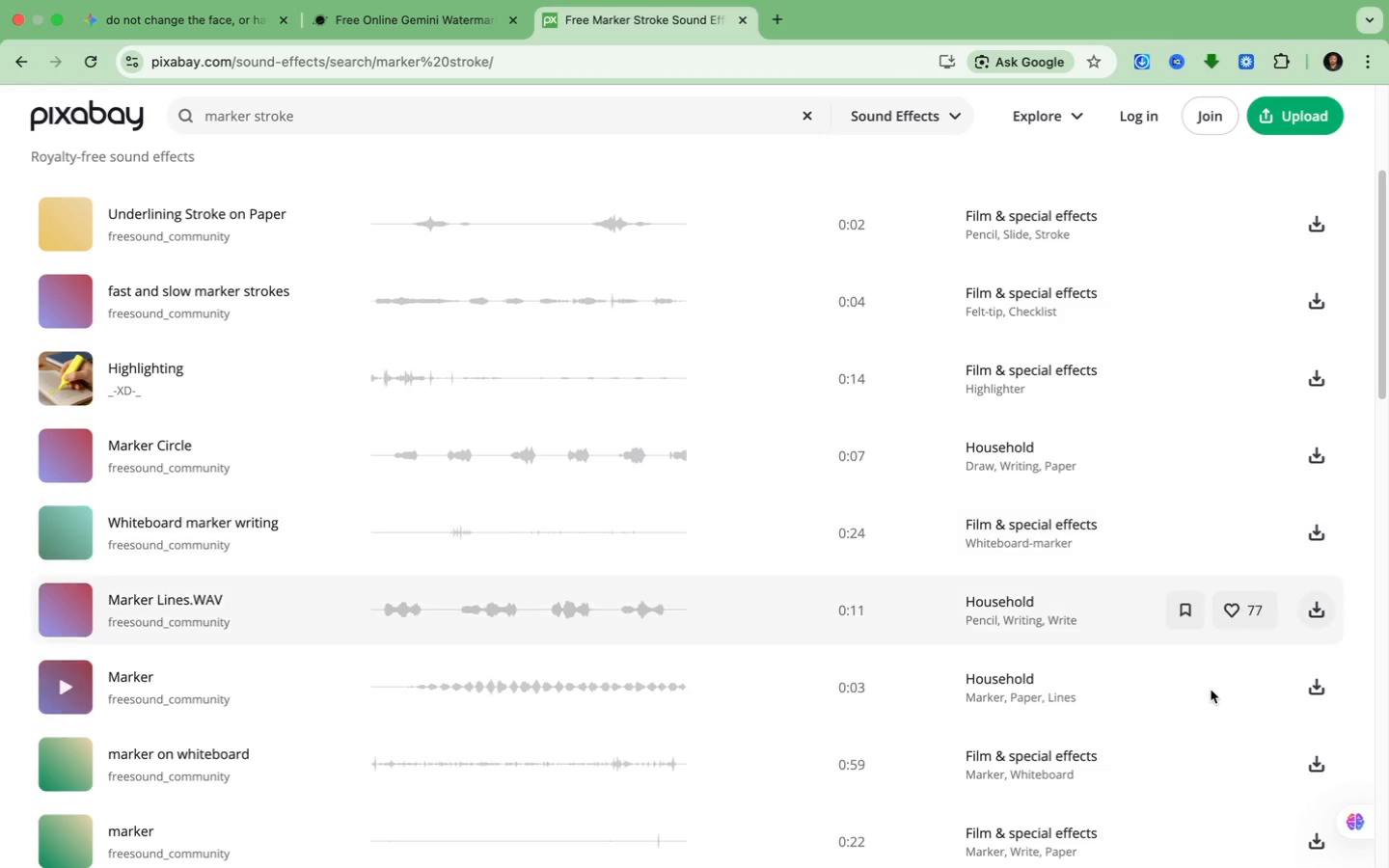 
double_click([1314, 612])
 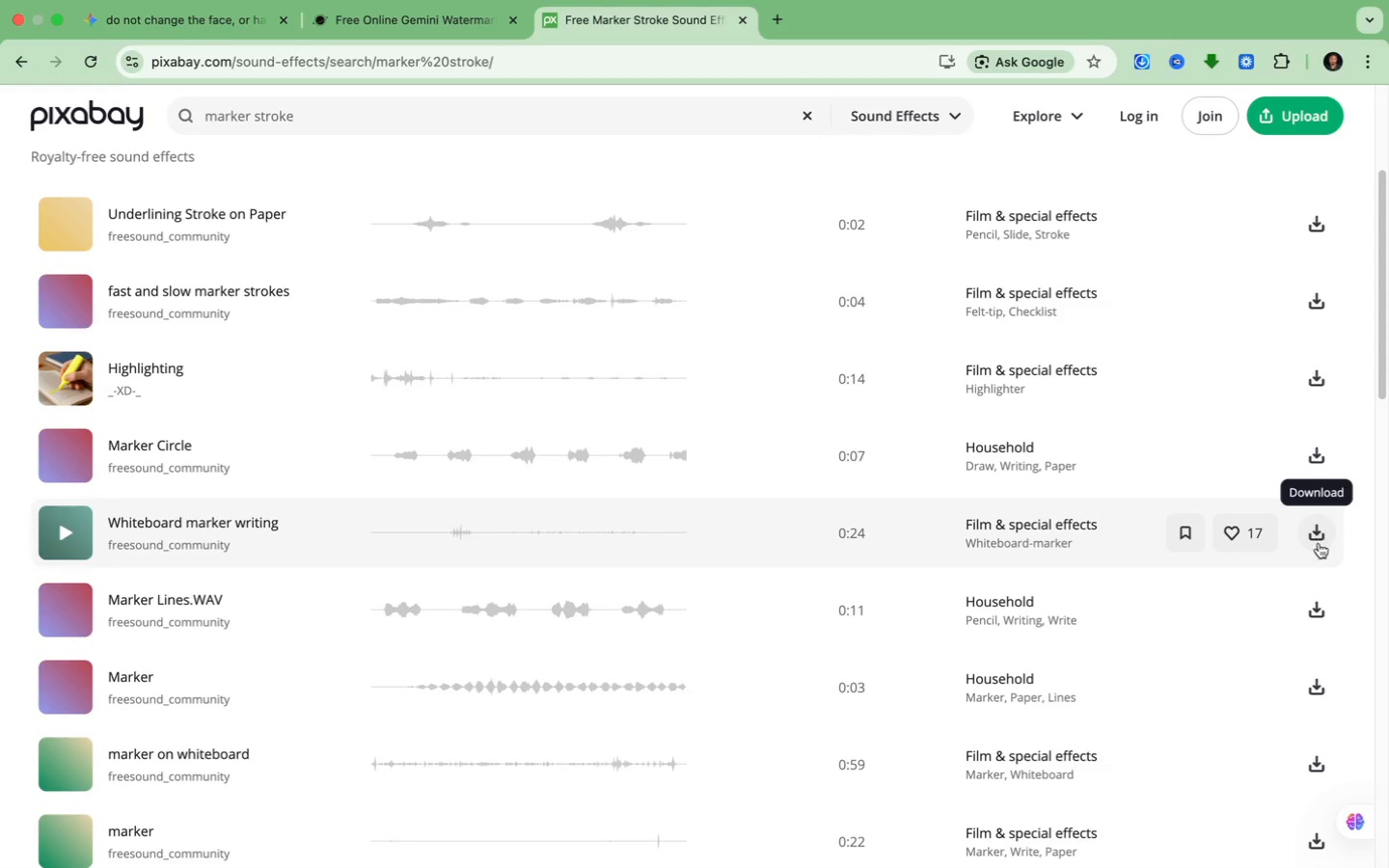 
wait(6.37)
 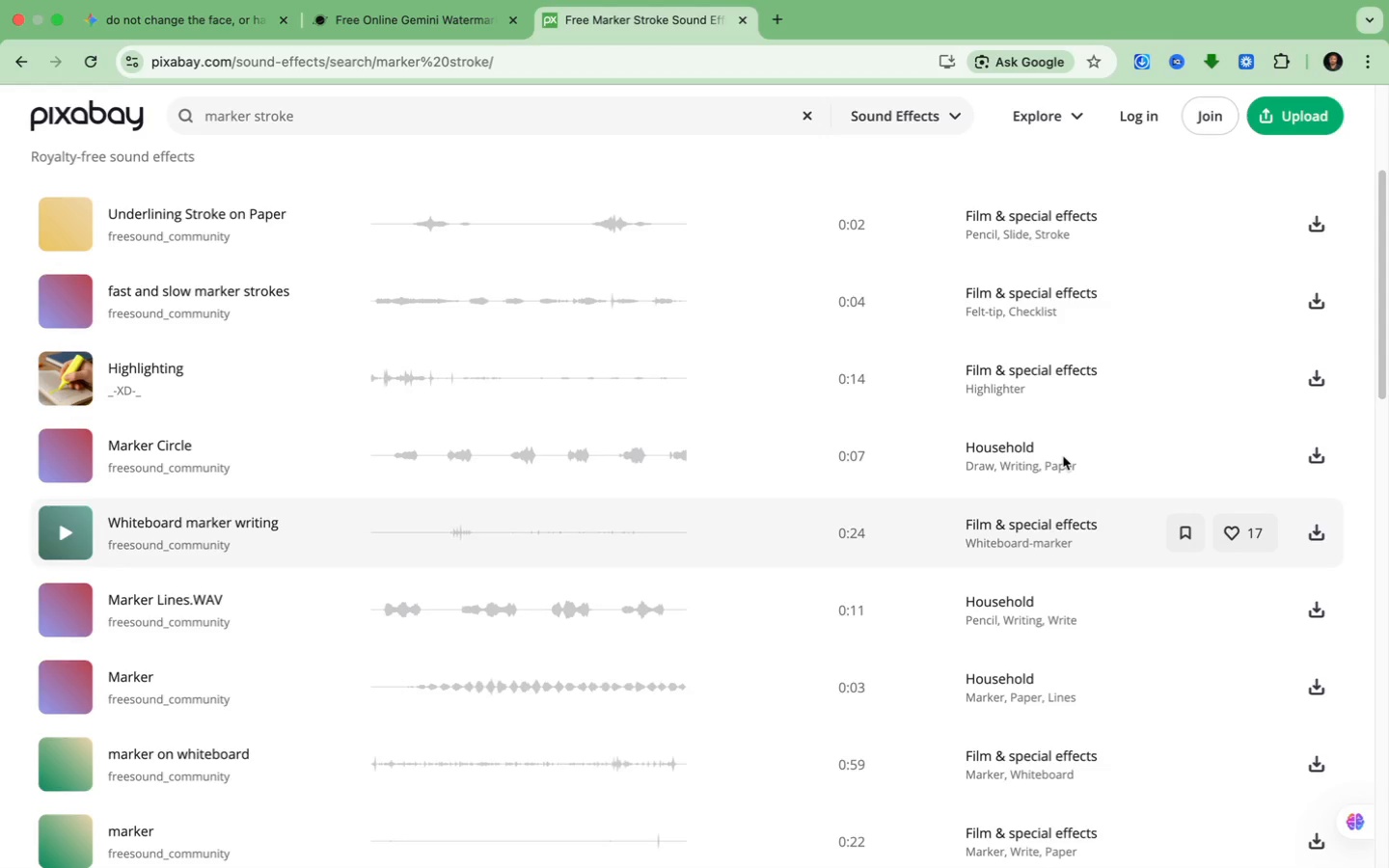 
double_click([1316, 540])
 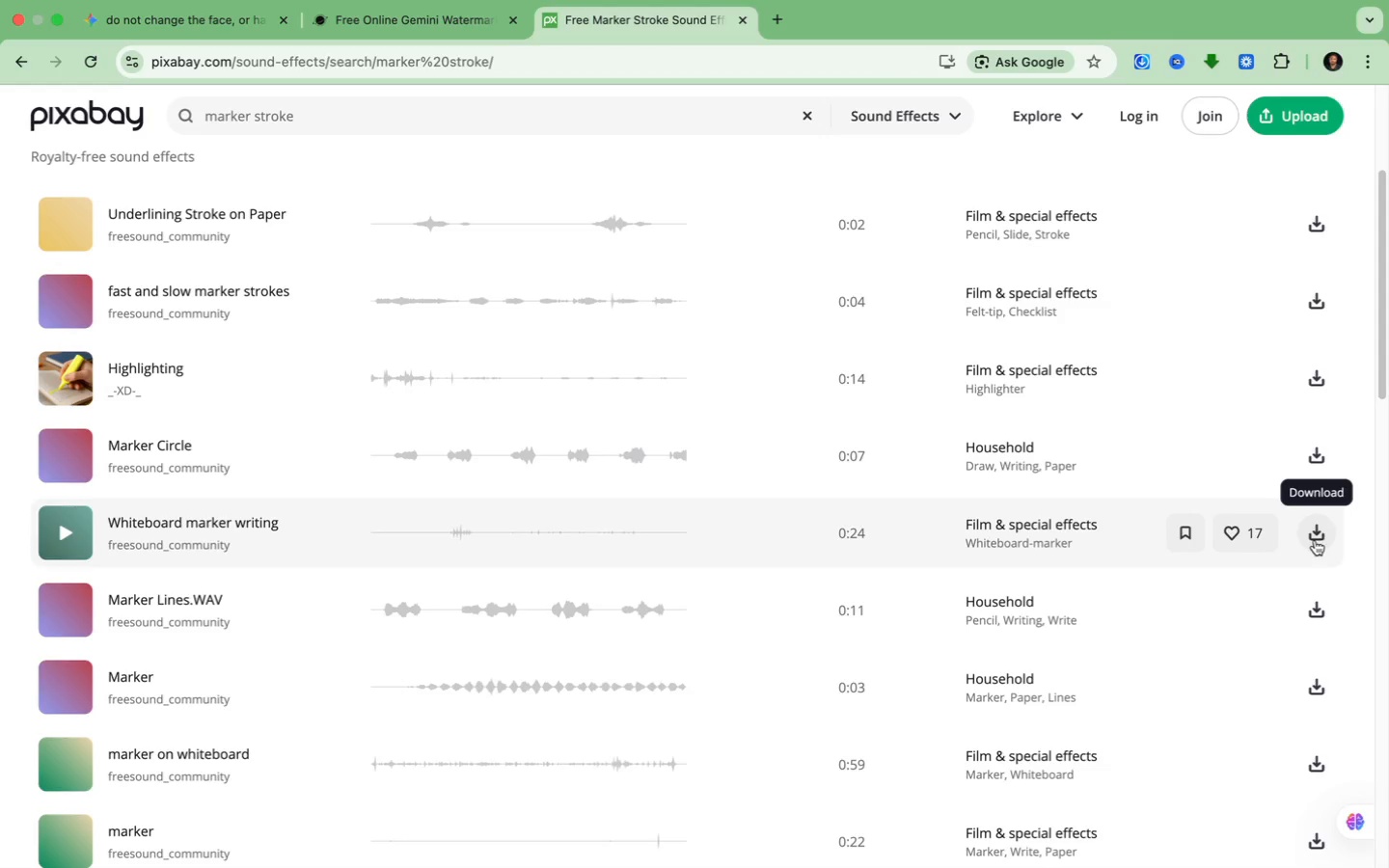 
triple_click([1316, 540])
 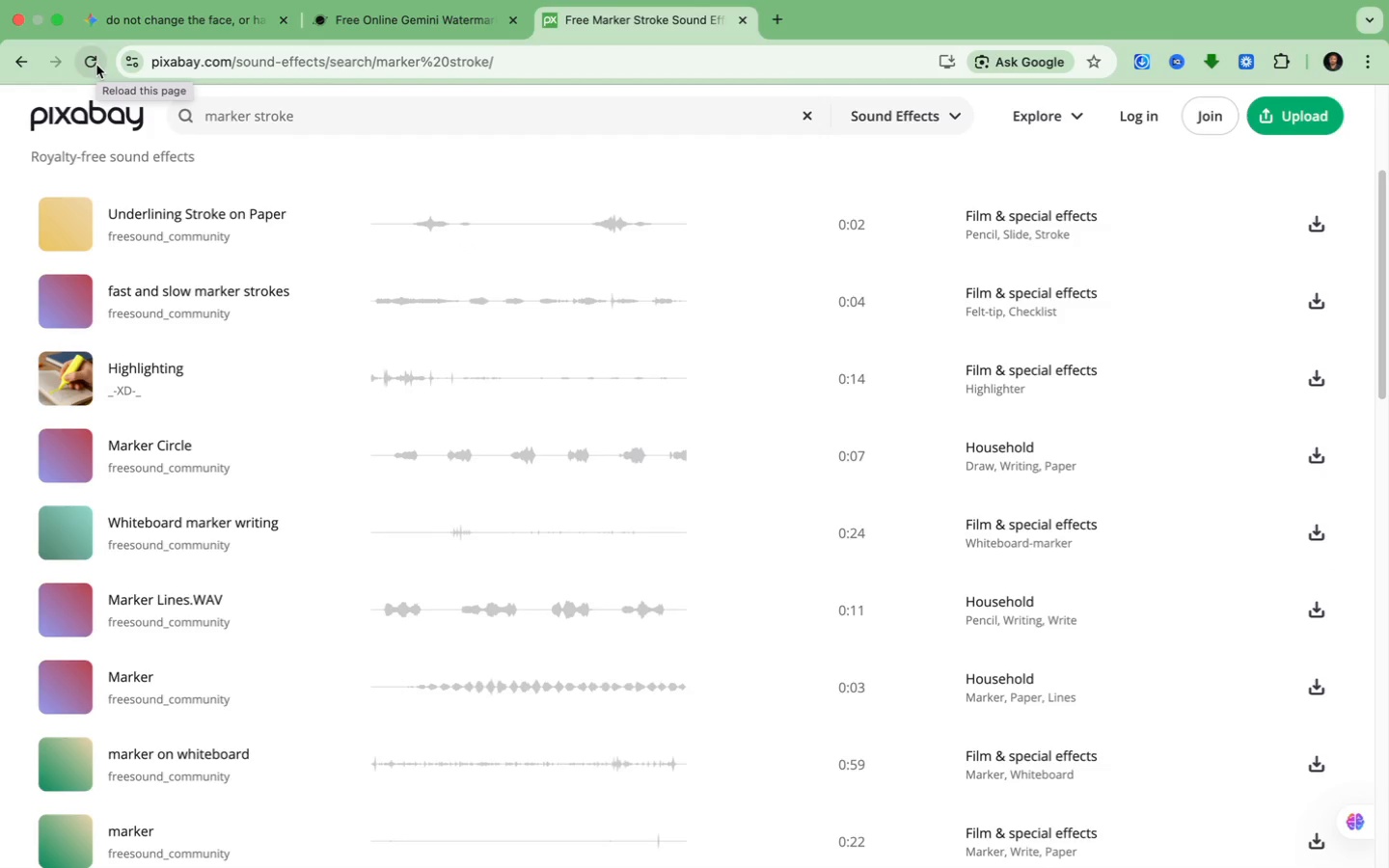 
wait(6.44)
 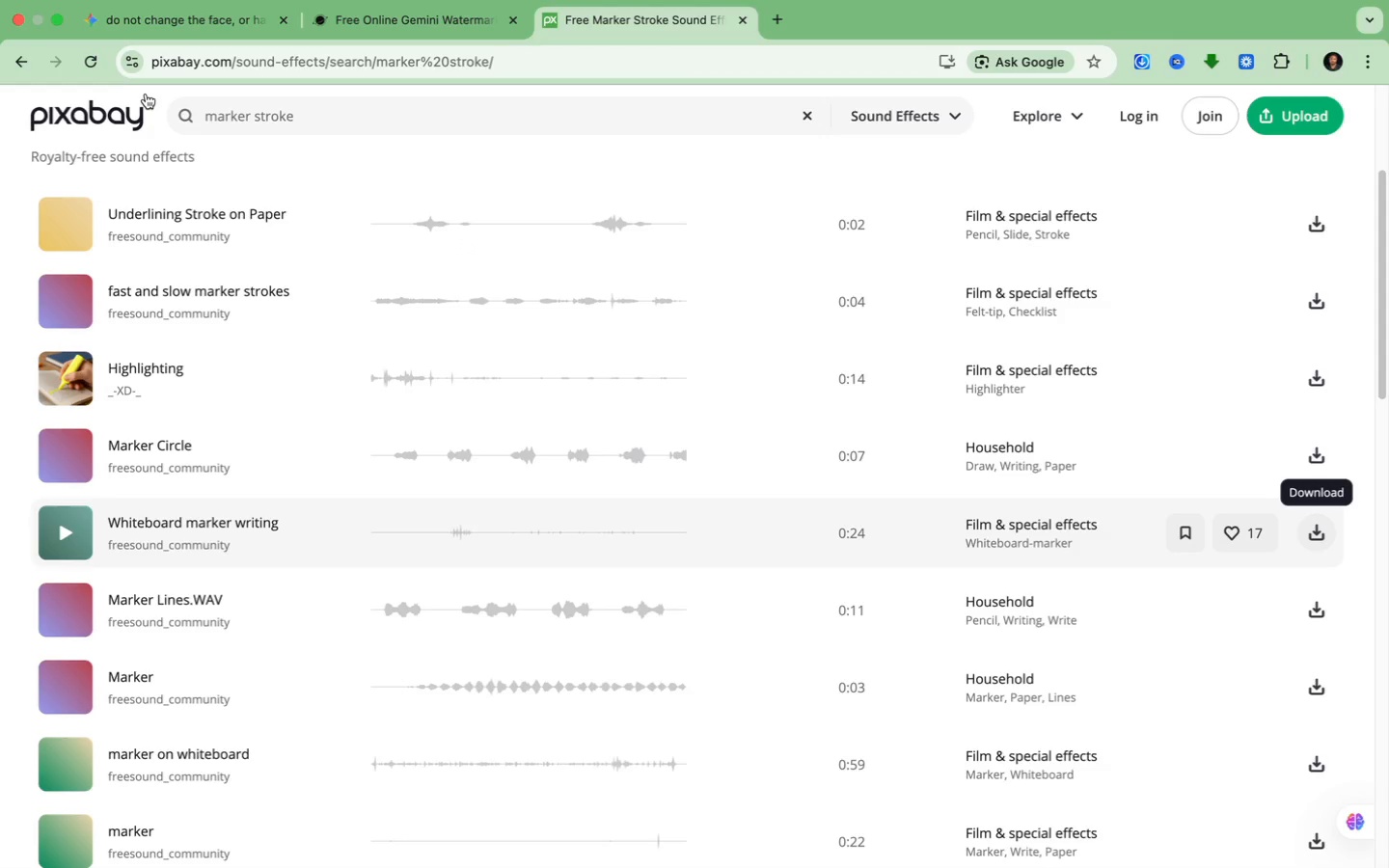 
left_click([96, 65])
 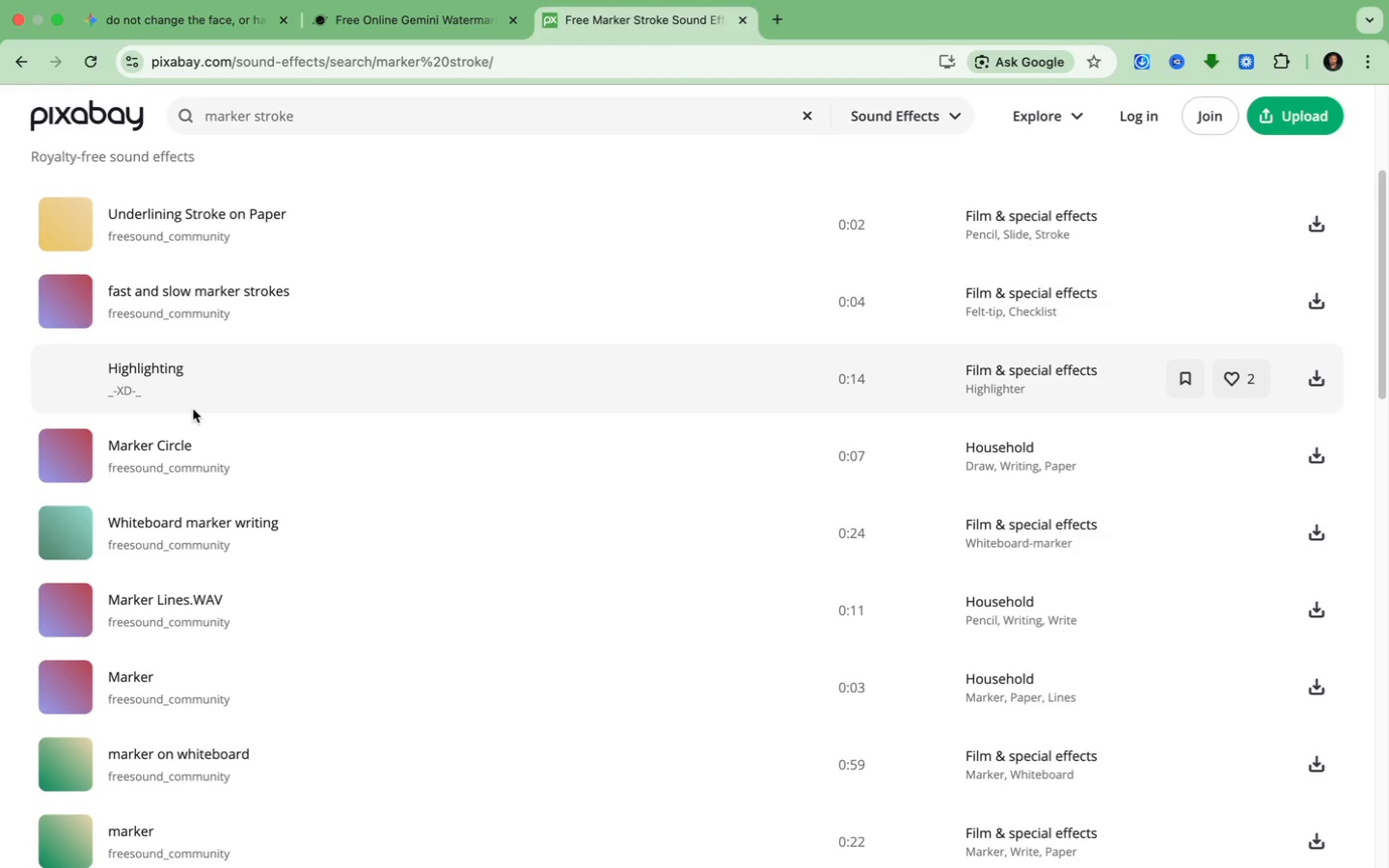 
wait(16.23)
 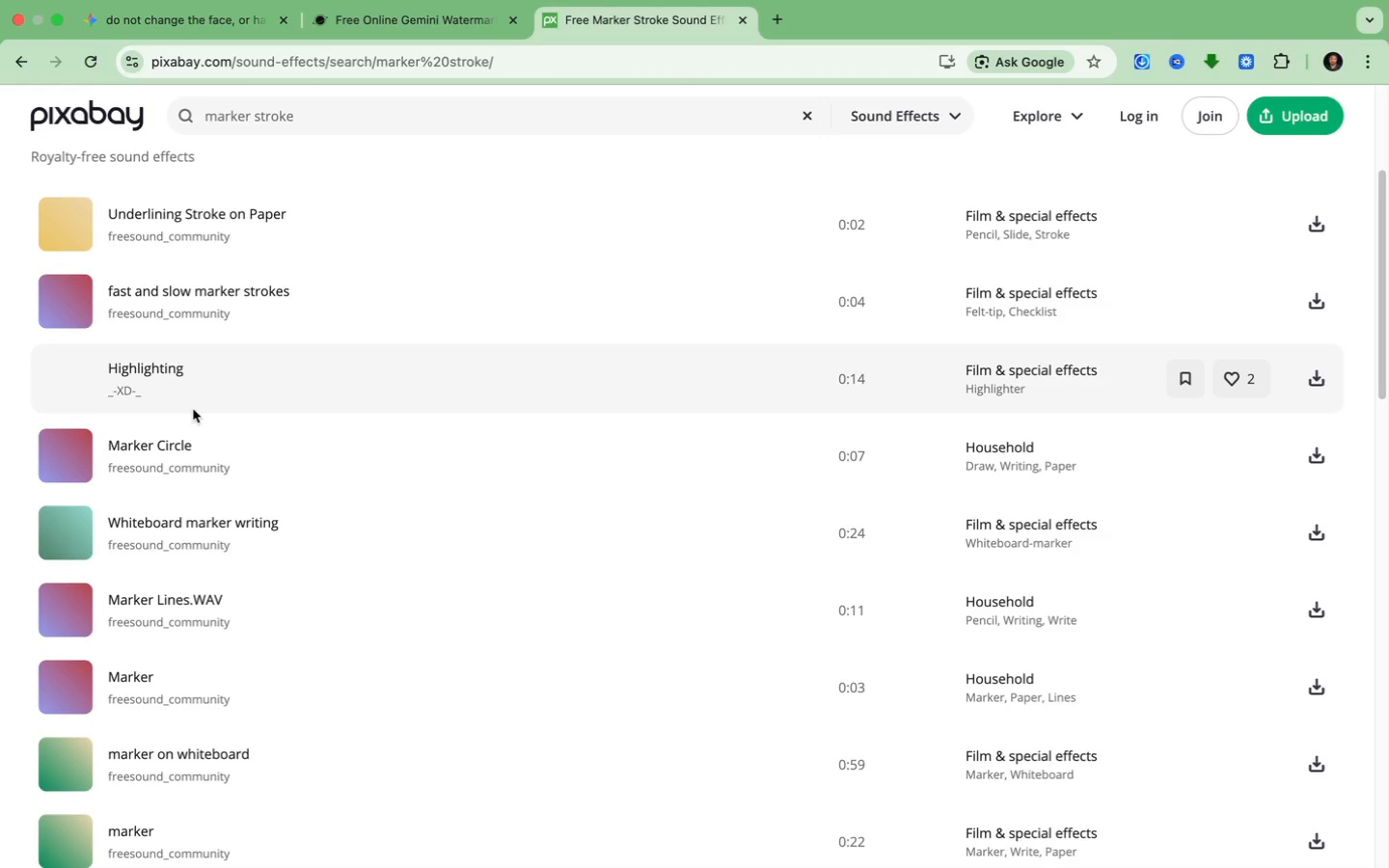 
double_click([1312, 532])
 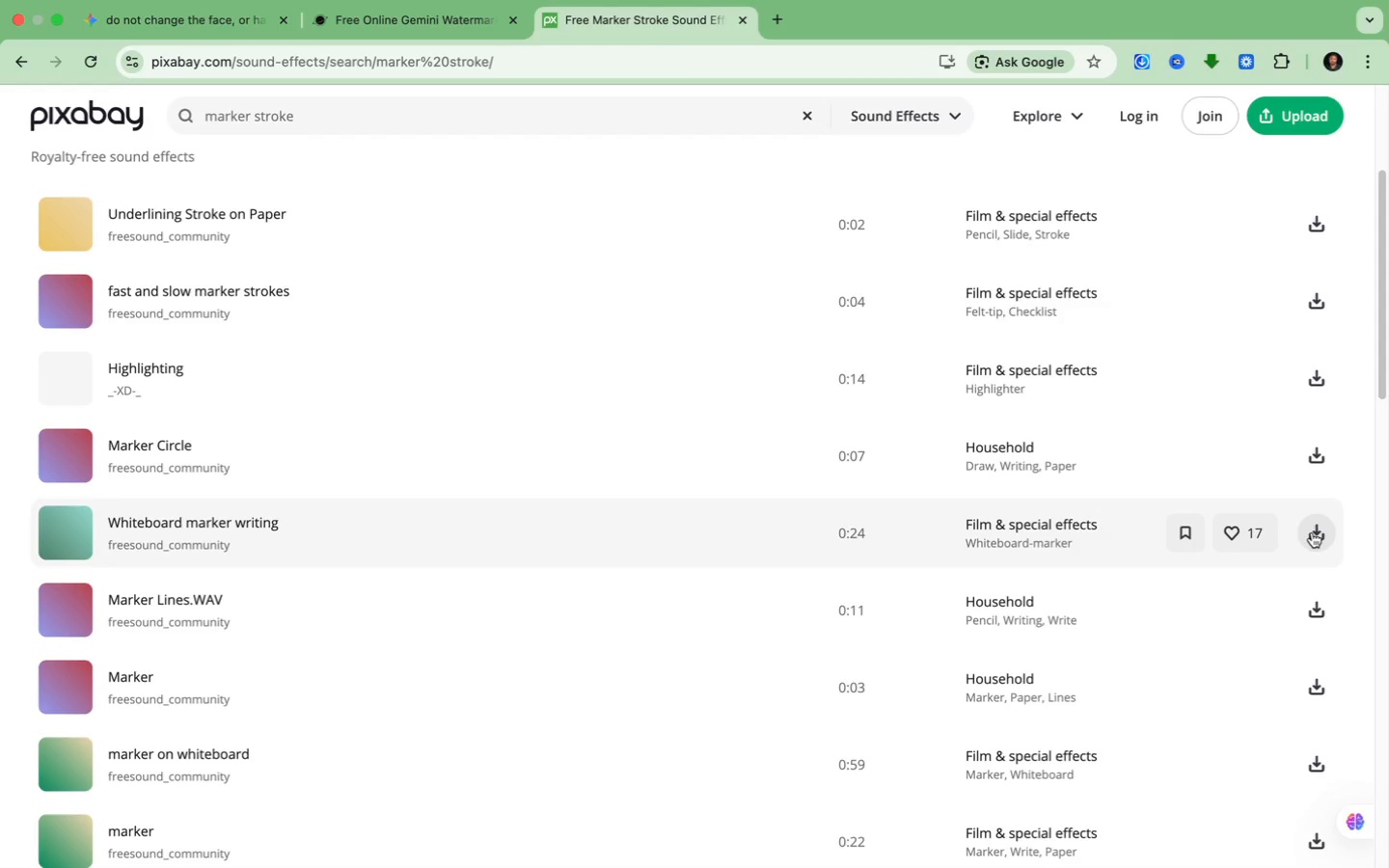 
triple_click([1312, 532])
 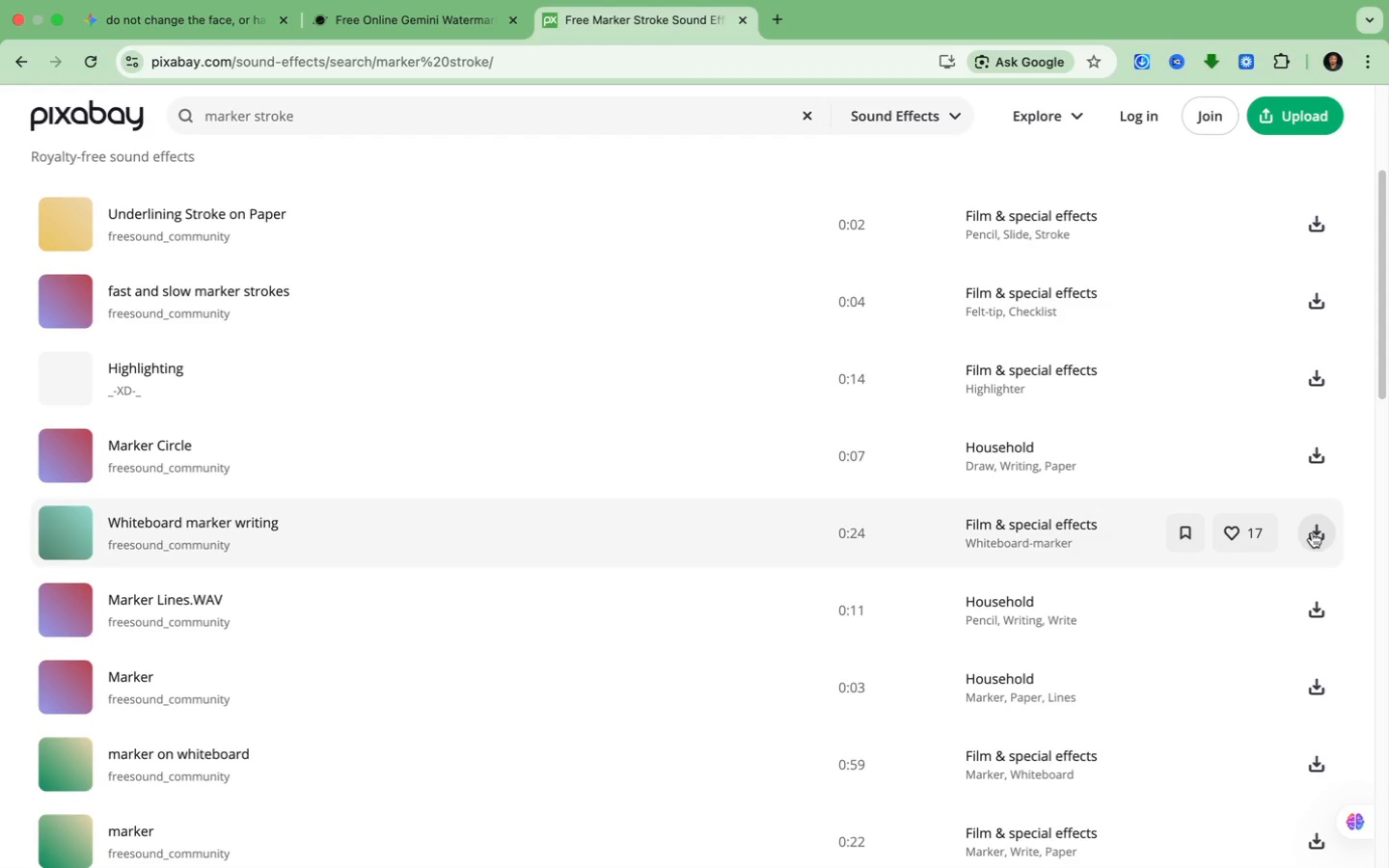 
triple_click([1312, 532])
 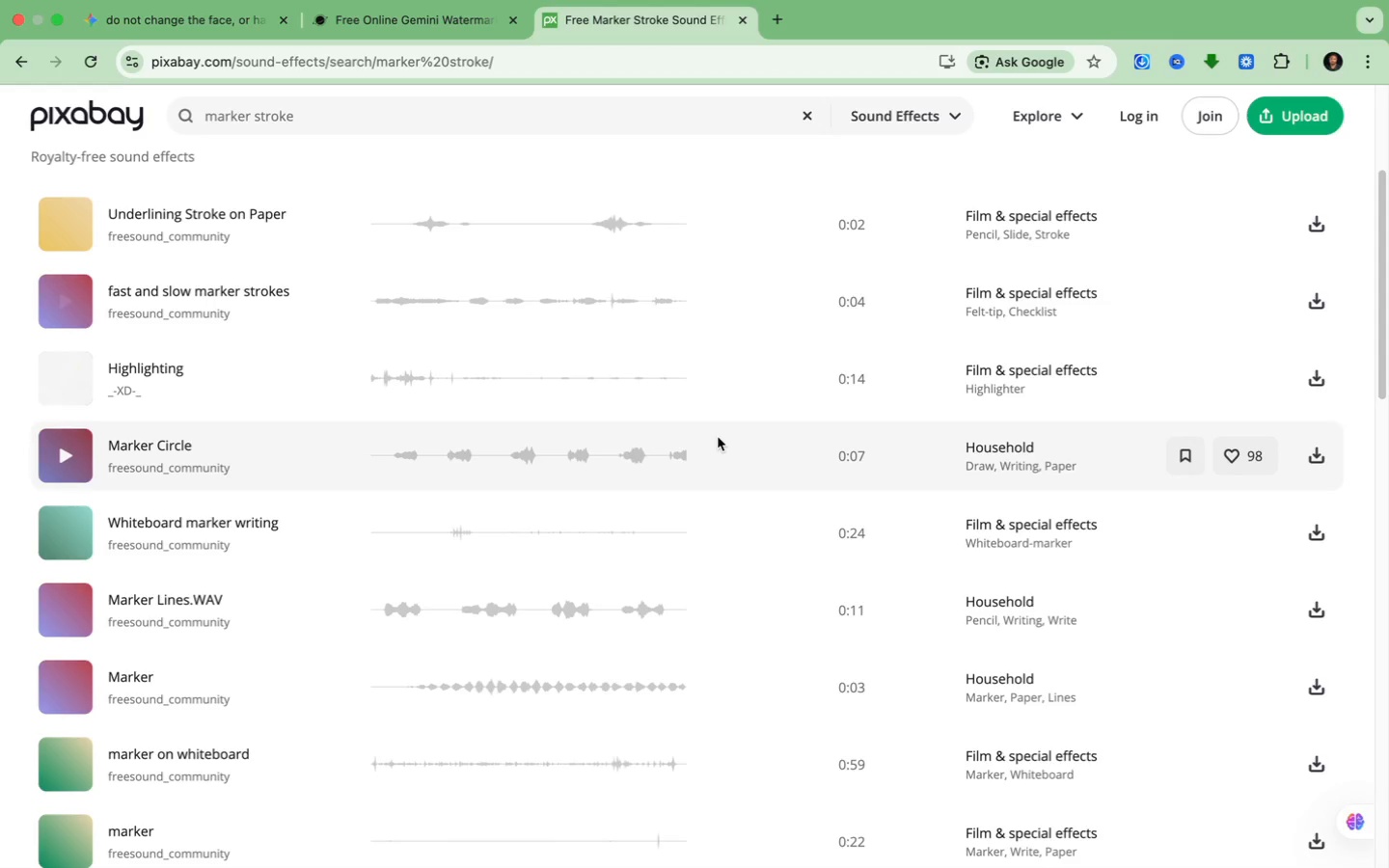 
wait(6.2)
 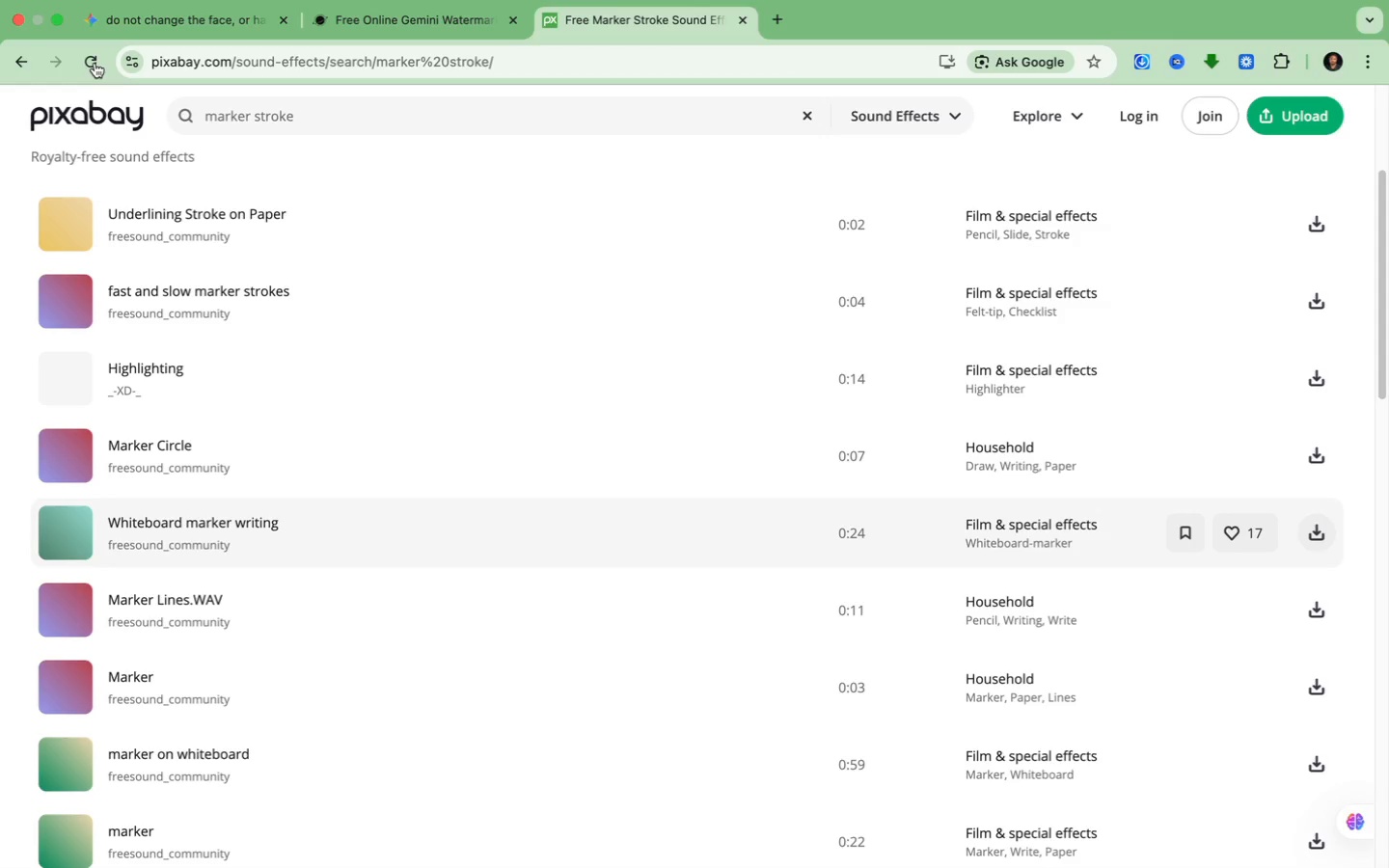 
double_click([1315, 538])
 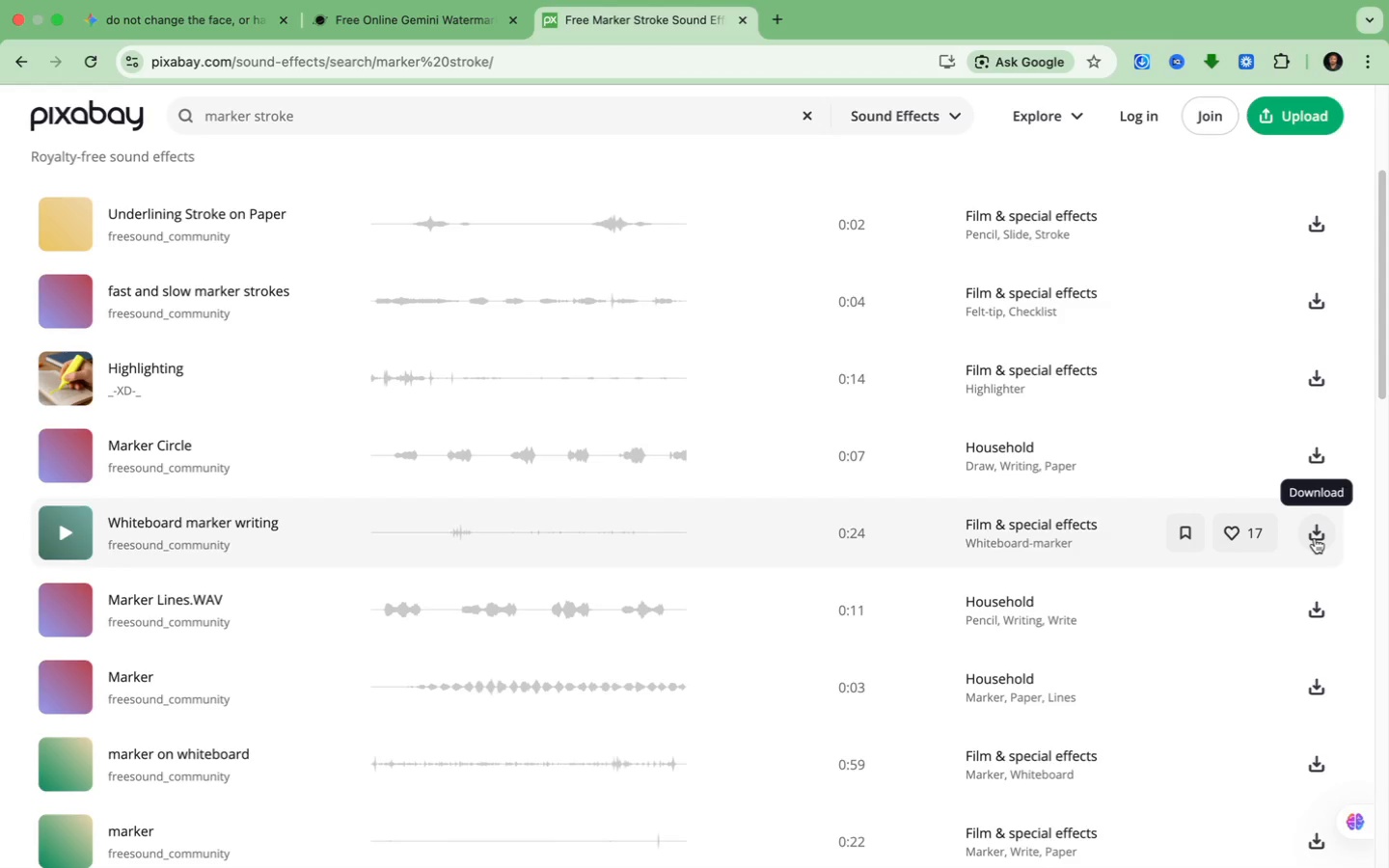 
triple_click([1315, 538])
 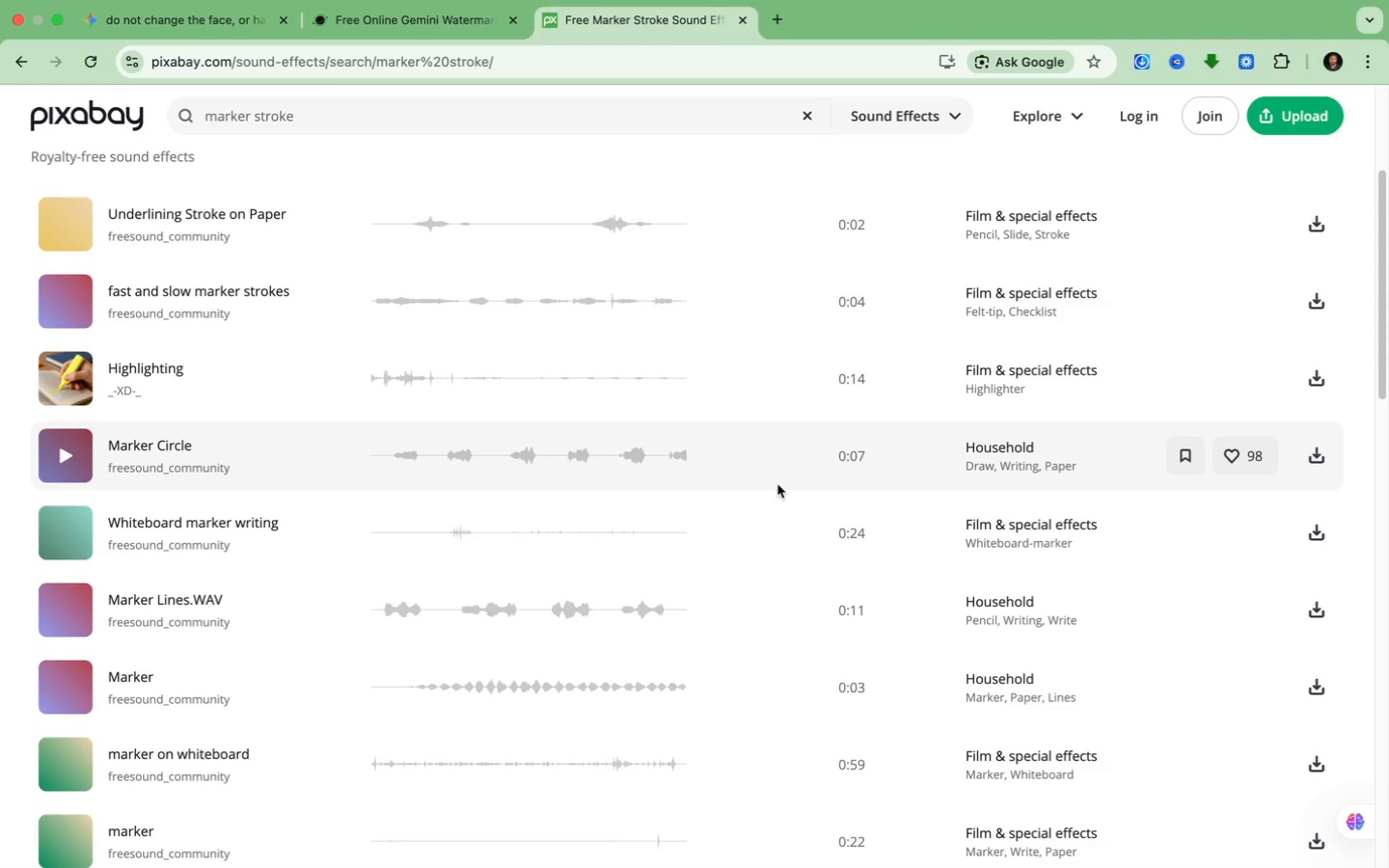 
wait(18.91)
 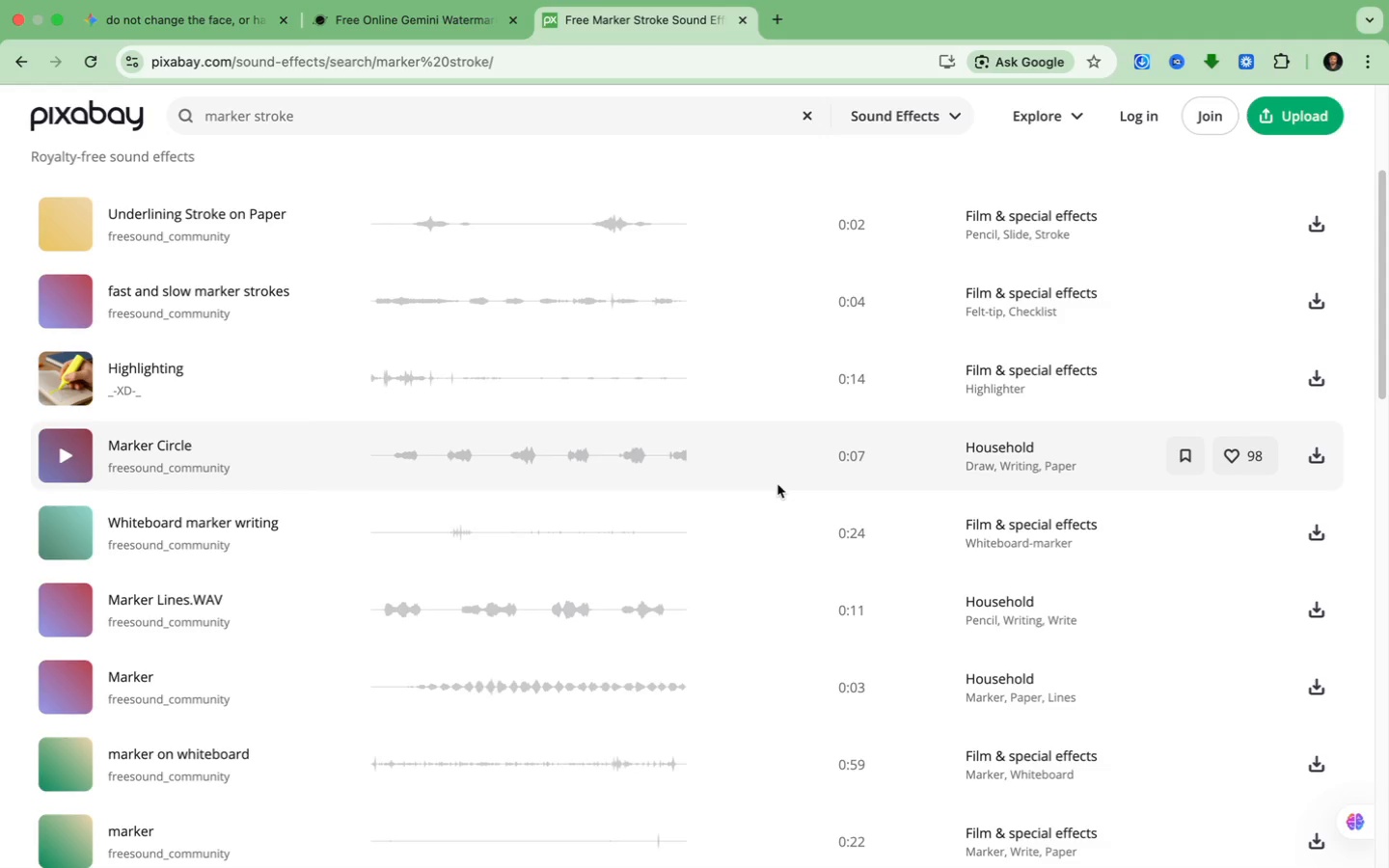 
left_click([1327, 62])
 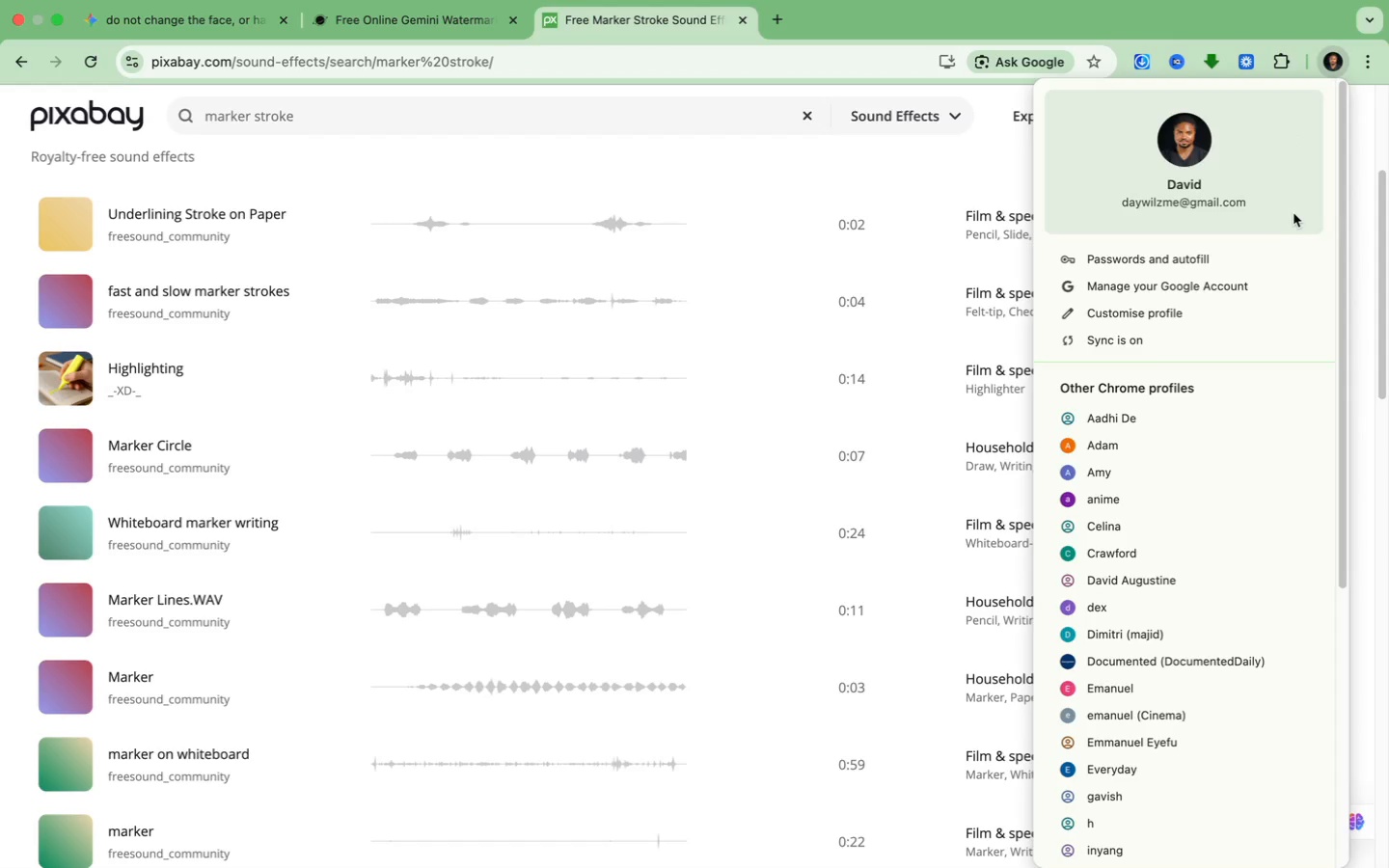 
wait(8.09)
 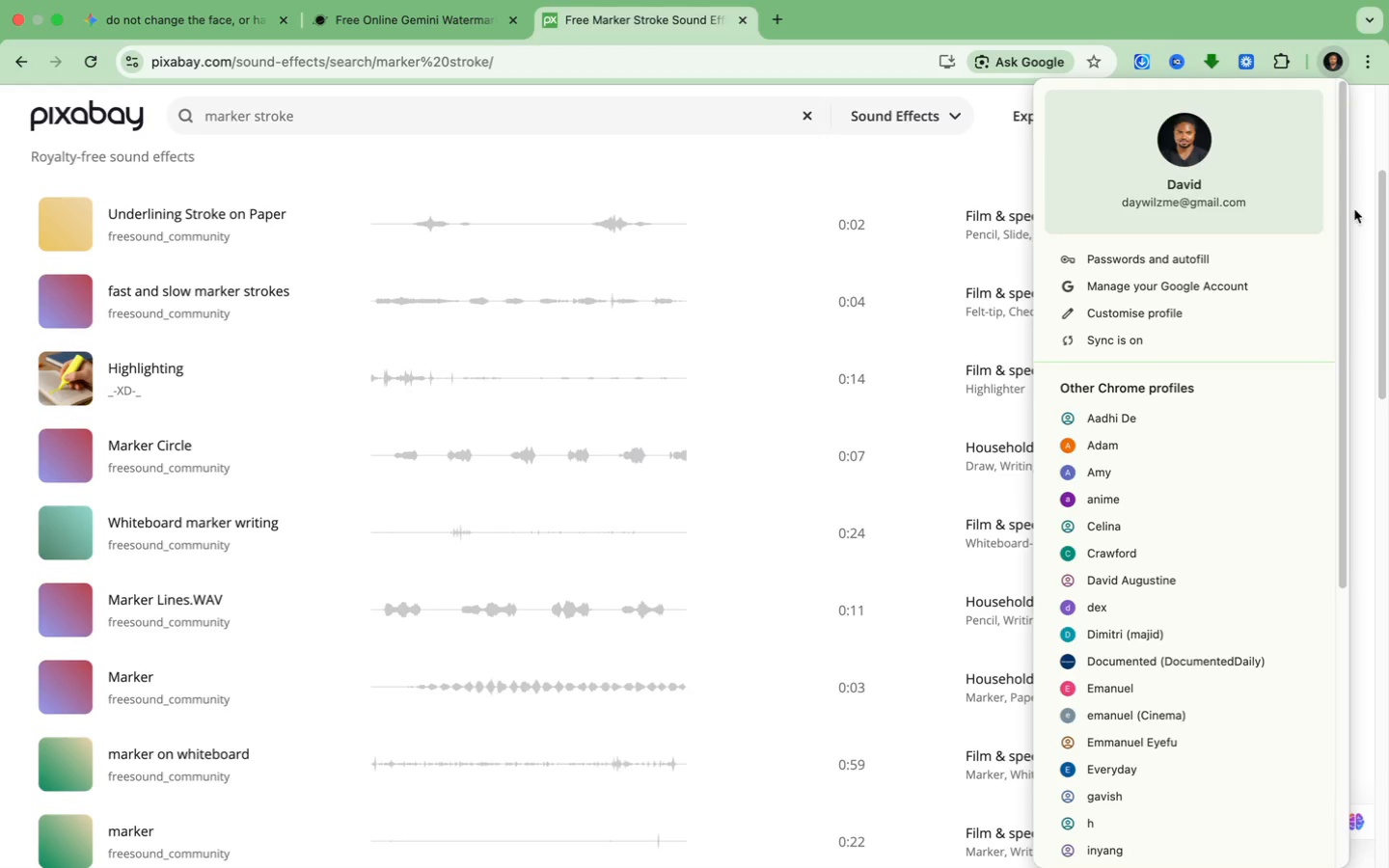 
left_click_drag(start_coordinate=[1342, 220], to_coordinate=[1337, 591])
 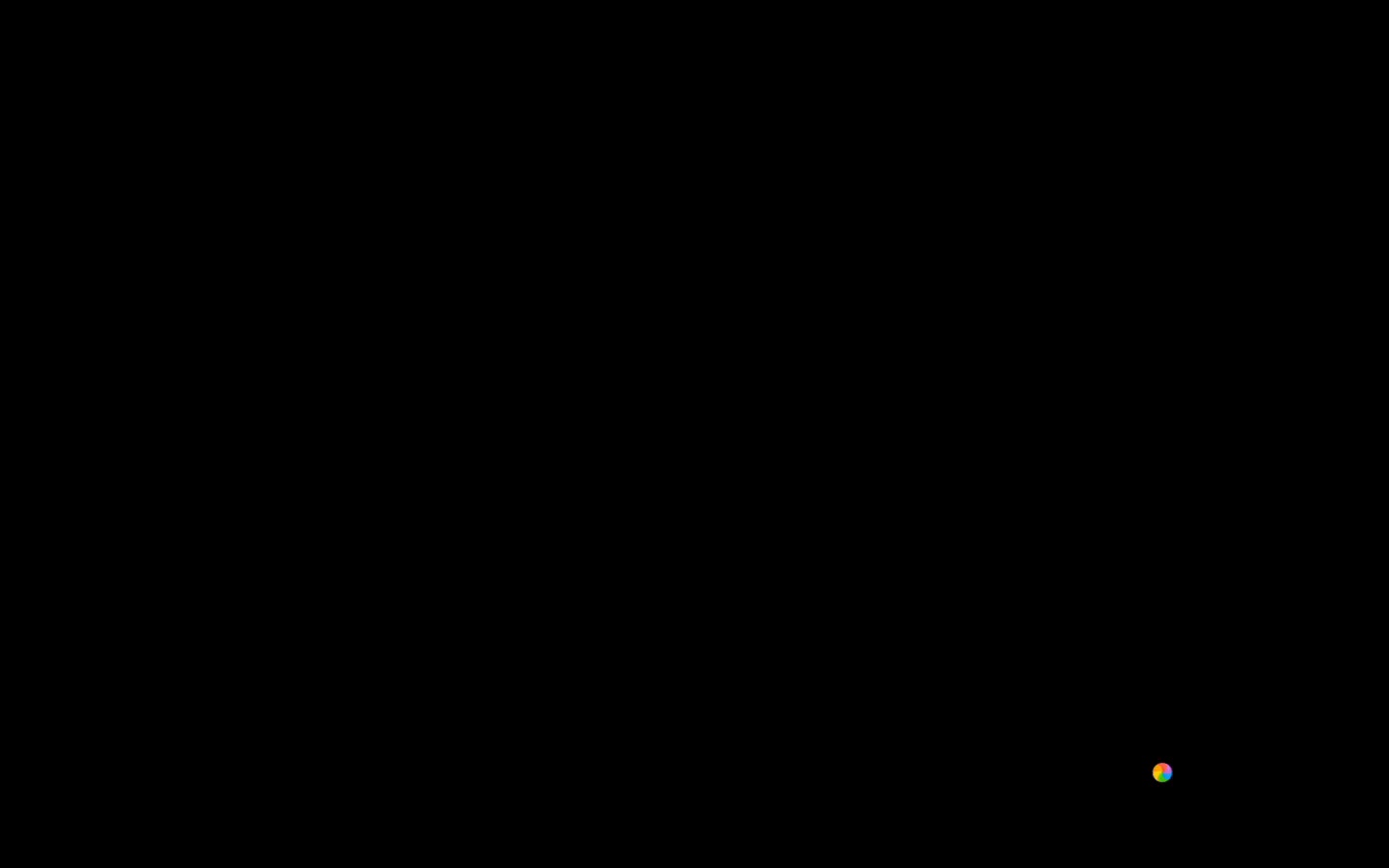 
scroll: coordinate [1294, 213], scroll_direction: up, amount: 51.0
 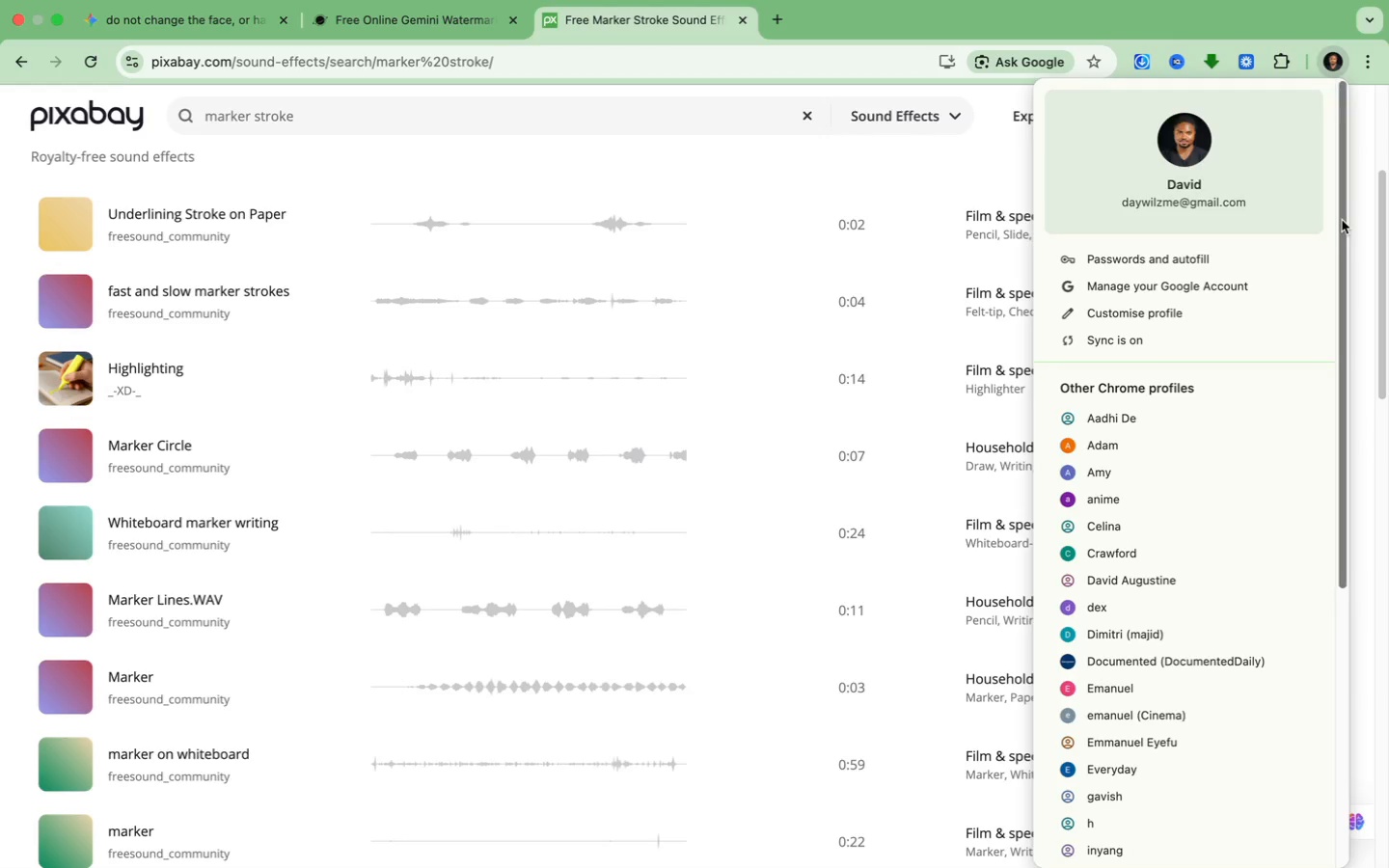 
wait(10.19)
 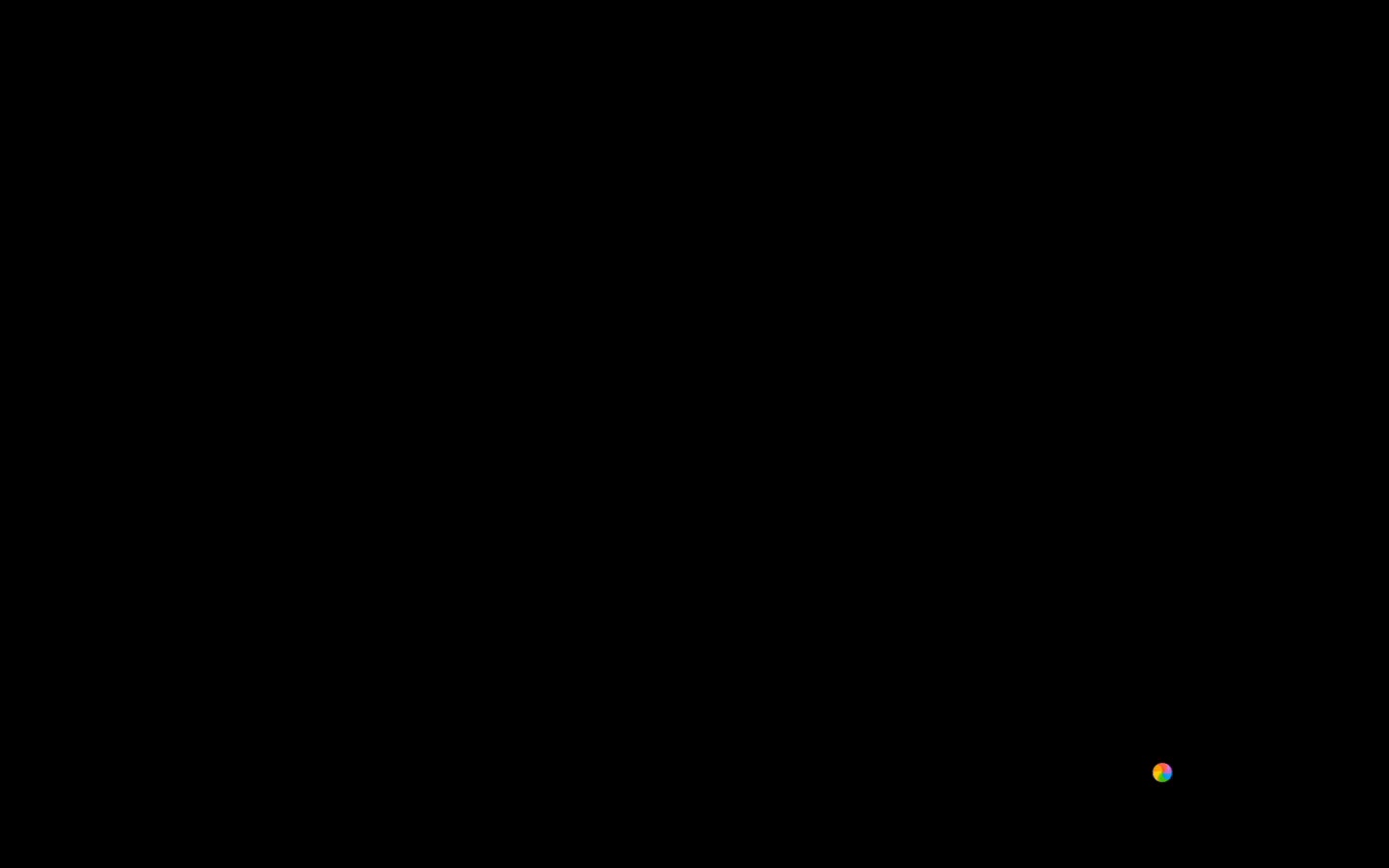 
left_click([463, 65])
 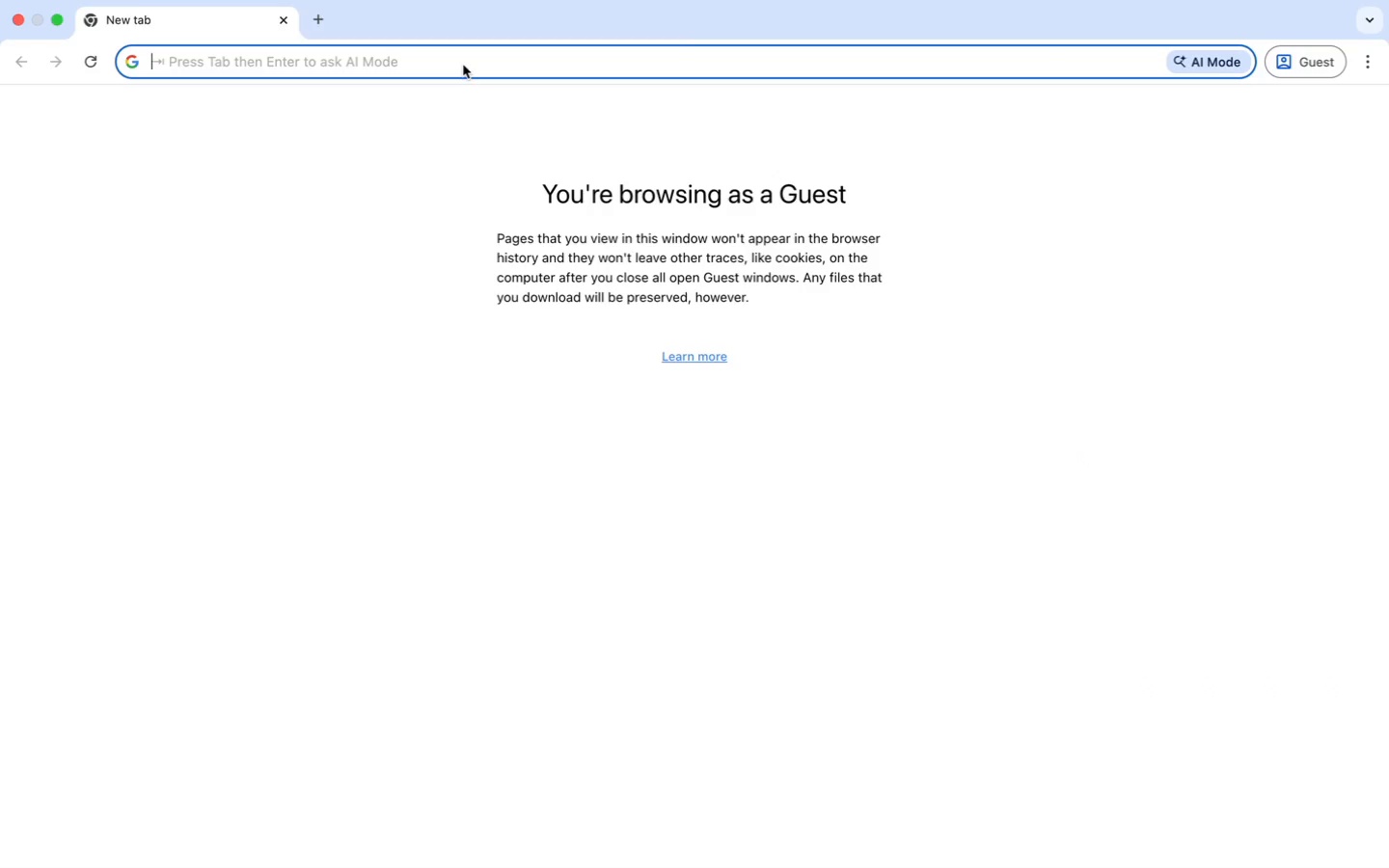 
type(pixa)
 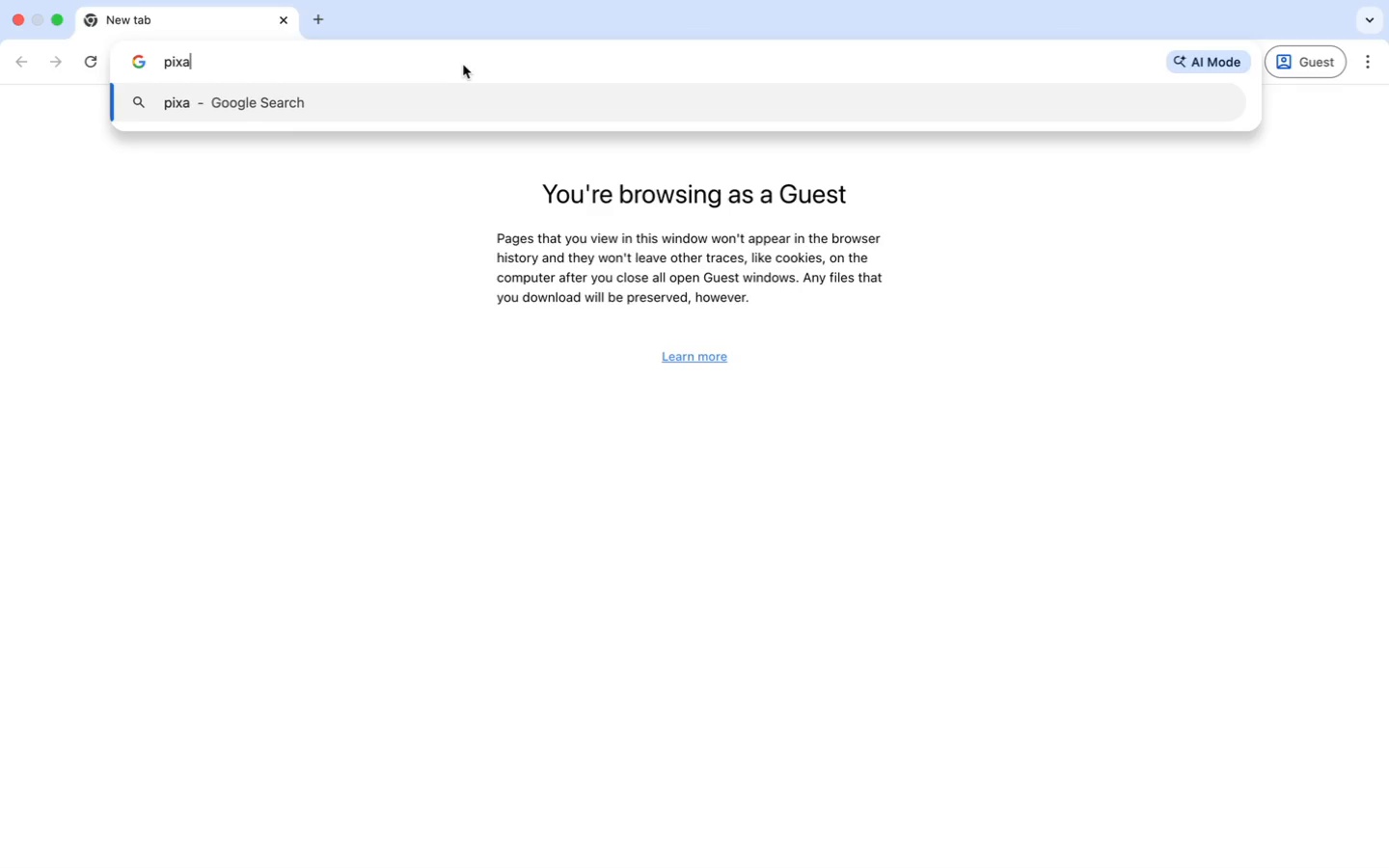 
type(bay)
 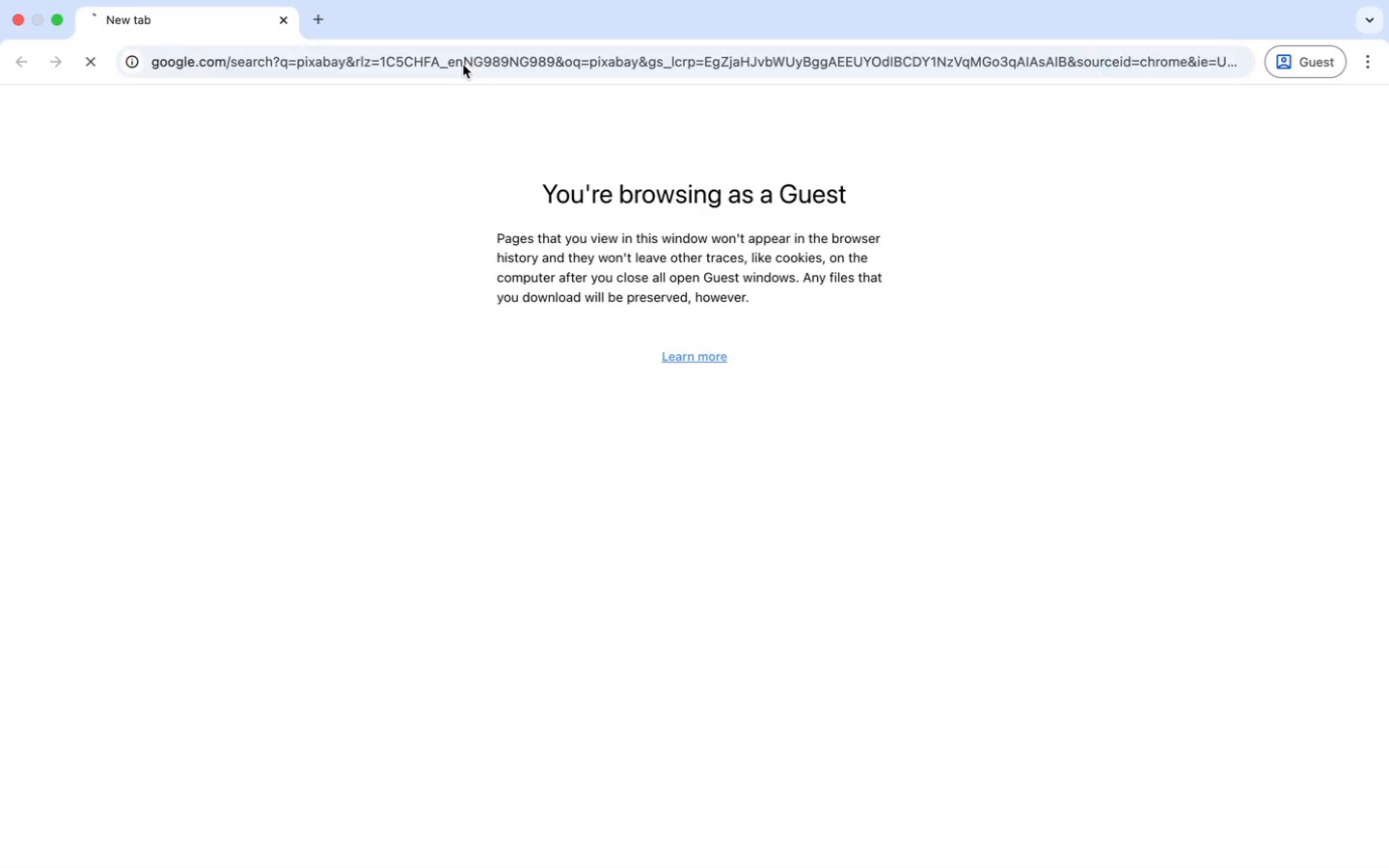 
key(Enter)
 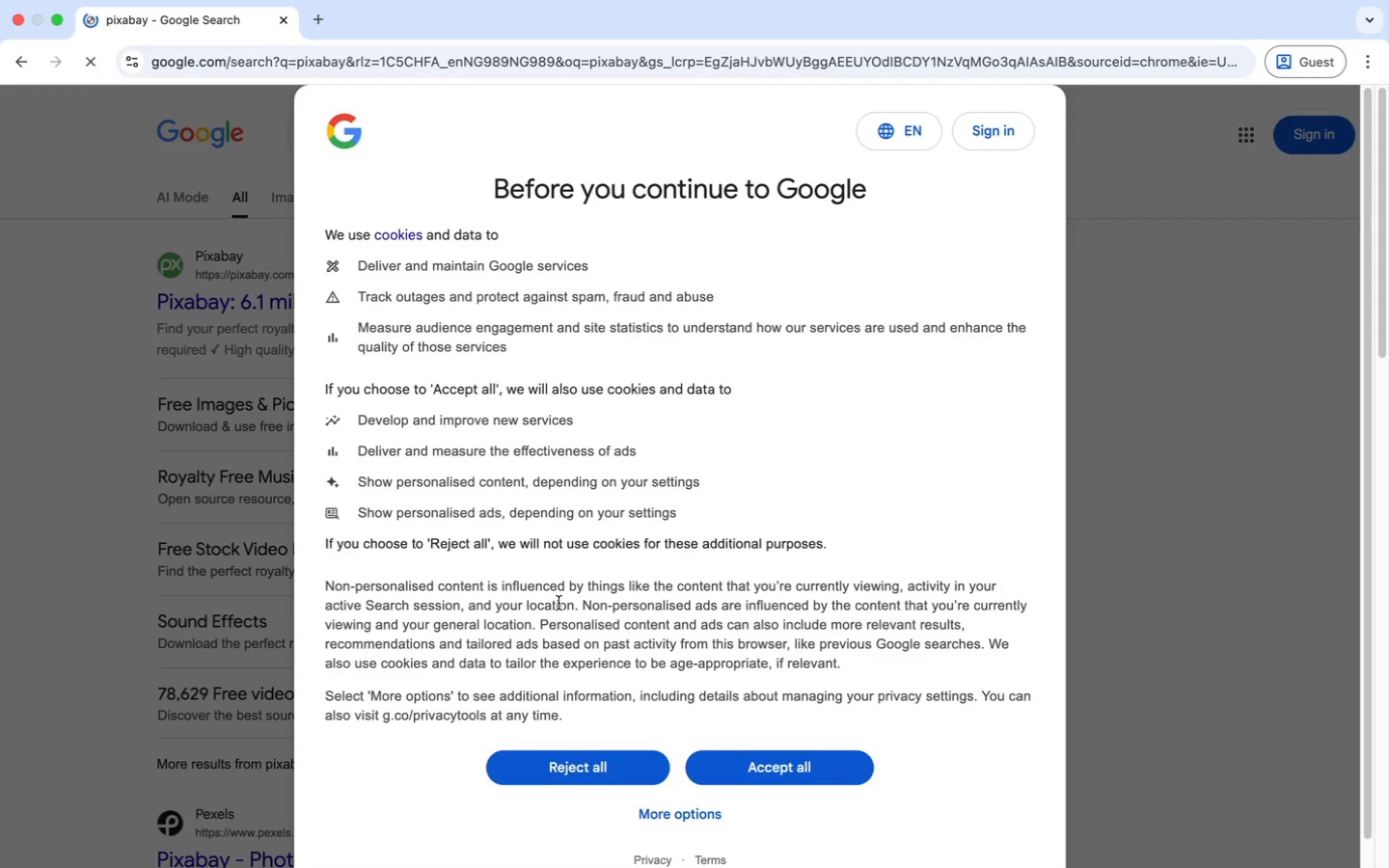 
wait(6.02)
 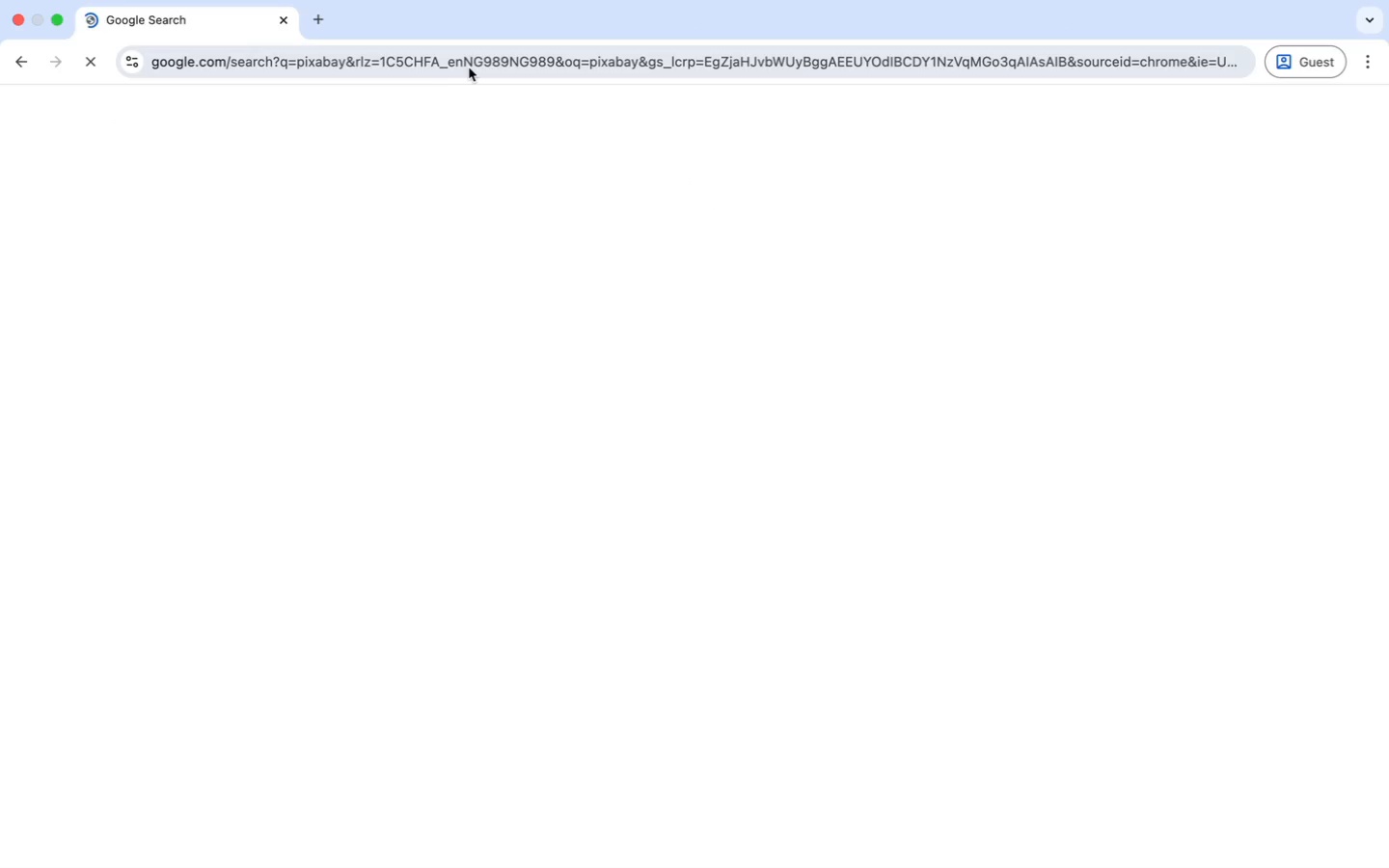 
left_click([738, 769])
 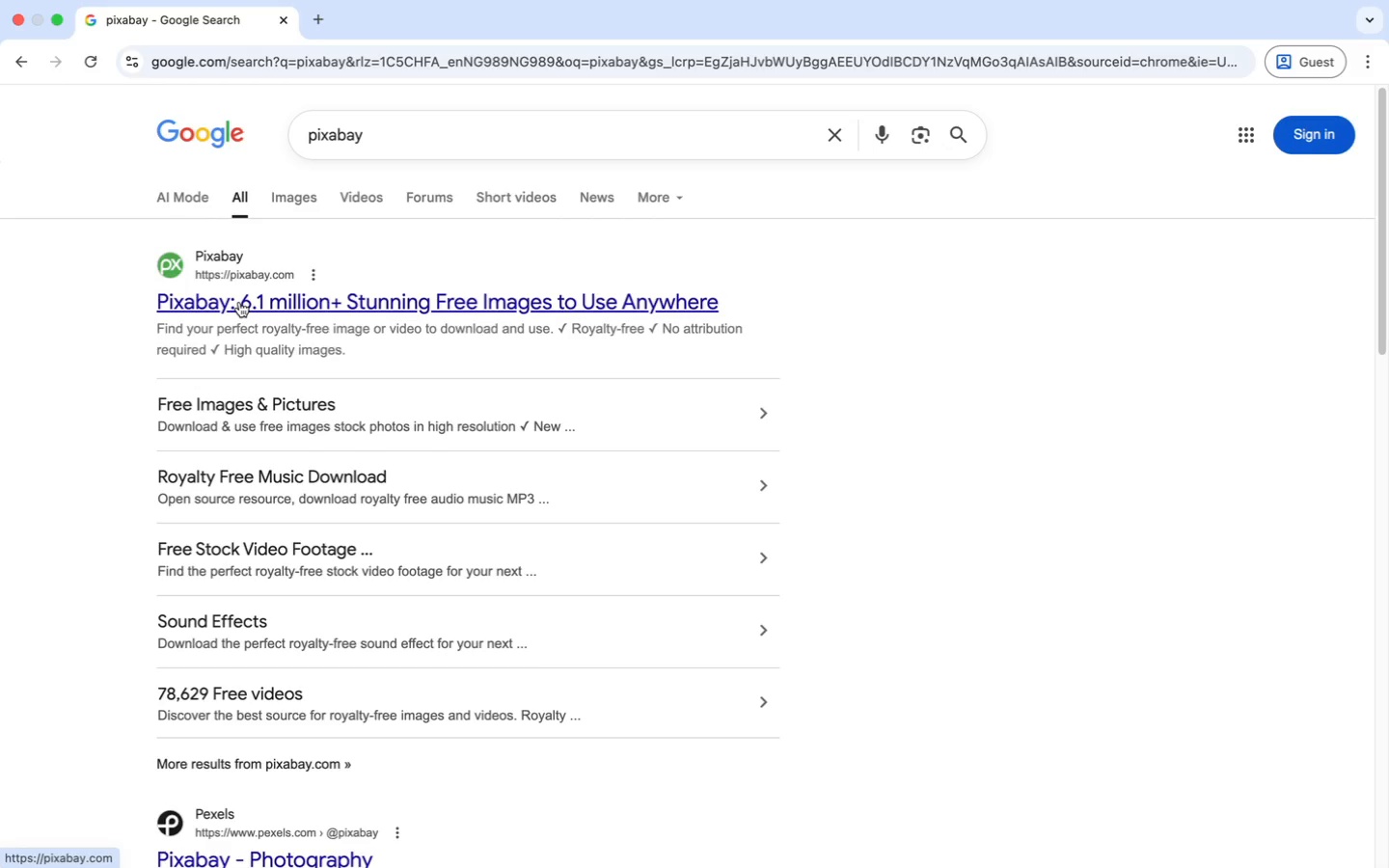 
left_click([239, 302])
 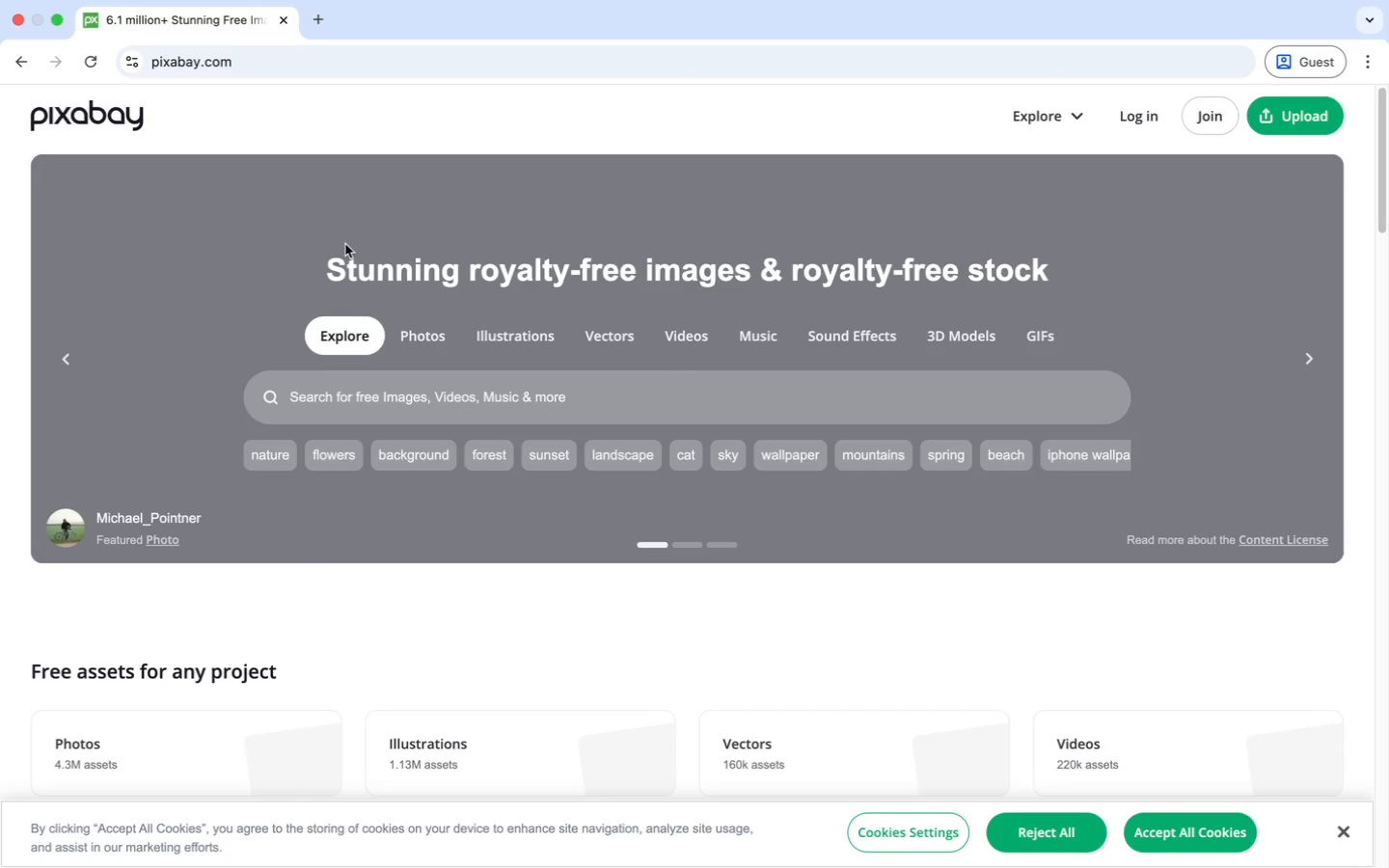 
wait(18.36)
 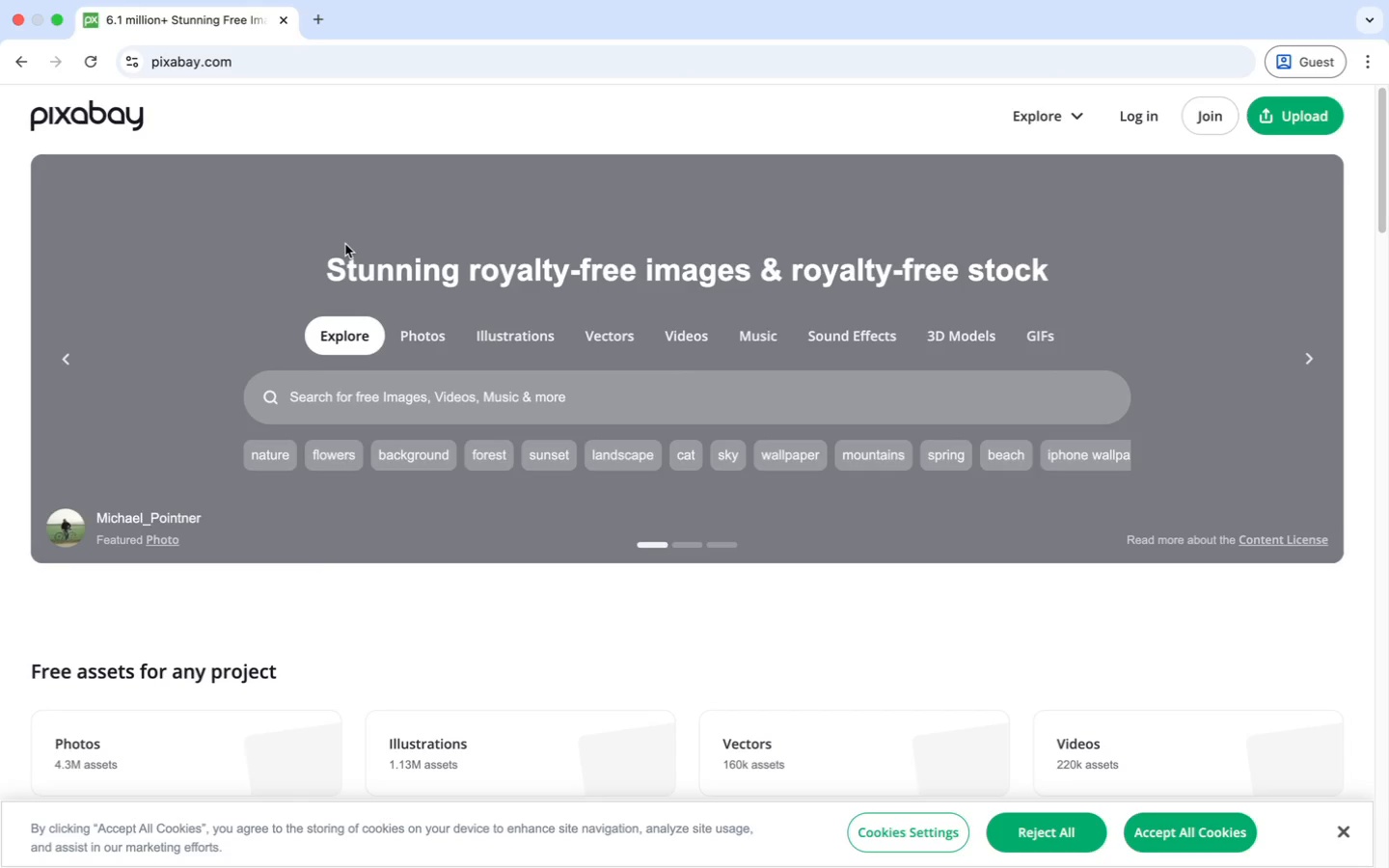 
left_click([834, 338])
 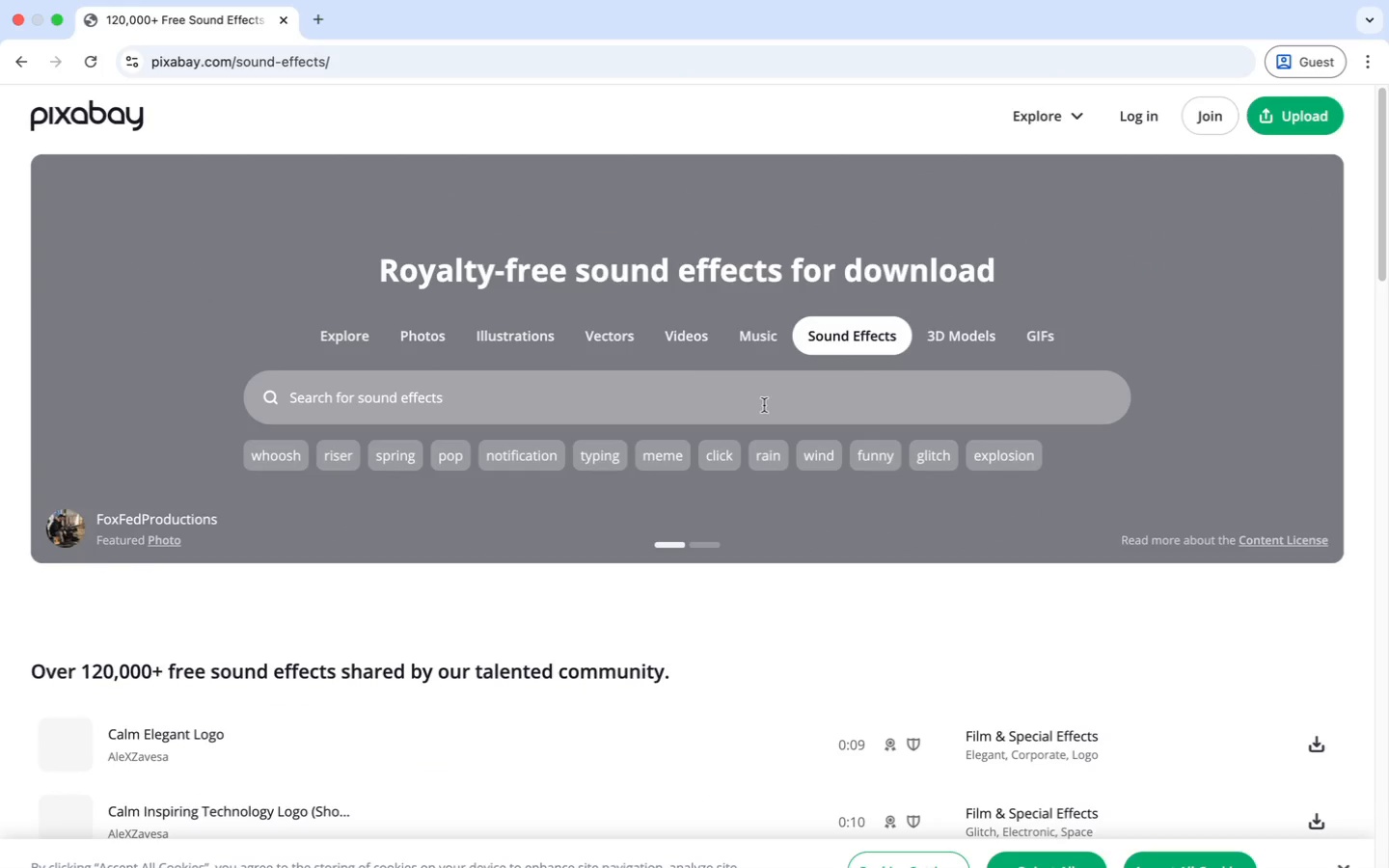 
wait(13.57)
 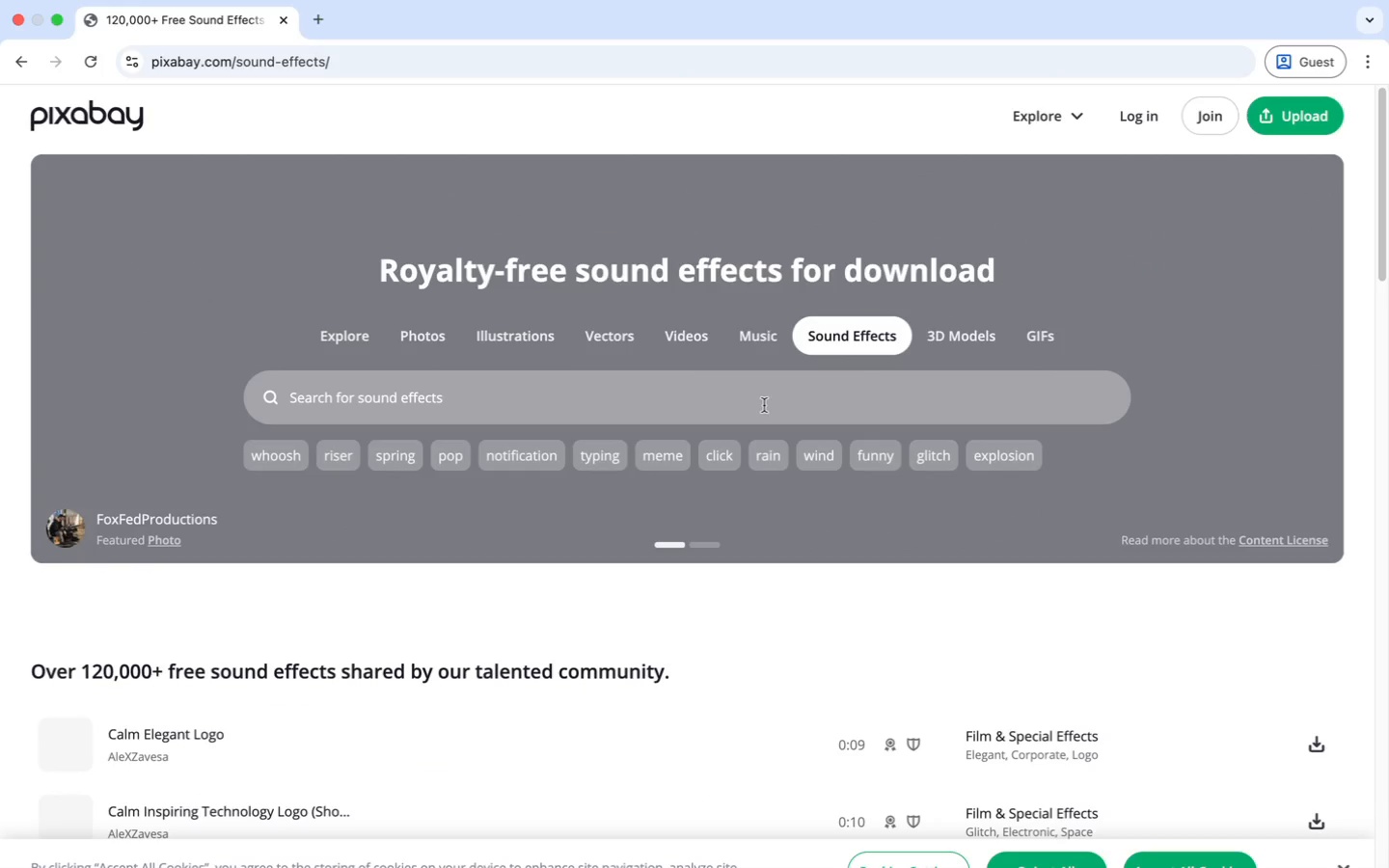 
left_click([764, 405])
 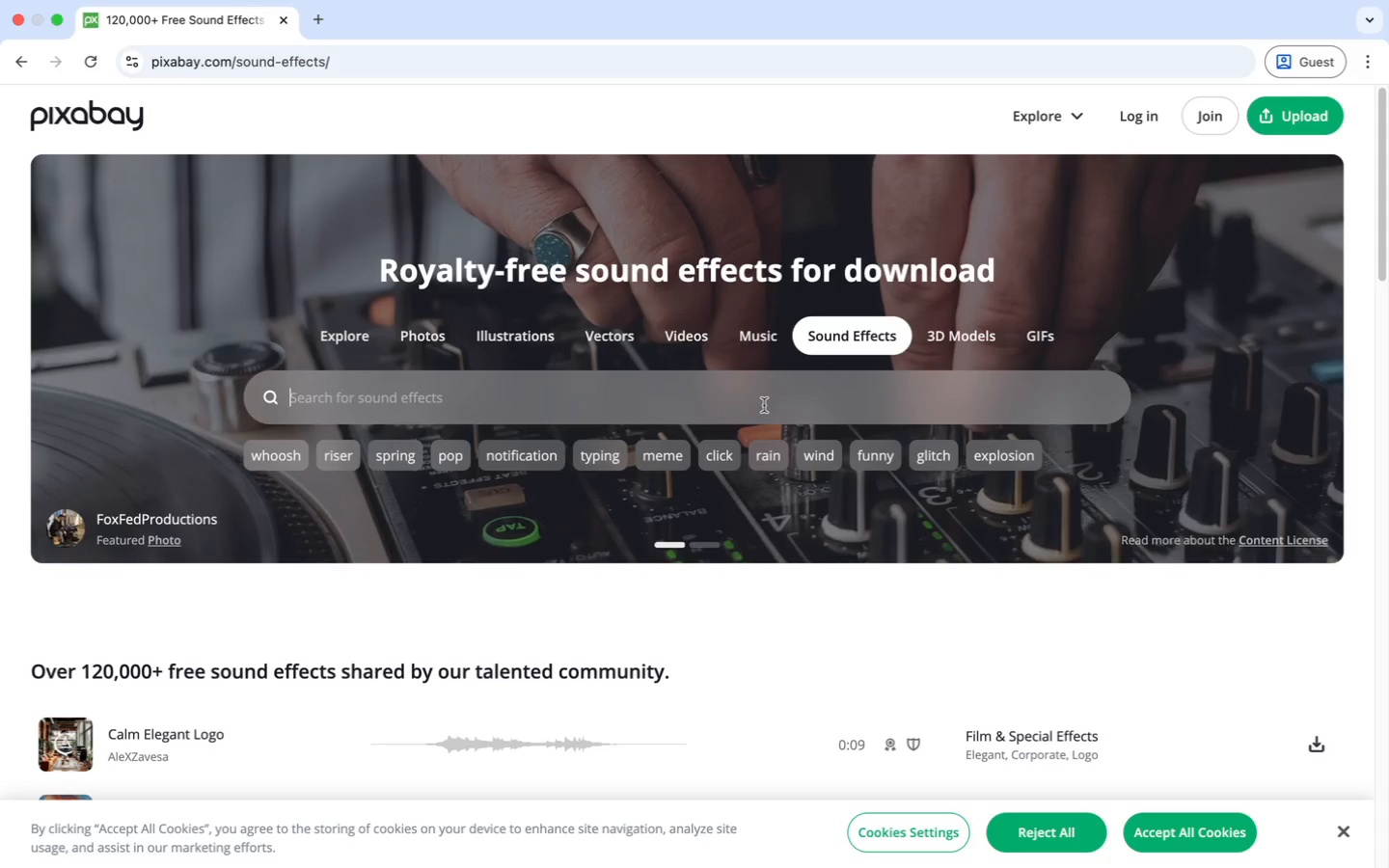 
type(marker )
 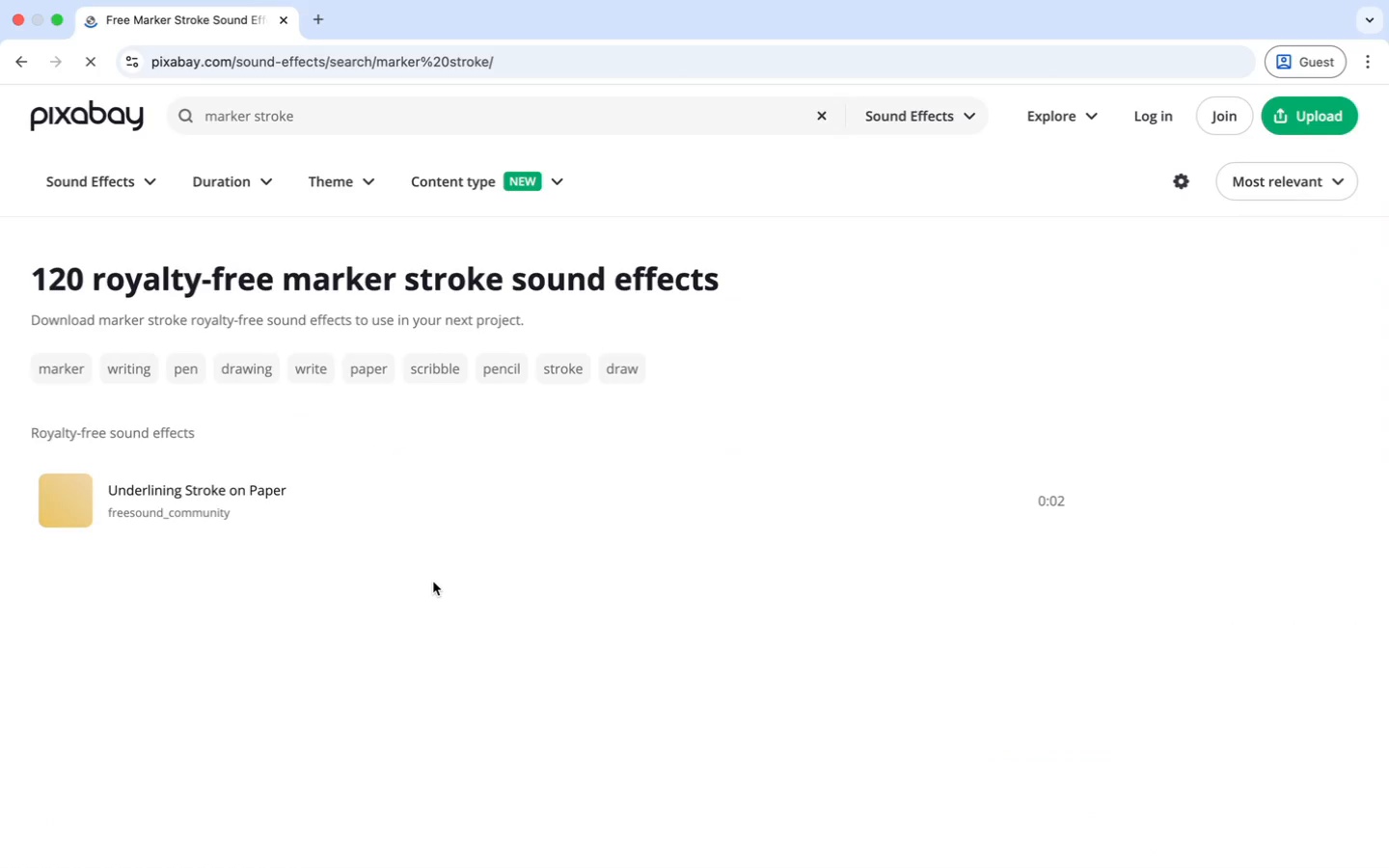 
wait(13.97)
 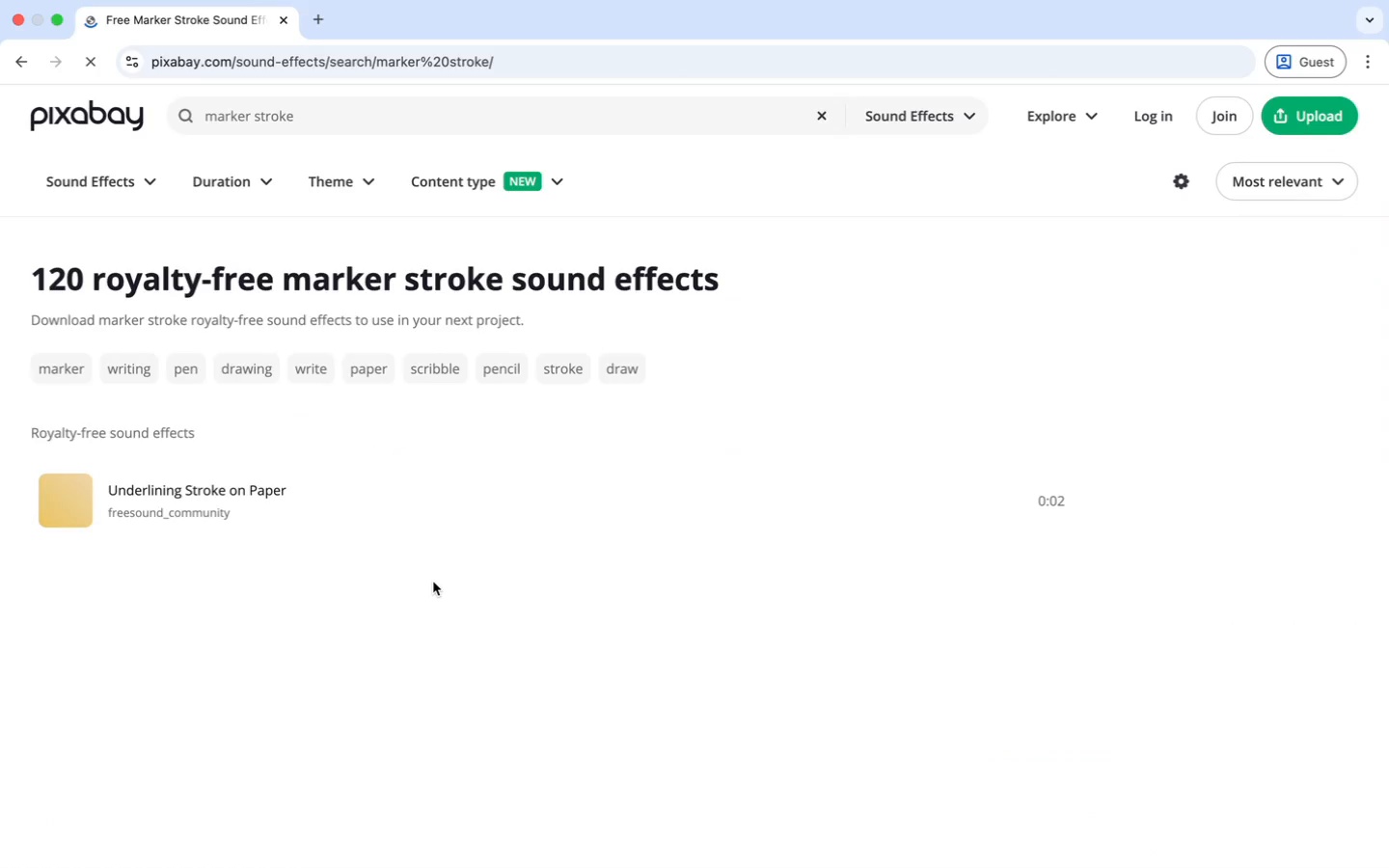 
left_click_drag(start_coordinate=[1382, 250], to_coordinate=[1386, 374])
 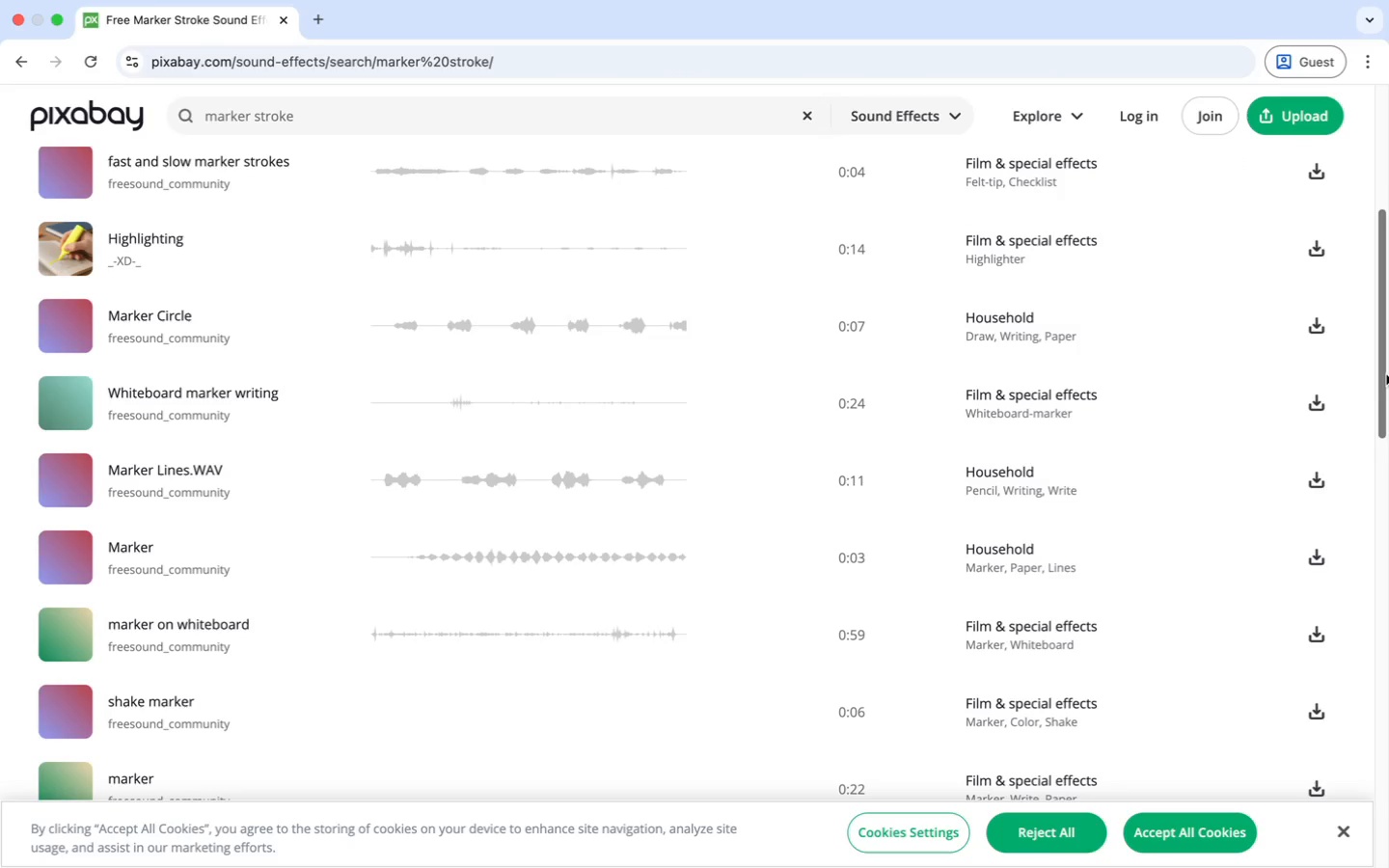 
mouse_move([1370, 341])
 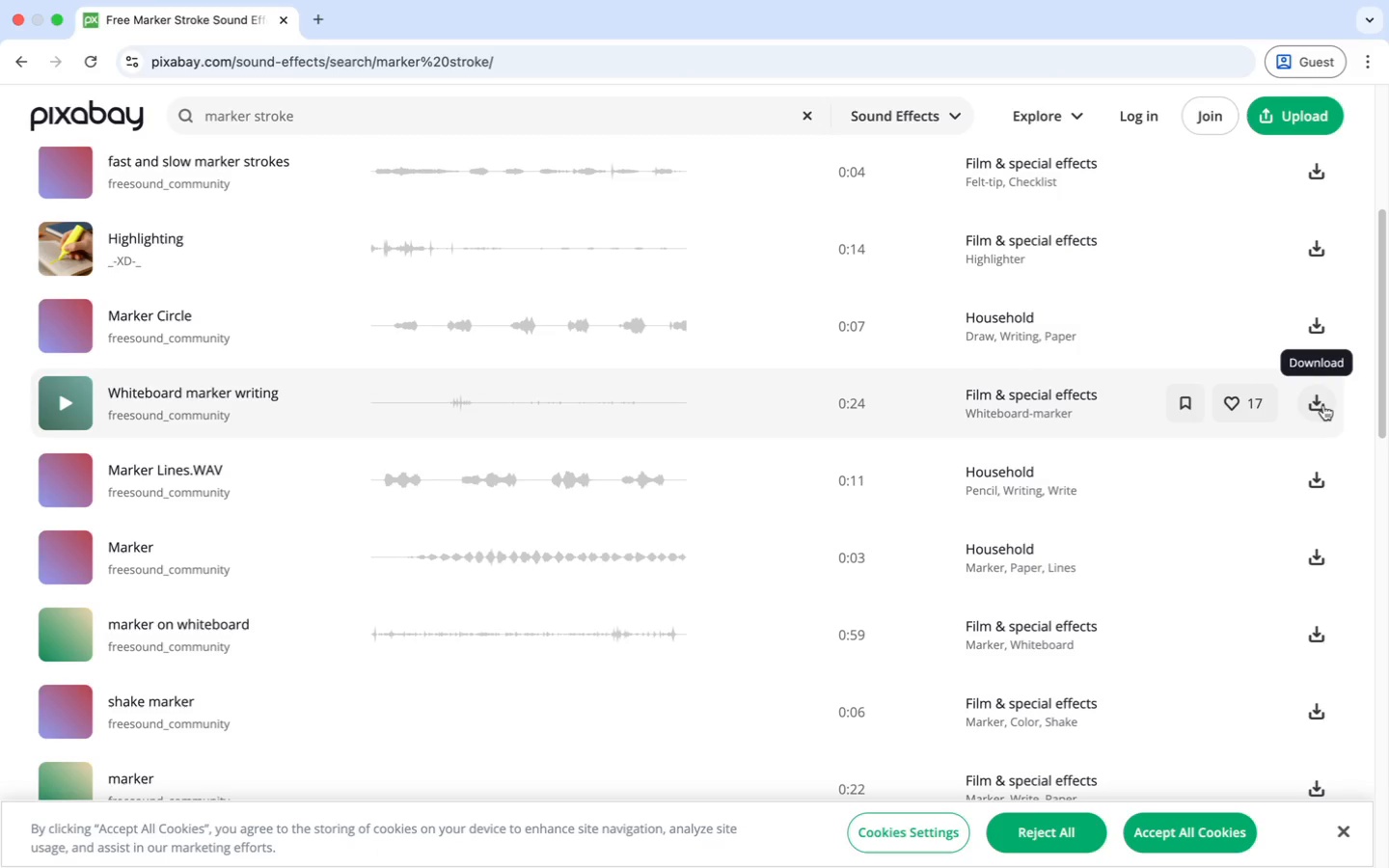 
left_click([1323, 405])
 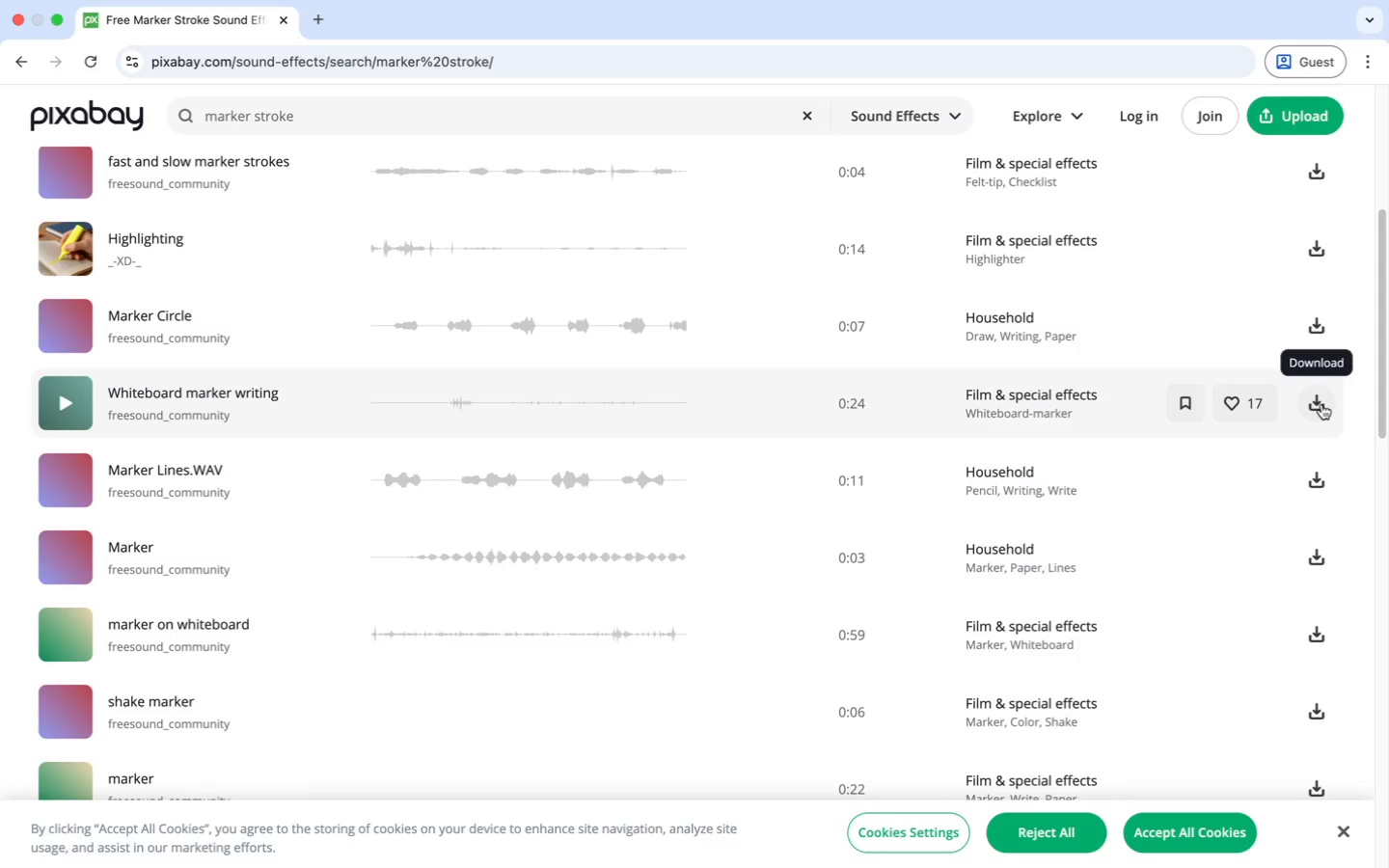 
wait(13.66)
 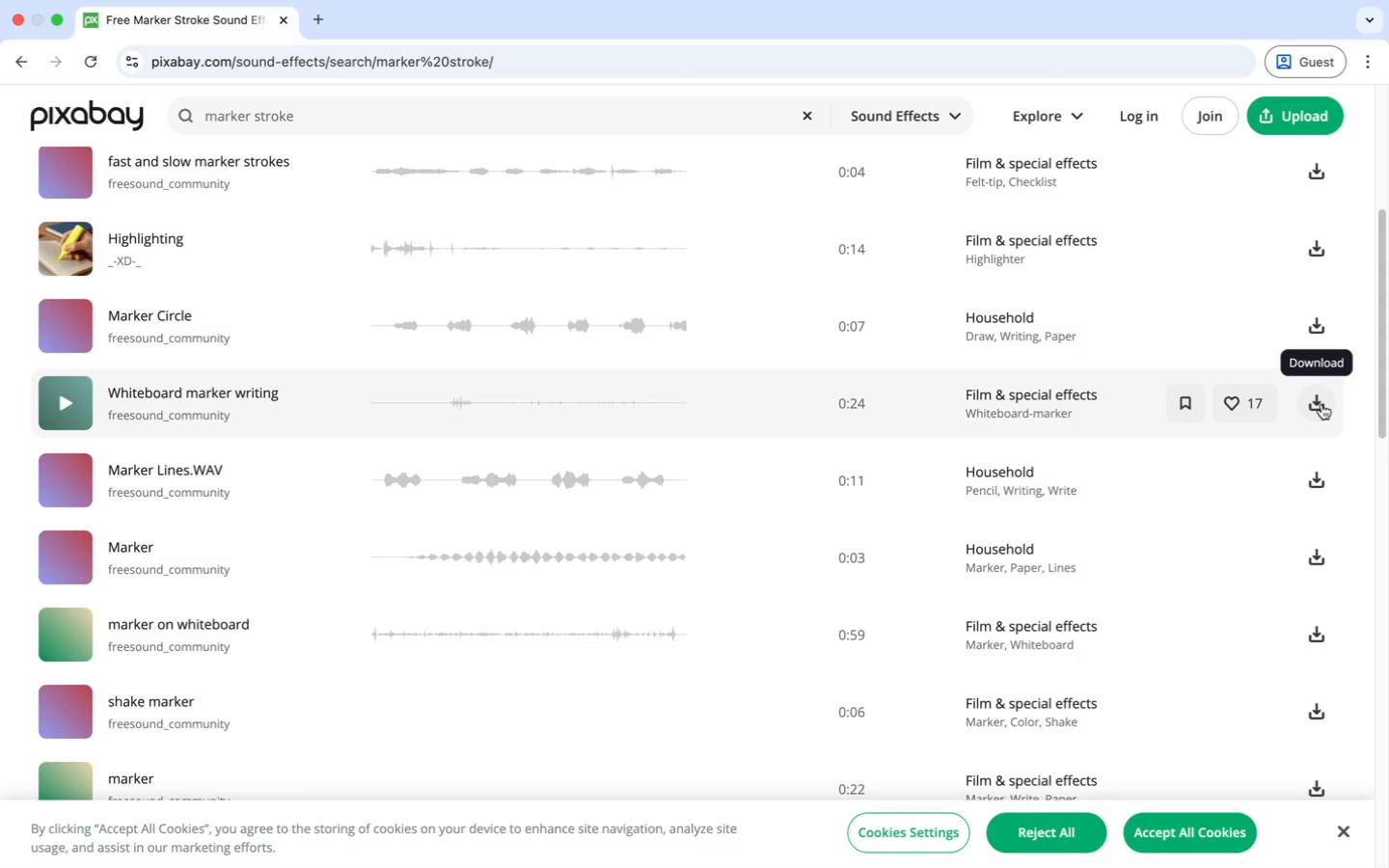 
left_click([1321, 404])
 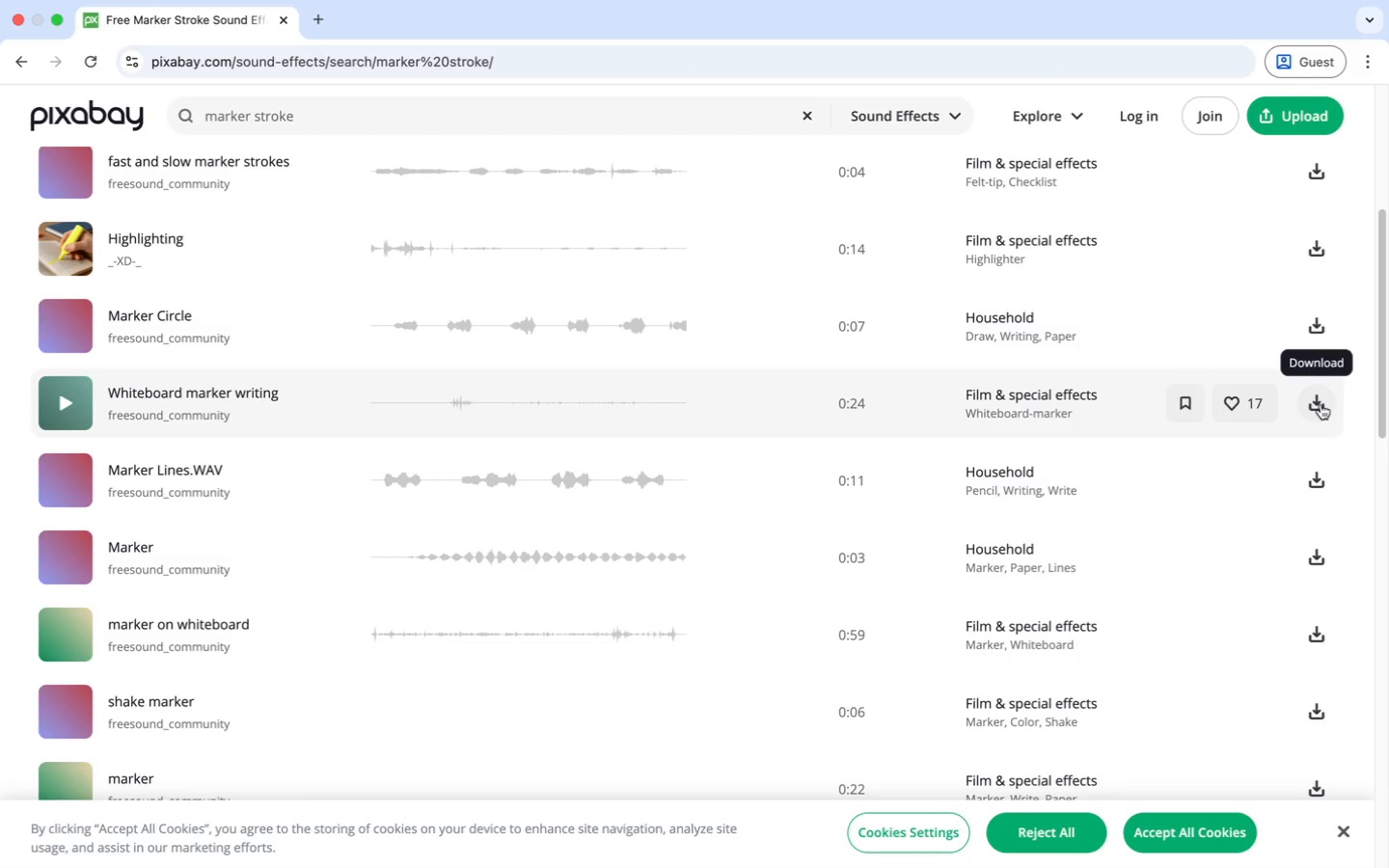 
double_click([1321, 404])
 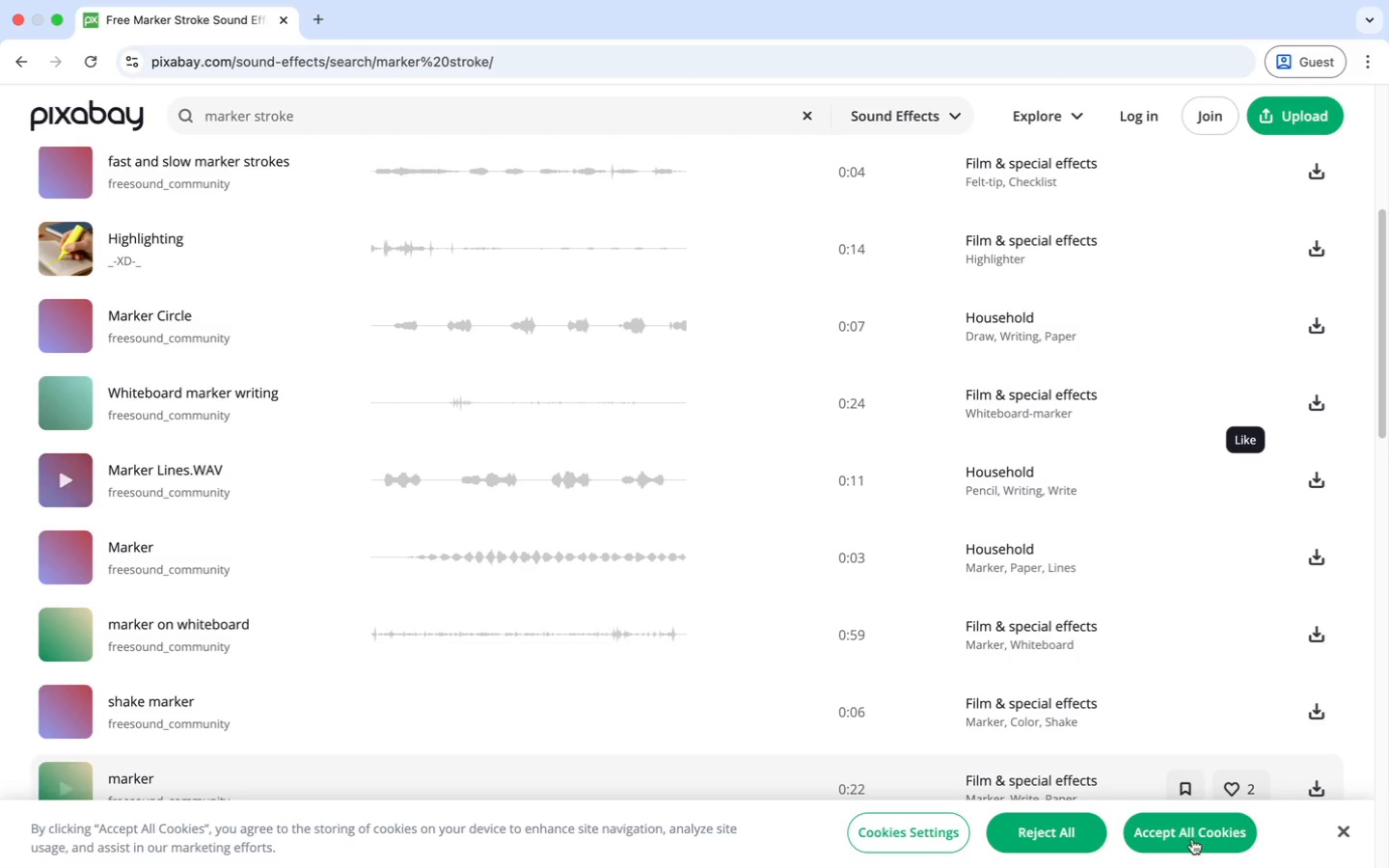 
left_click([1192, 838])
 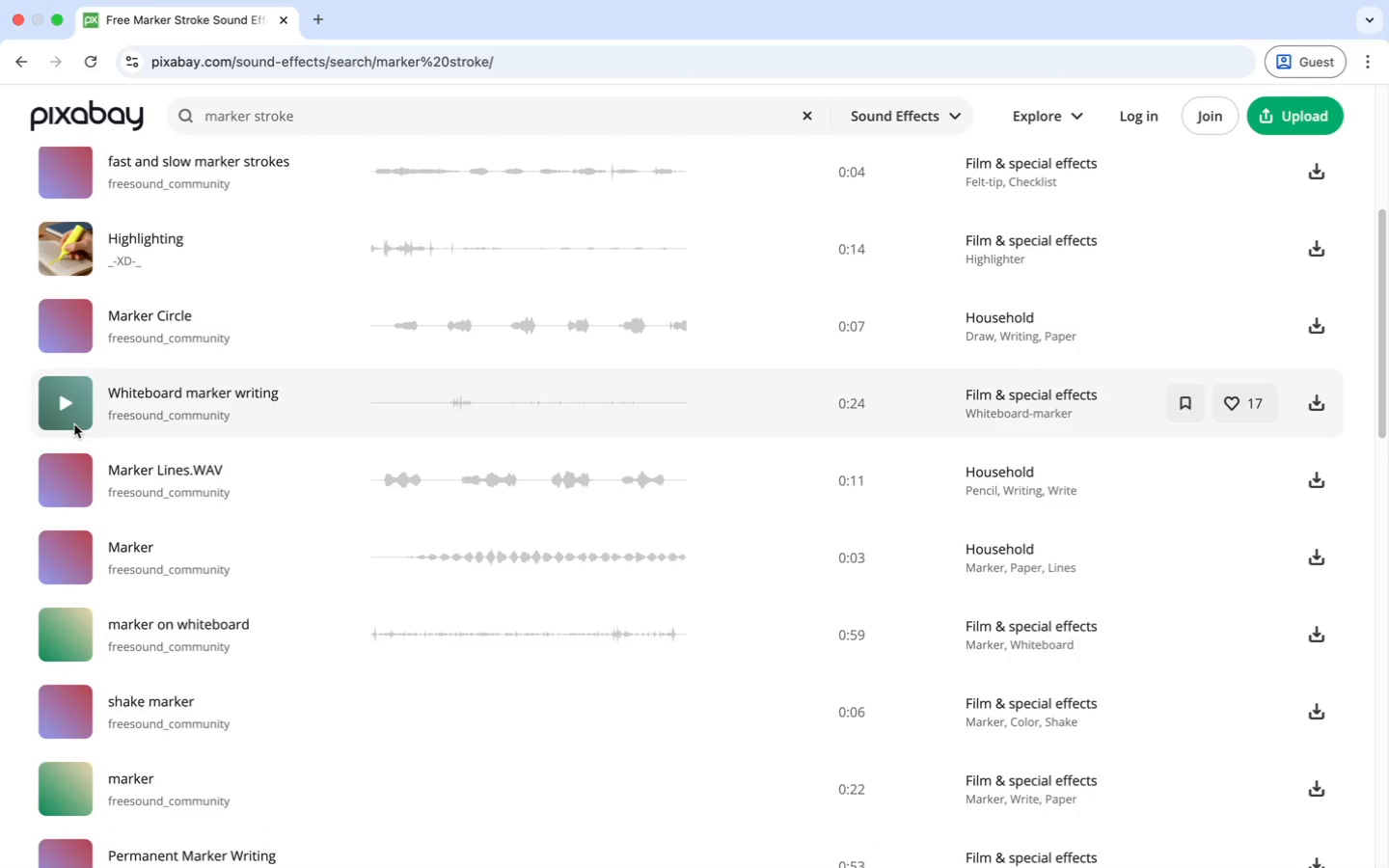 
left_click([65, 407])
 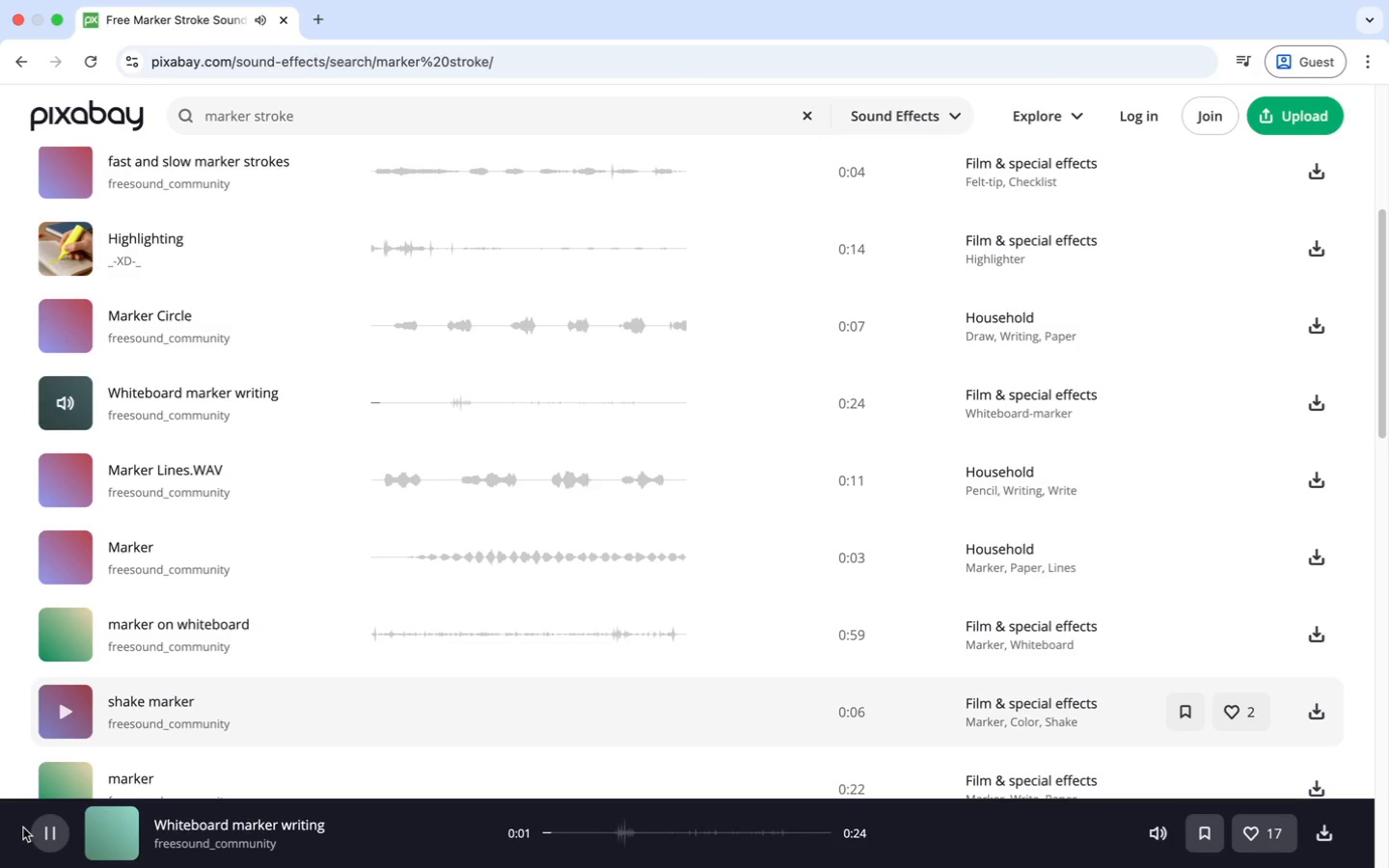 
left_click([51, 841])
 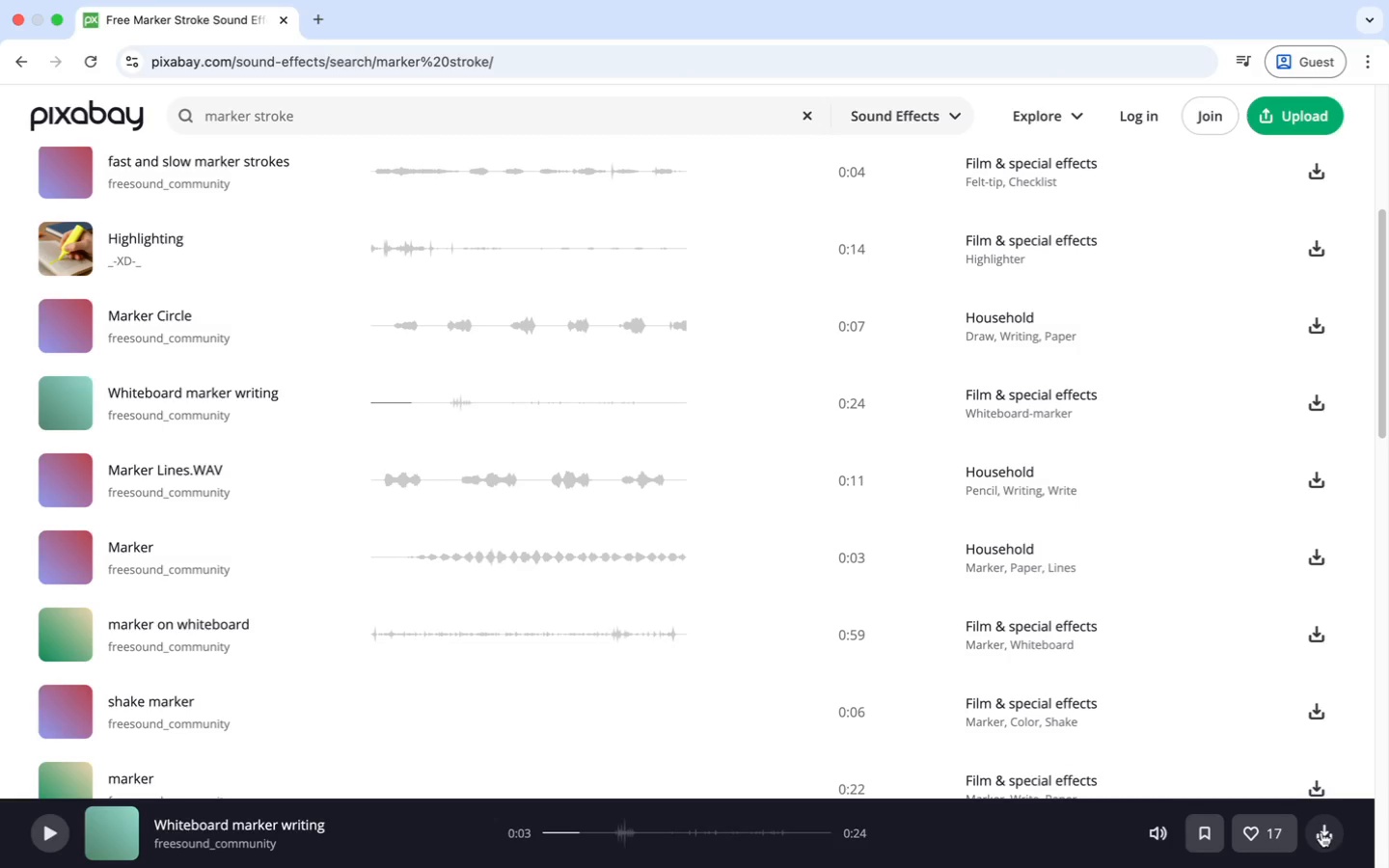 
wait(6.74)
 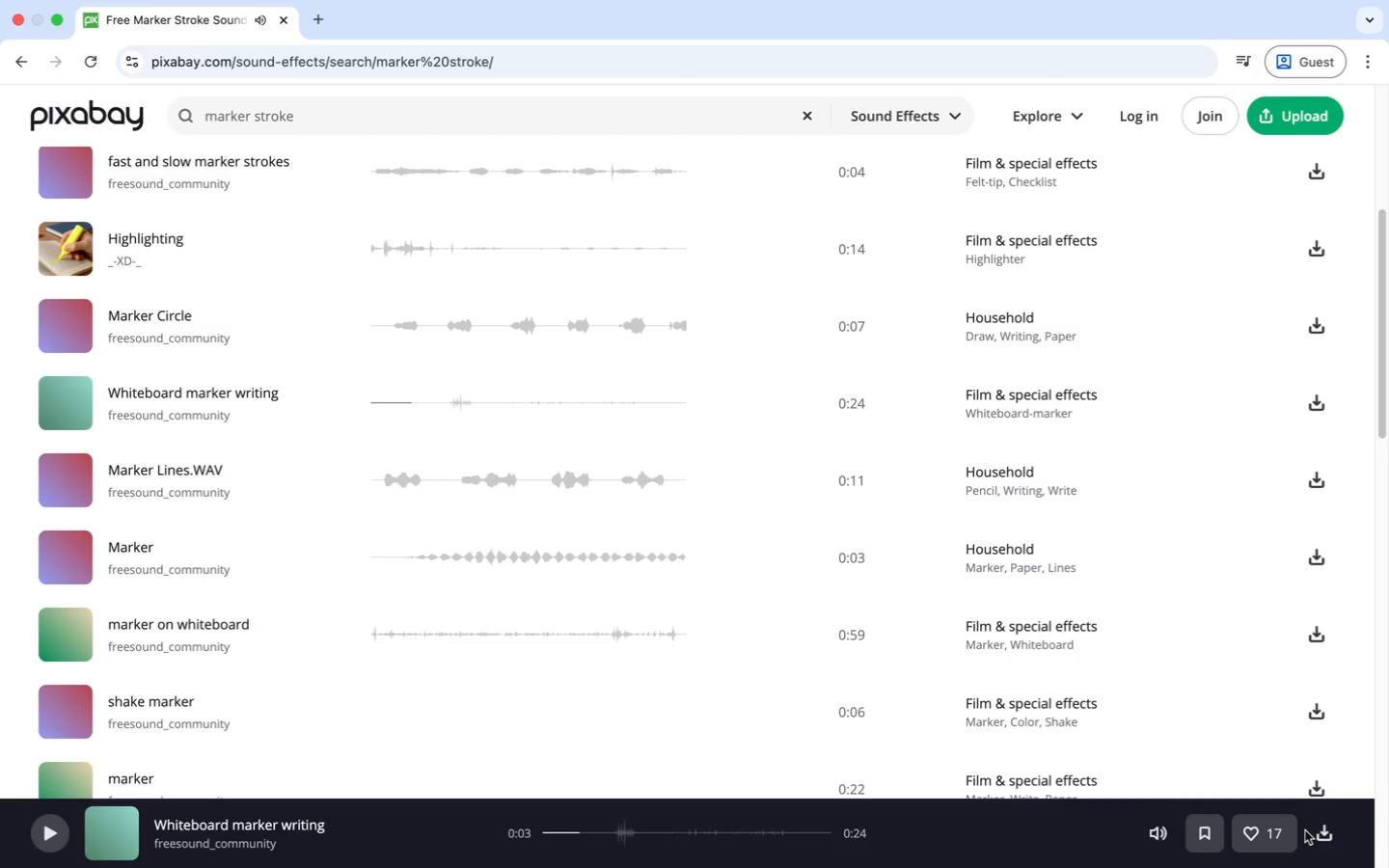 
double_click([1321, 832])
 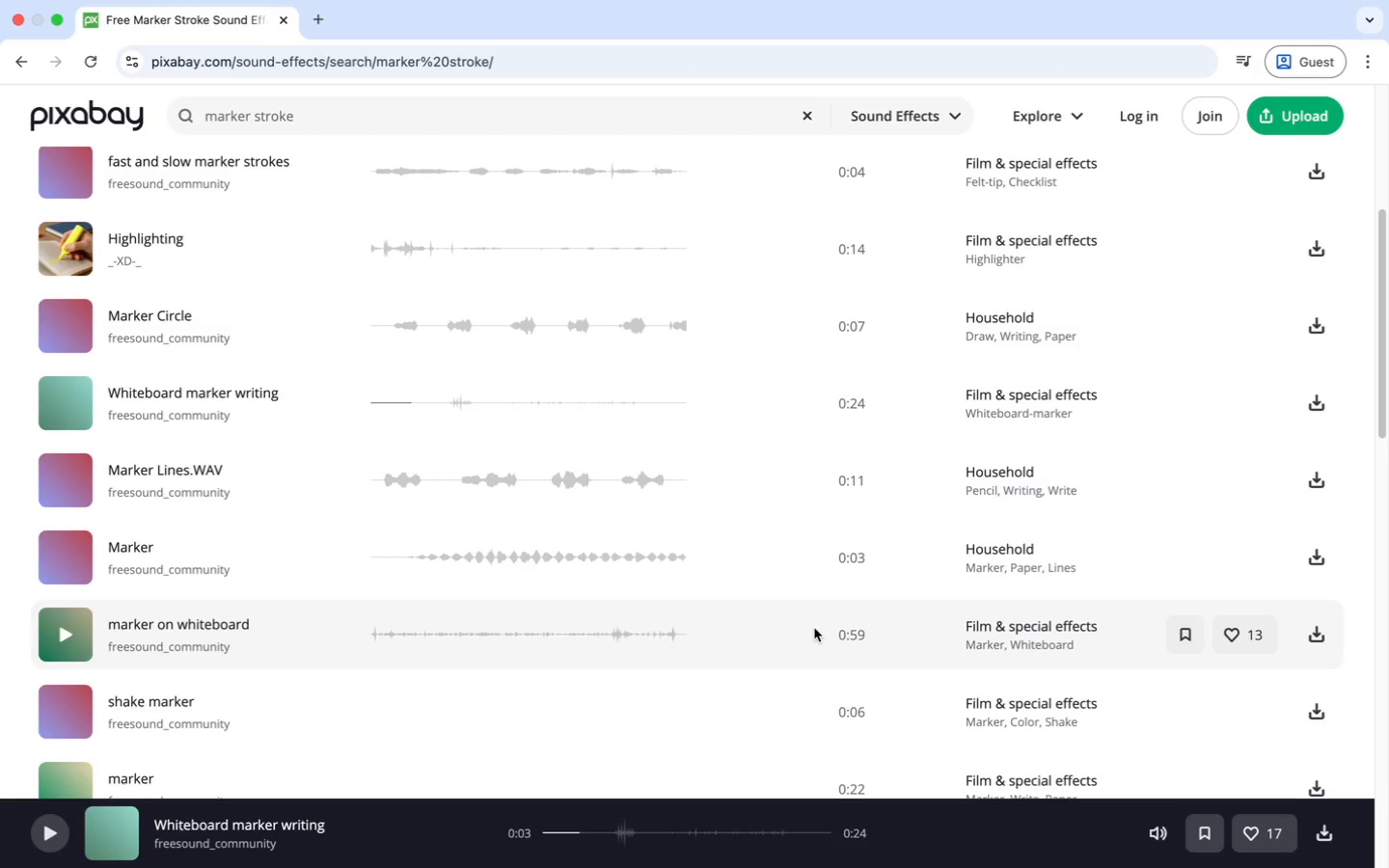 
wait(14.56)
 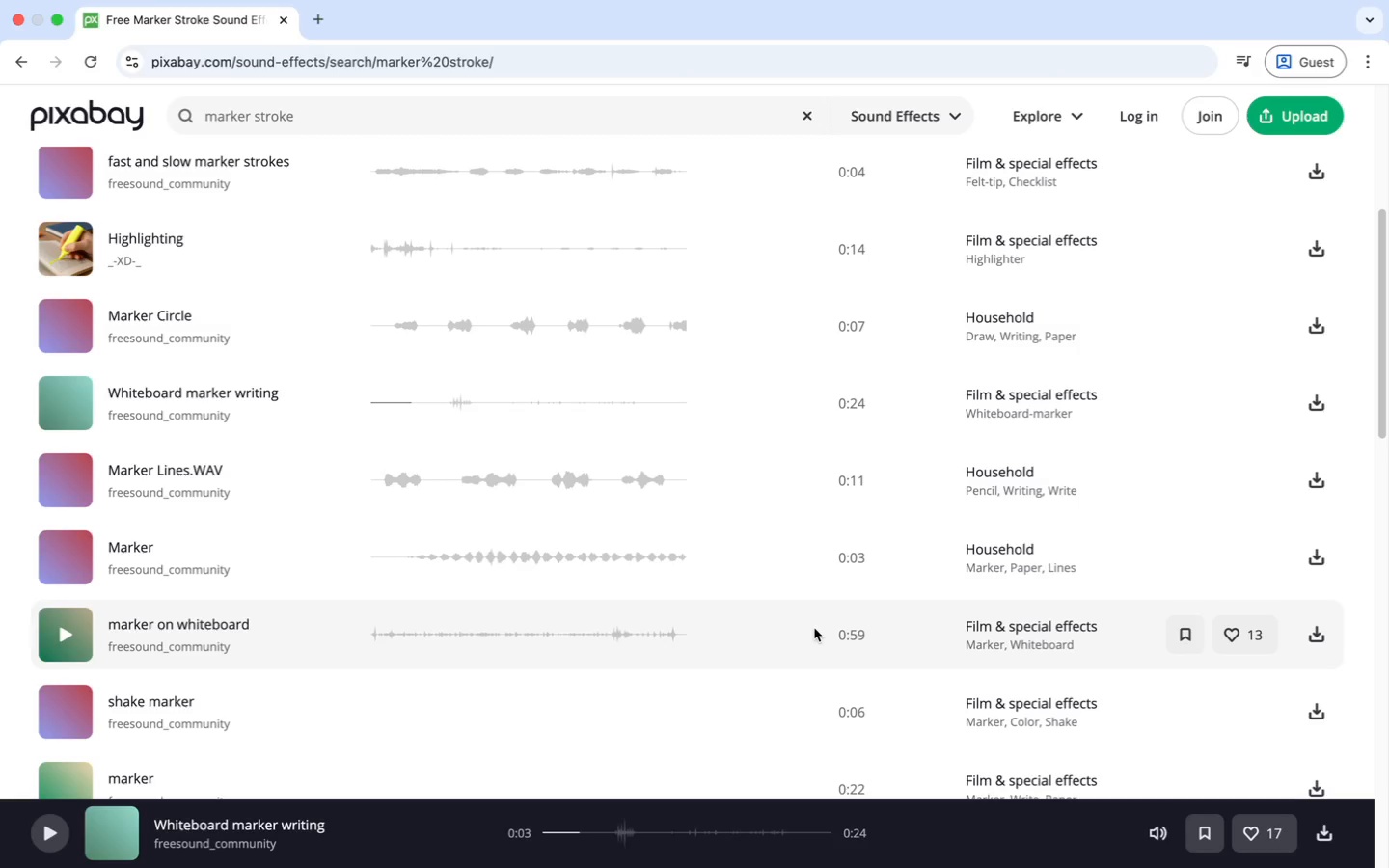 
double_click([1328, 836])
 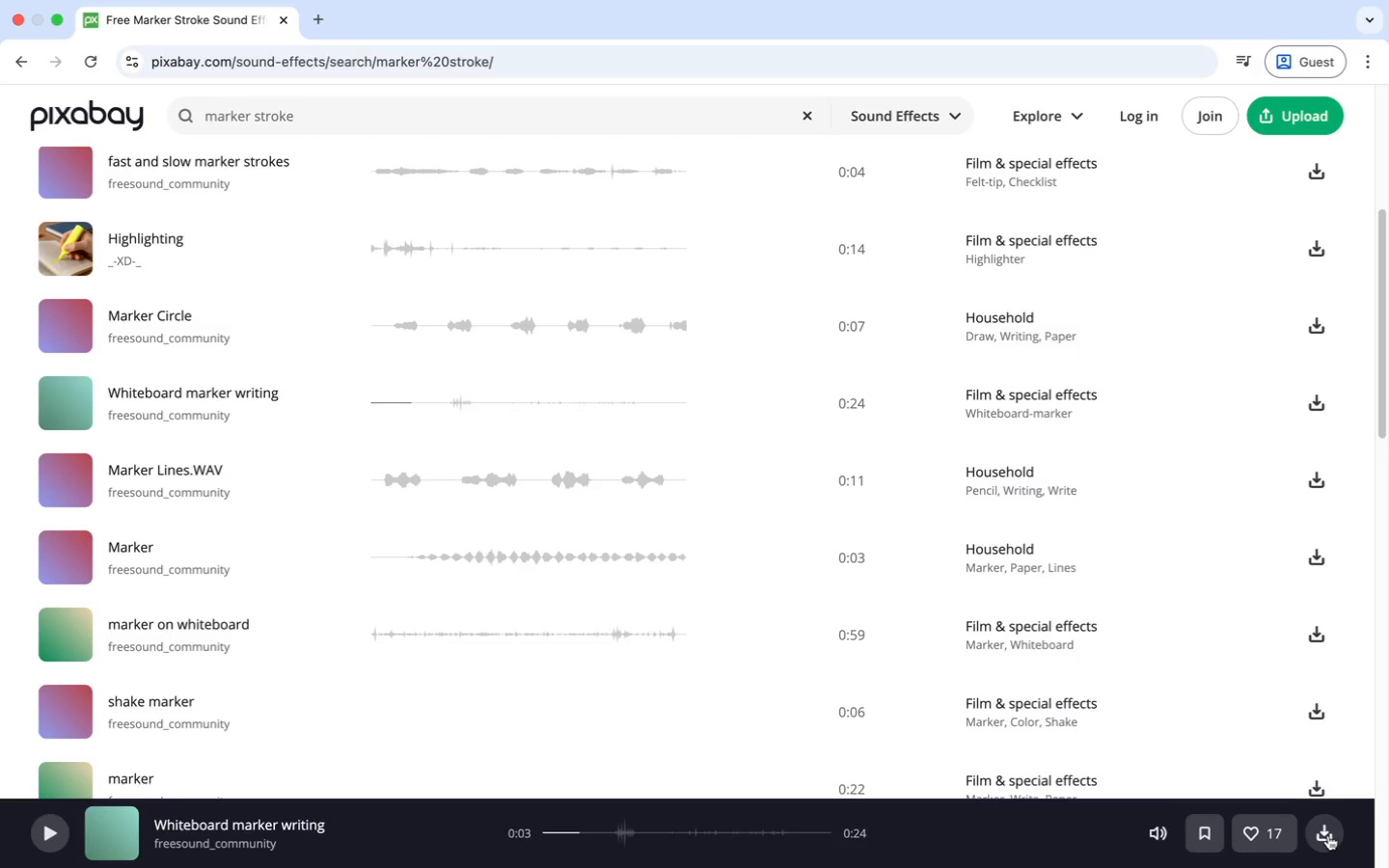 
triple_click([1328, 836])
 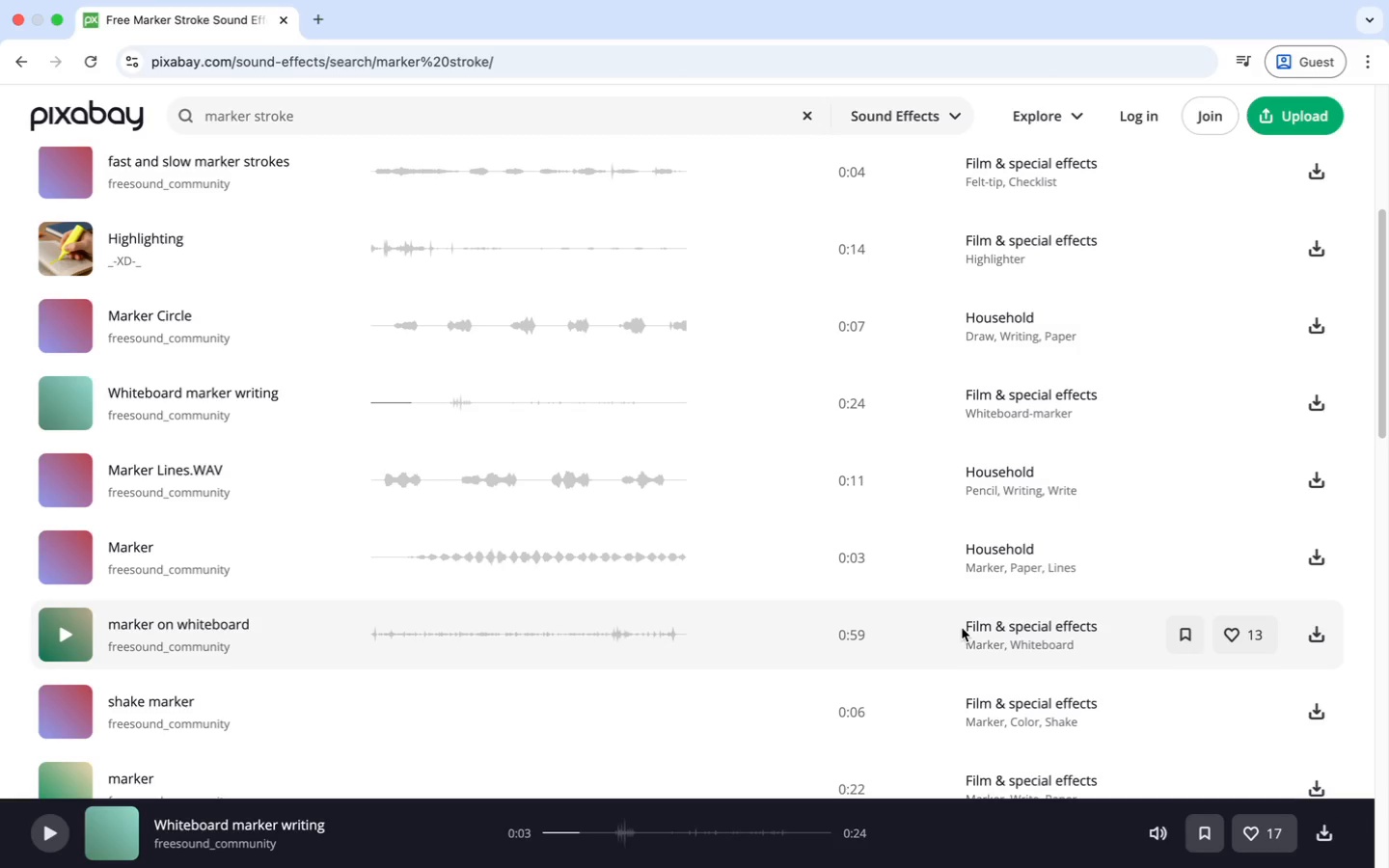 
key(Fn)
 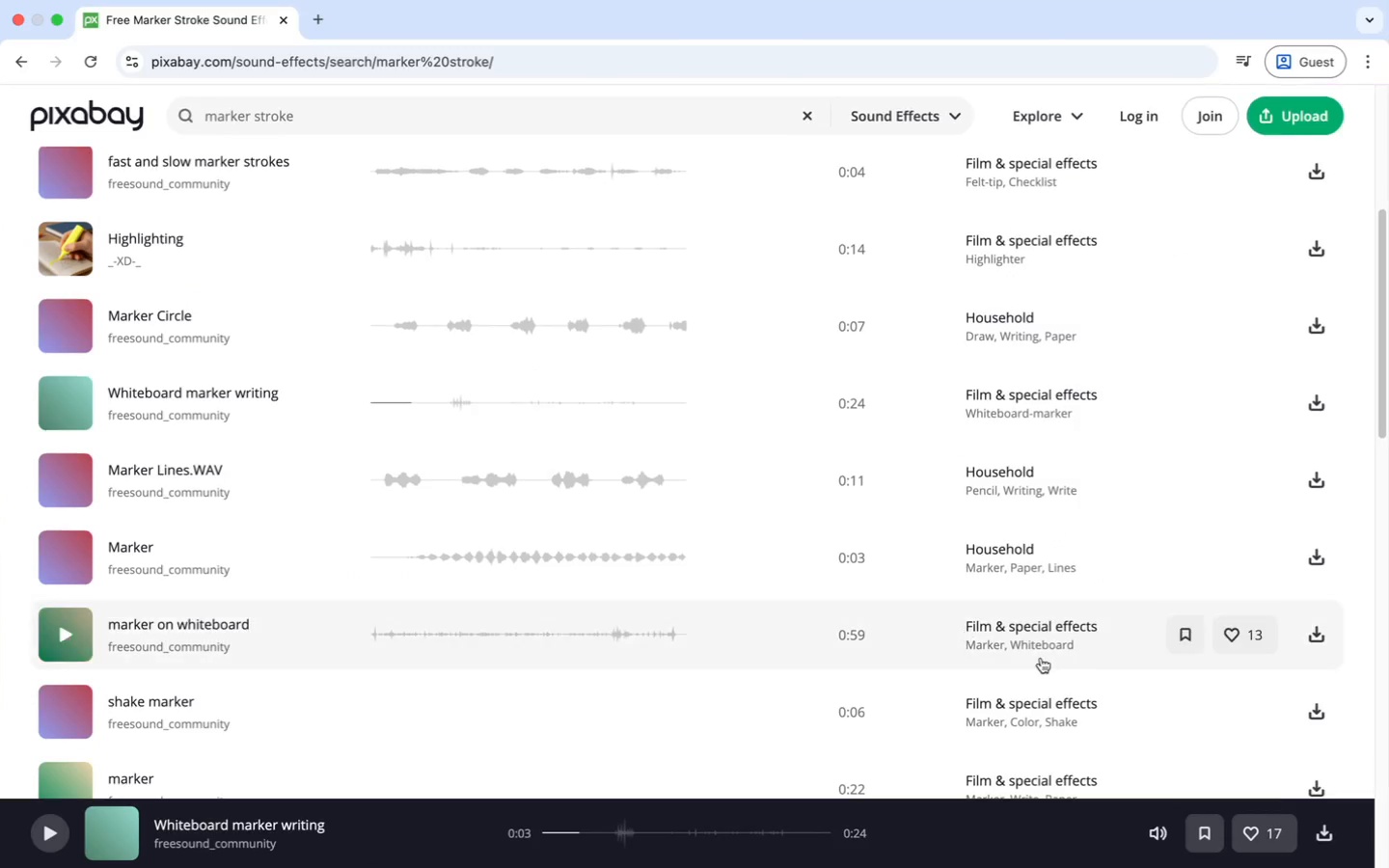 
key(Fn)
 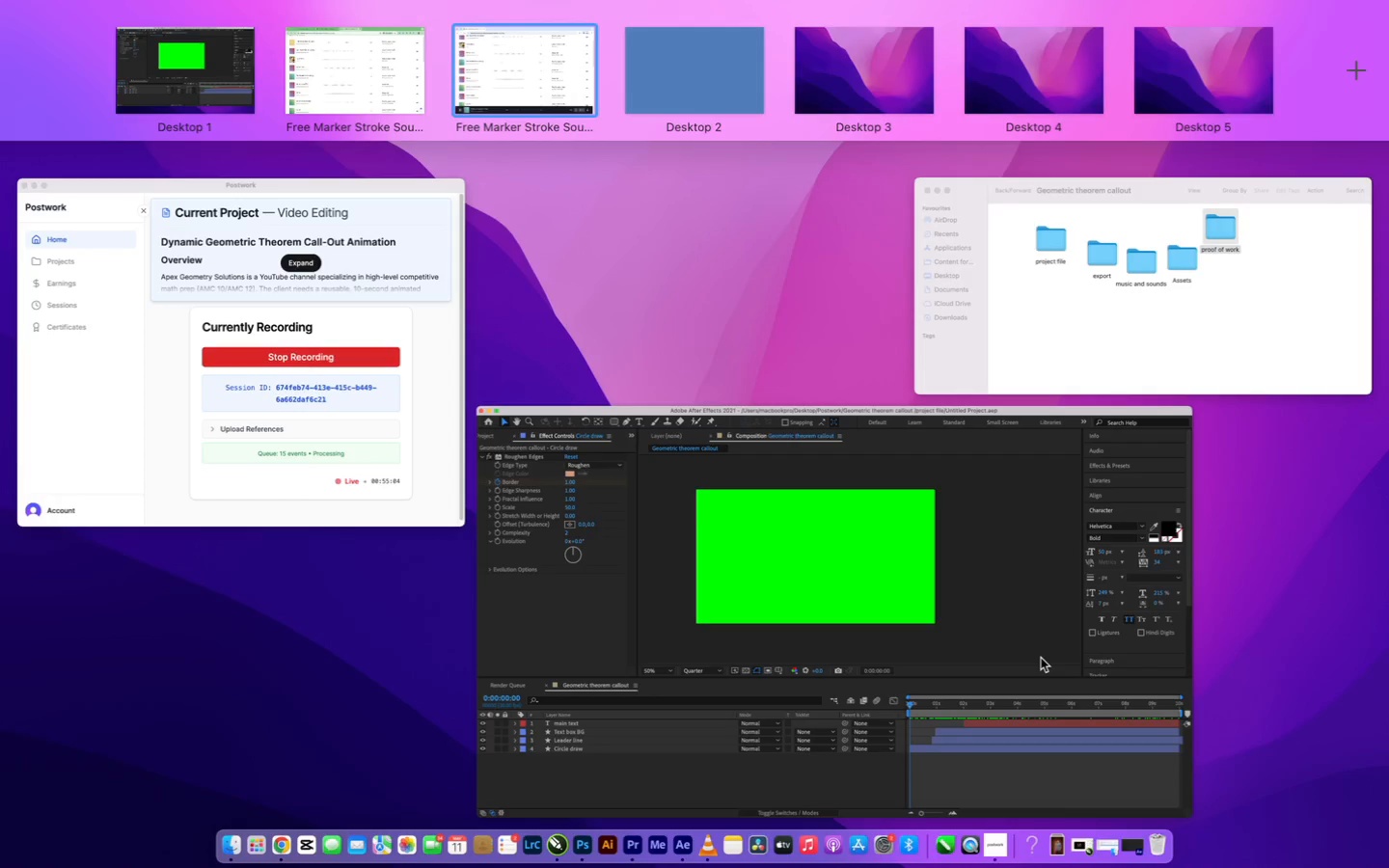 
key(Fn)
 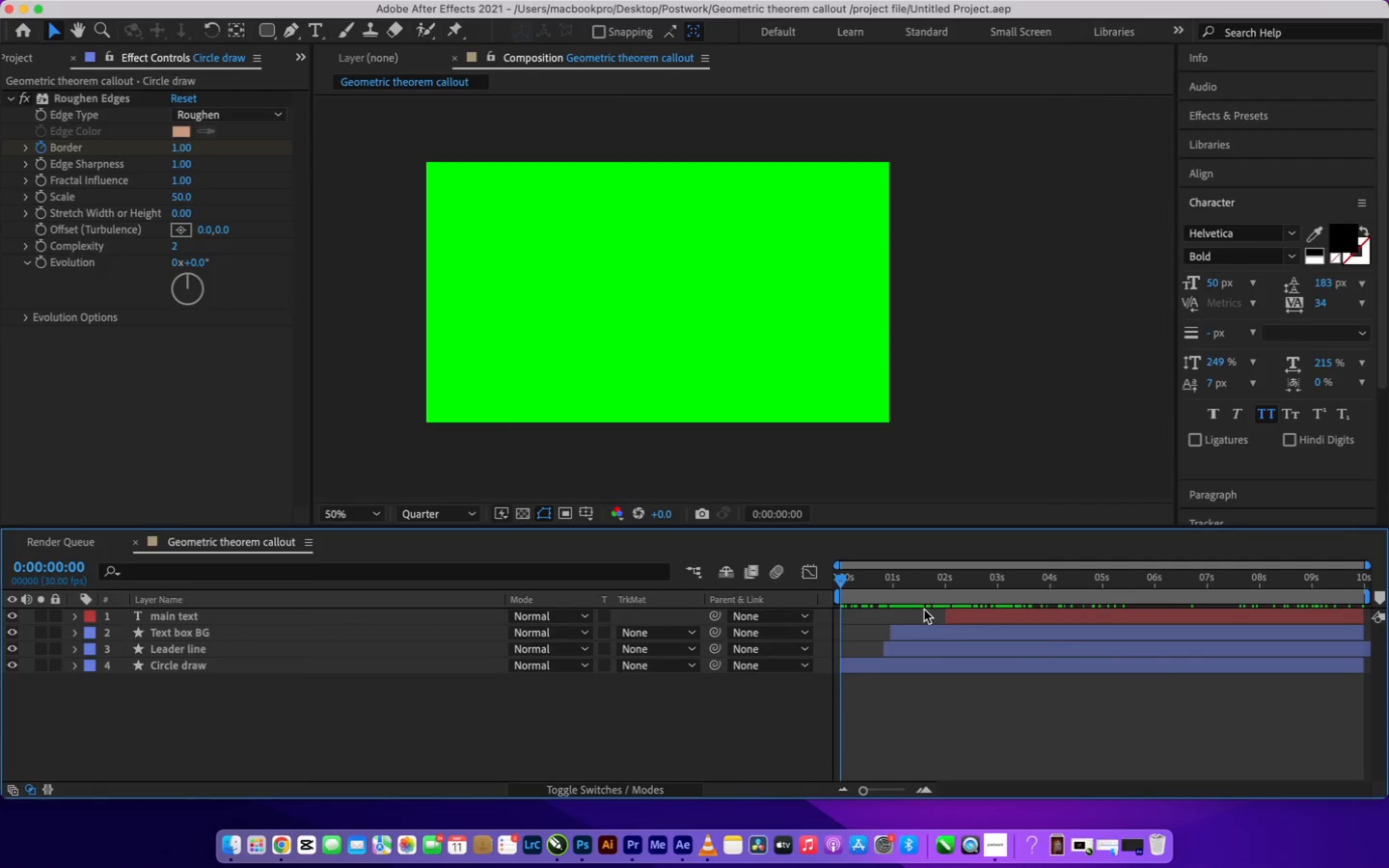 
key(Fn)
 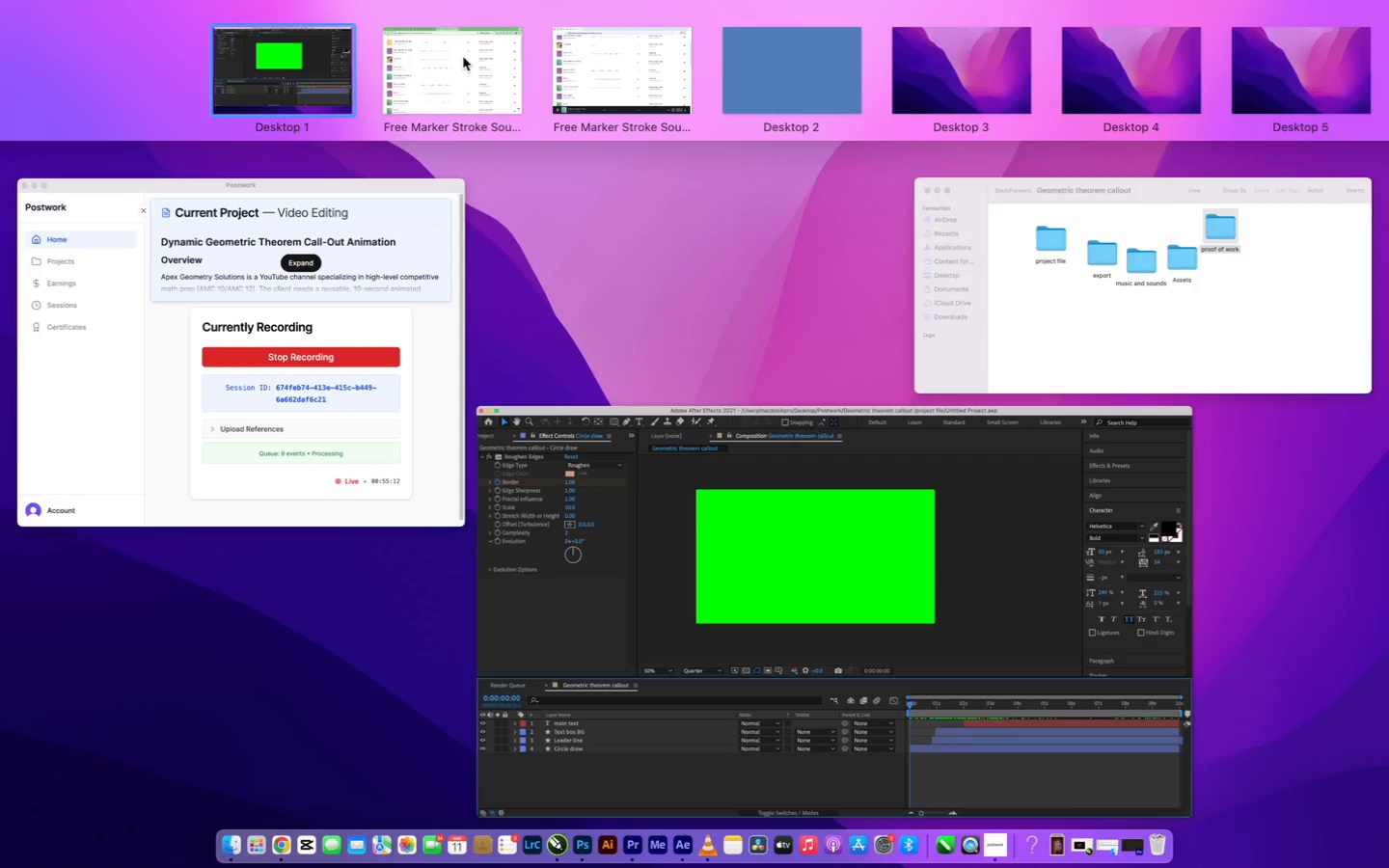 
wait(5.8)
 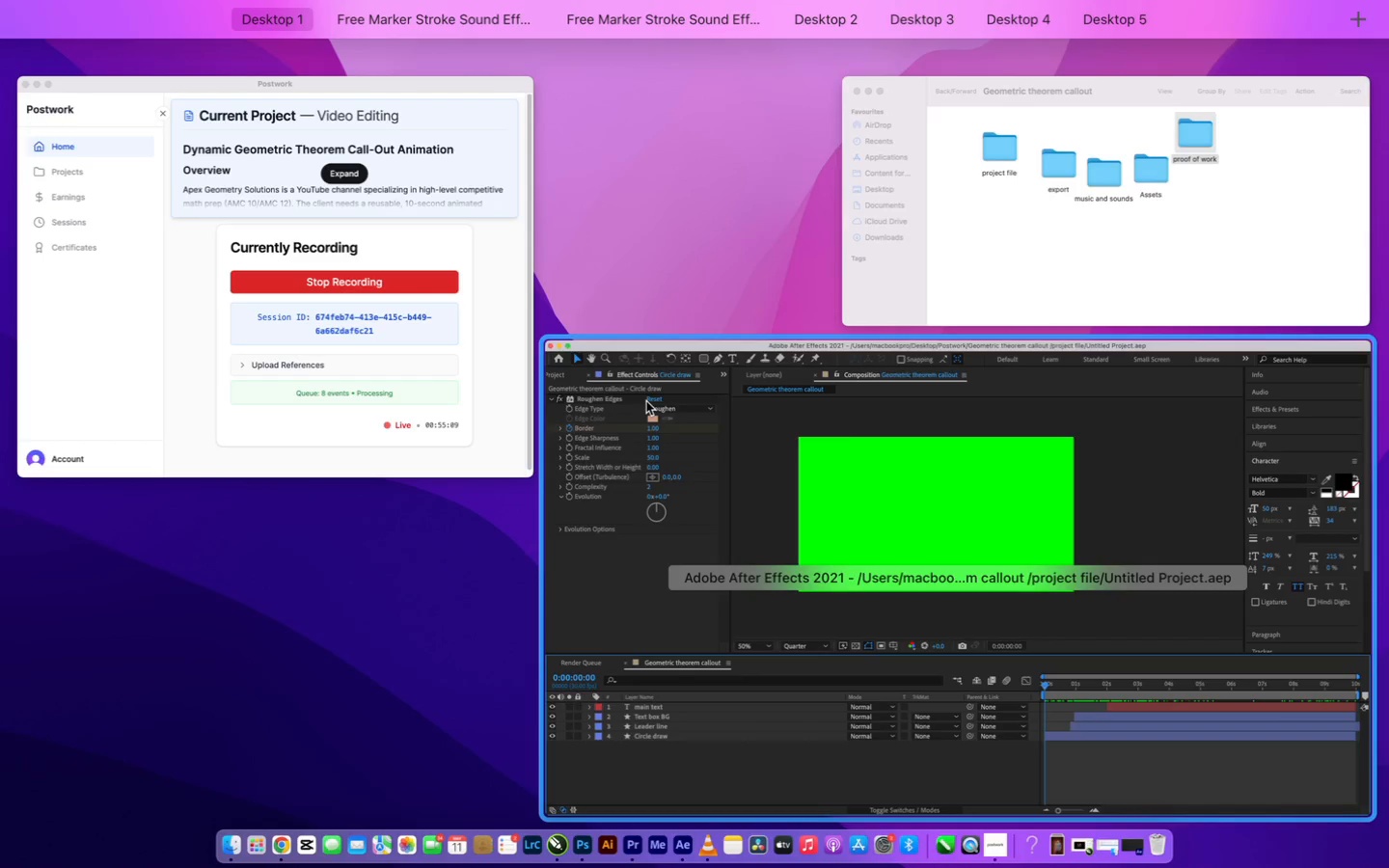 
left_click([614, 75])
 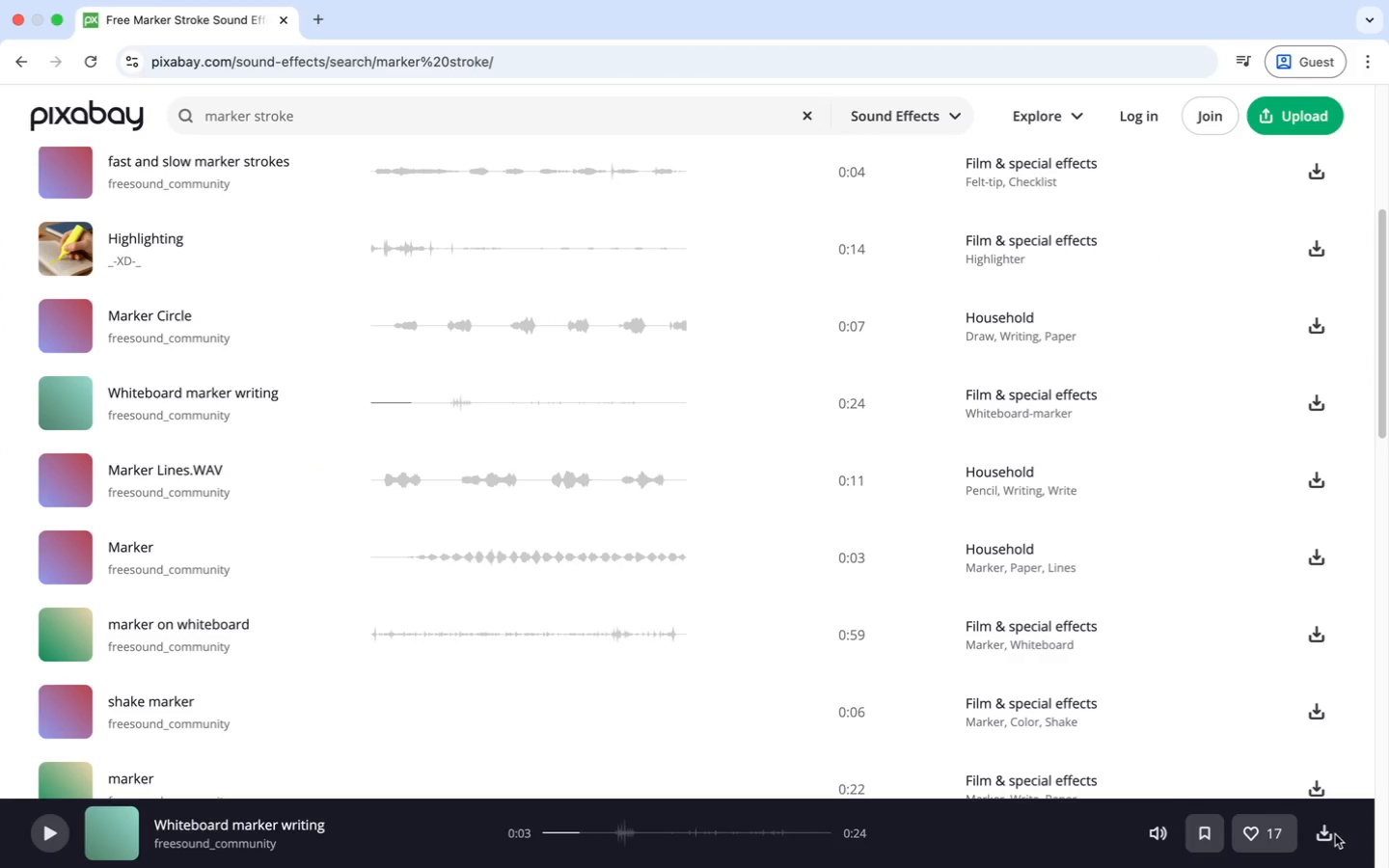 
left_click([1326, 836])
 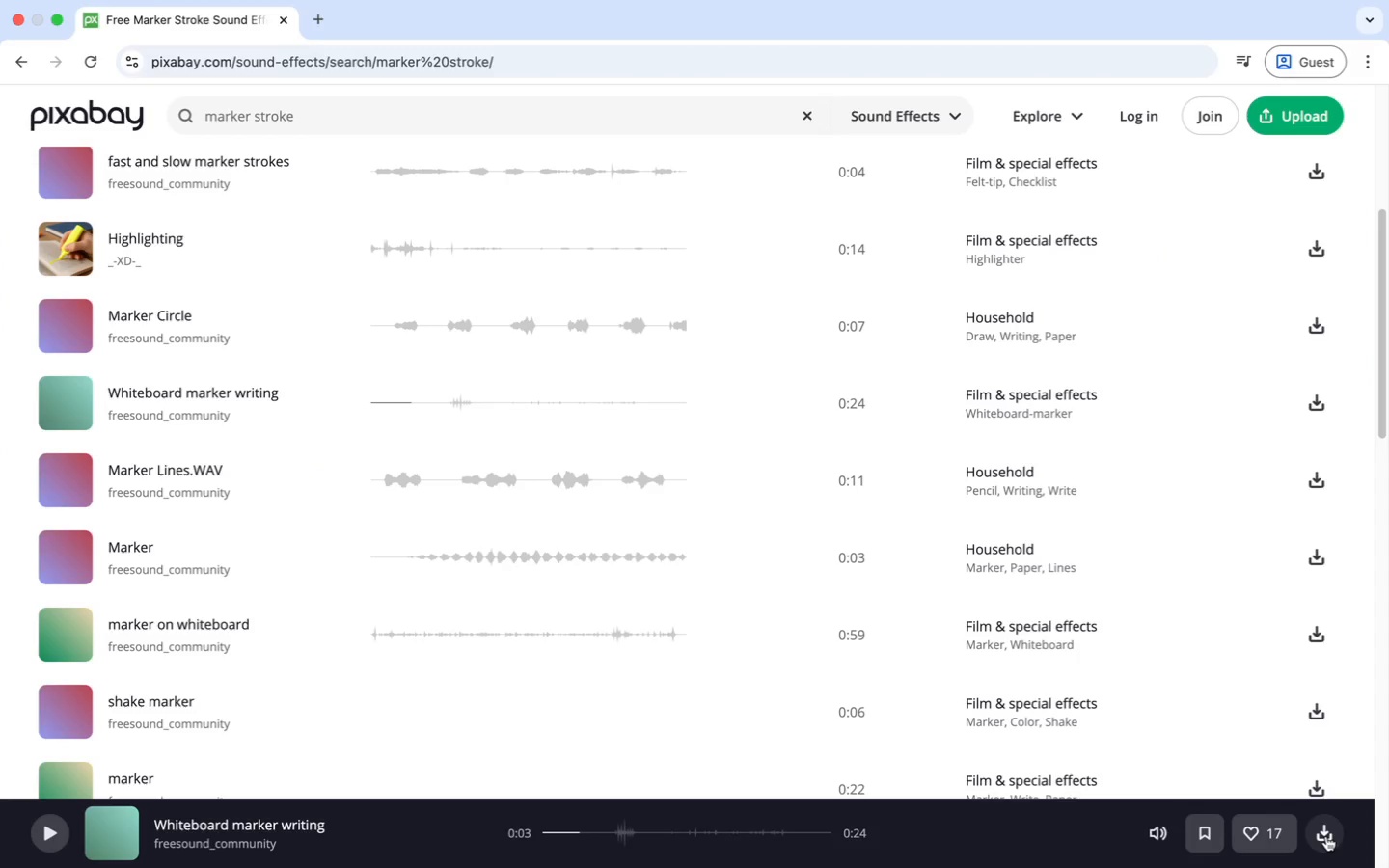 
wait(6.48)
 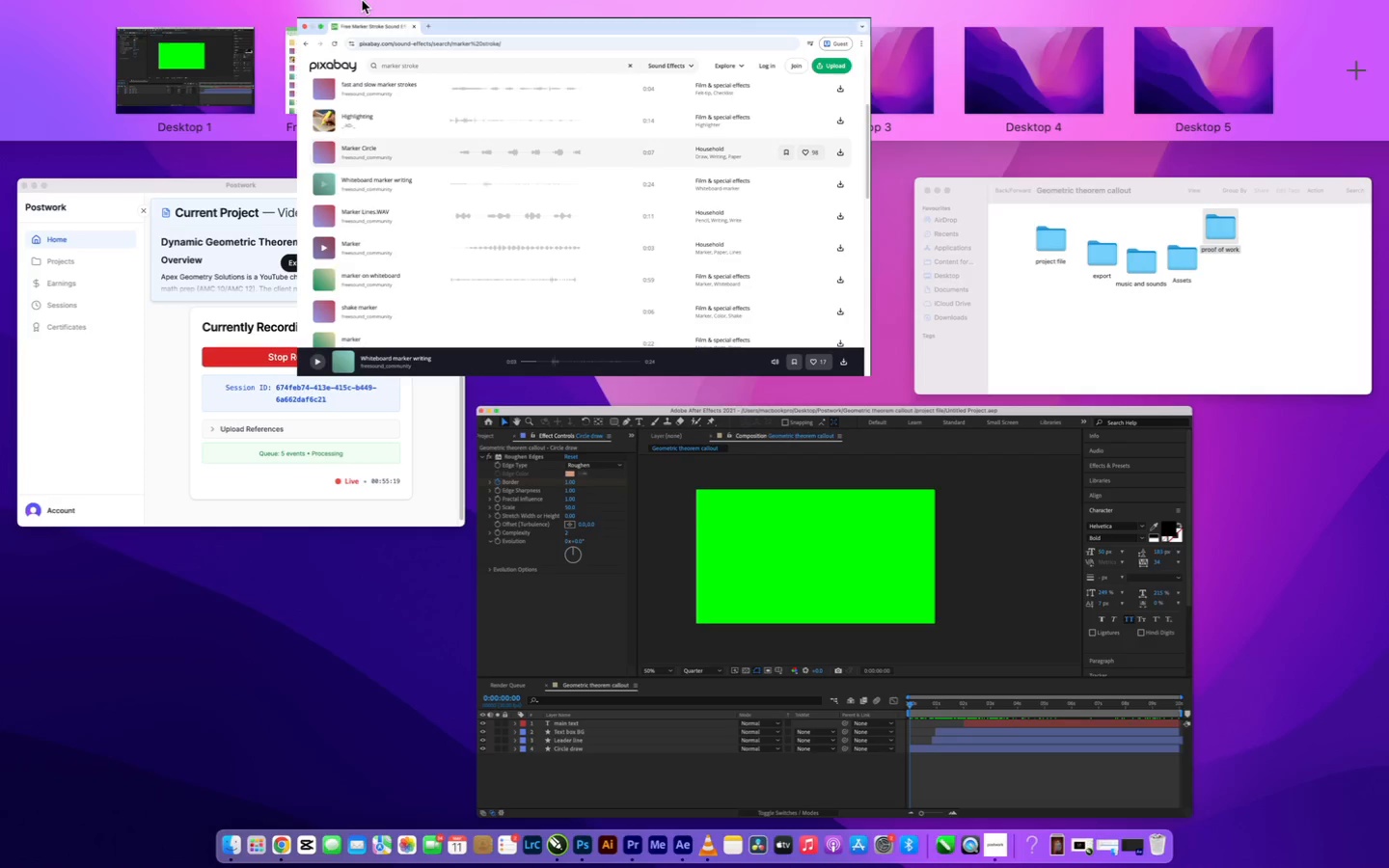 
left_click([522, 73])
 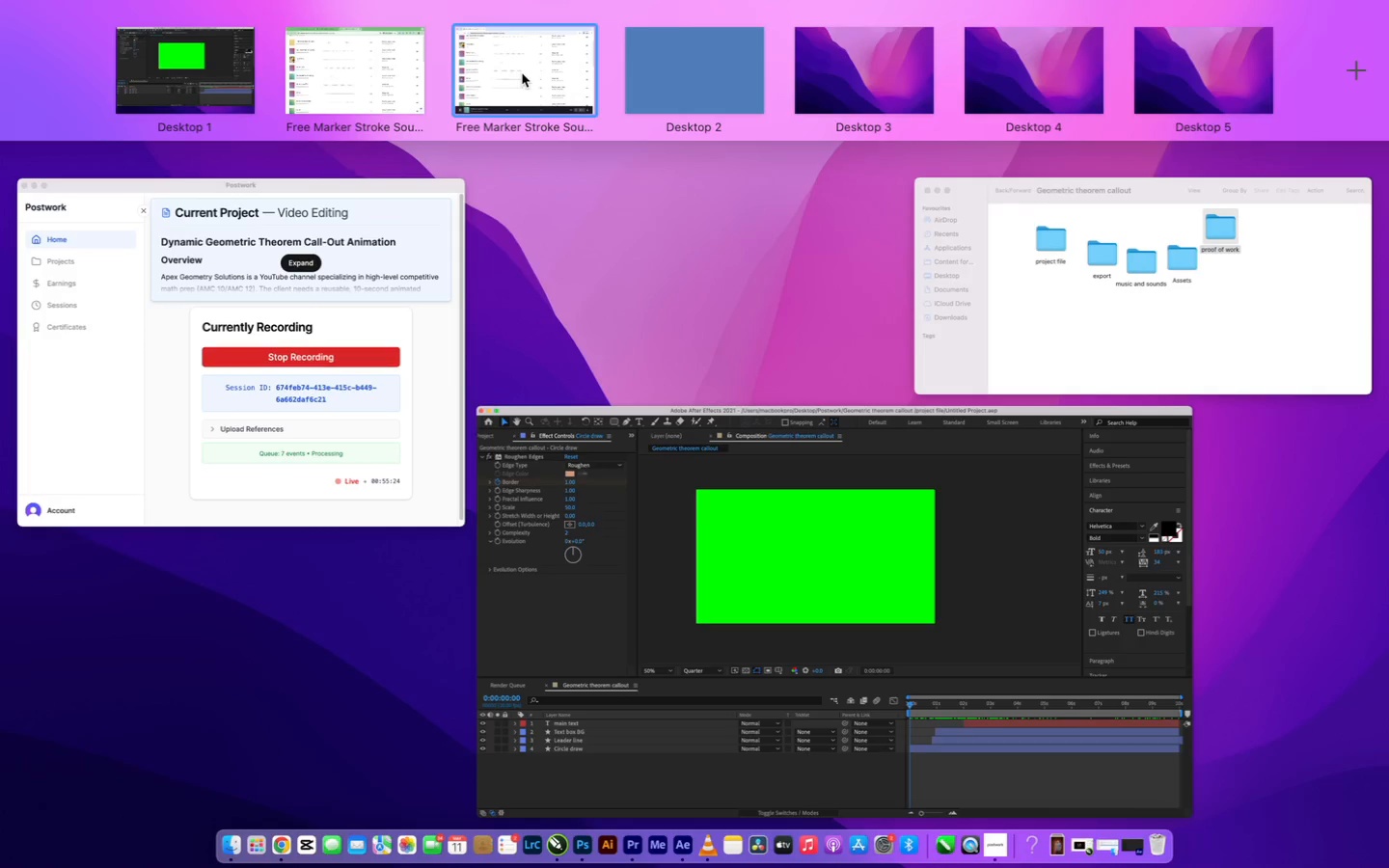 
left_click_drag(start_coordinate=[522, 73], to_coordinate=[1320, 830])
 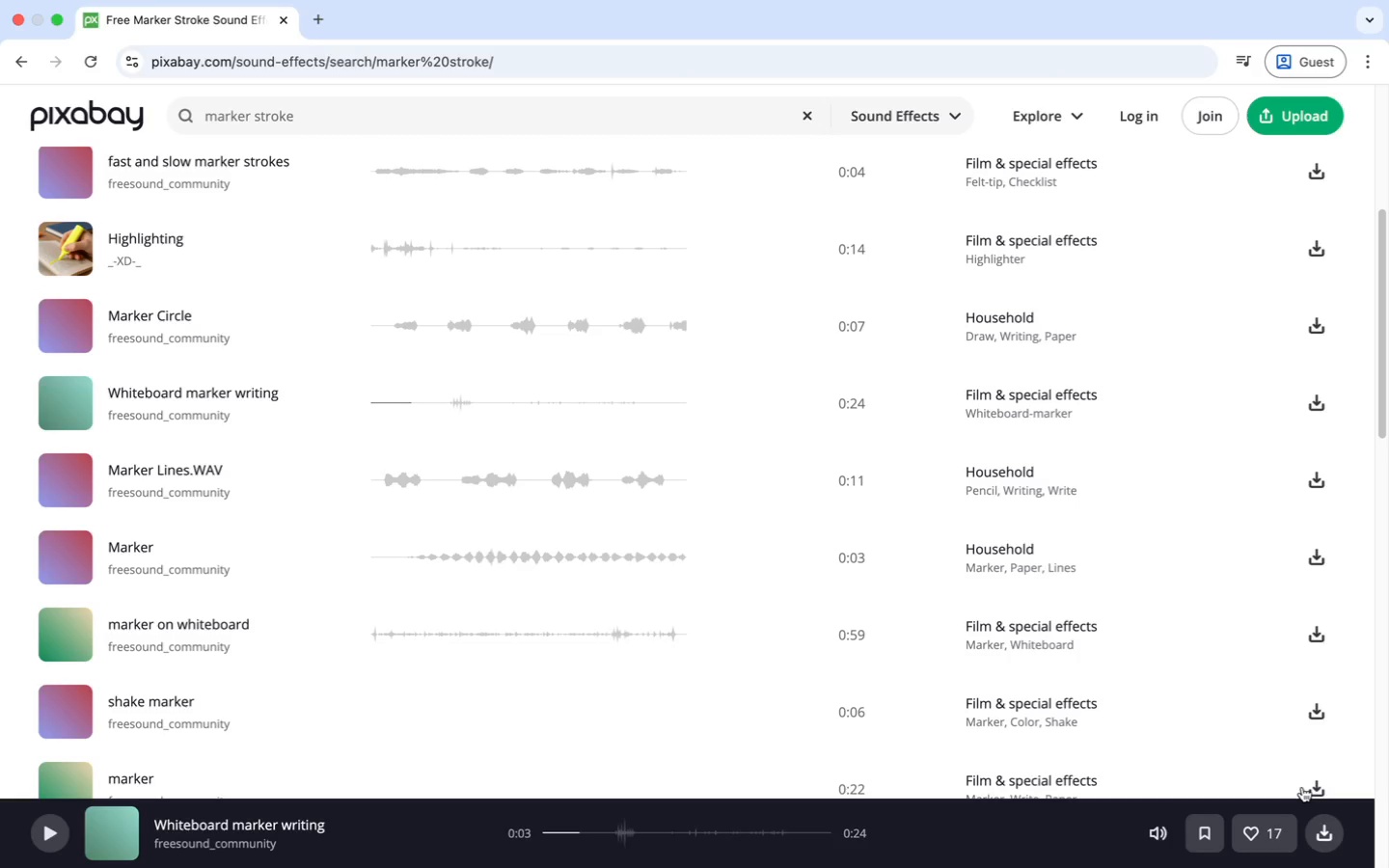 
double_click([1320, 829])
 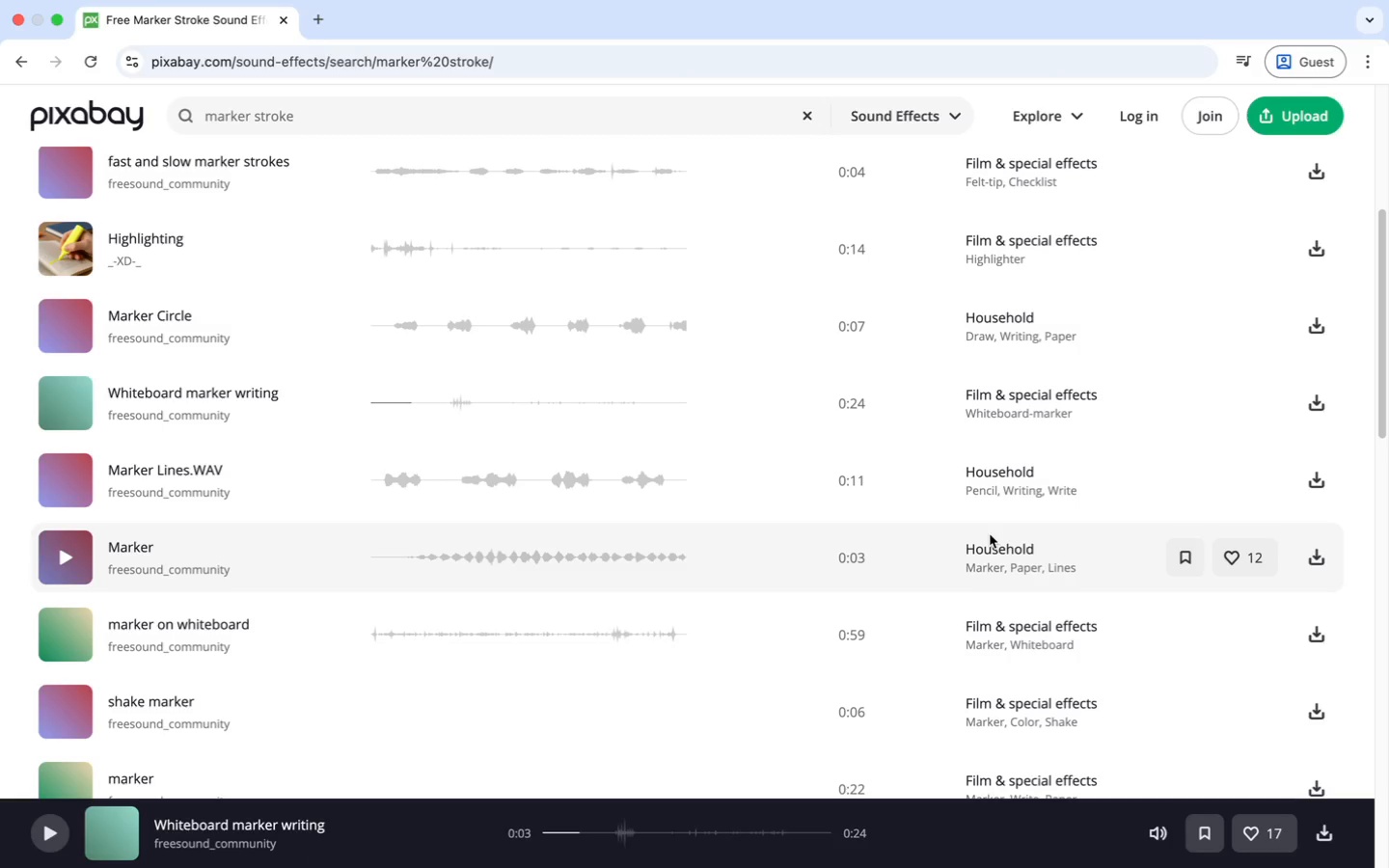 
wait(31.12)
 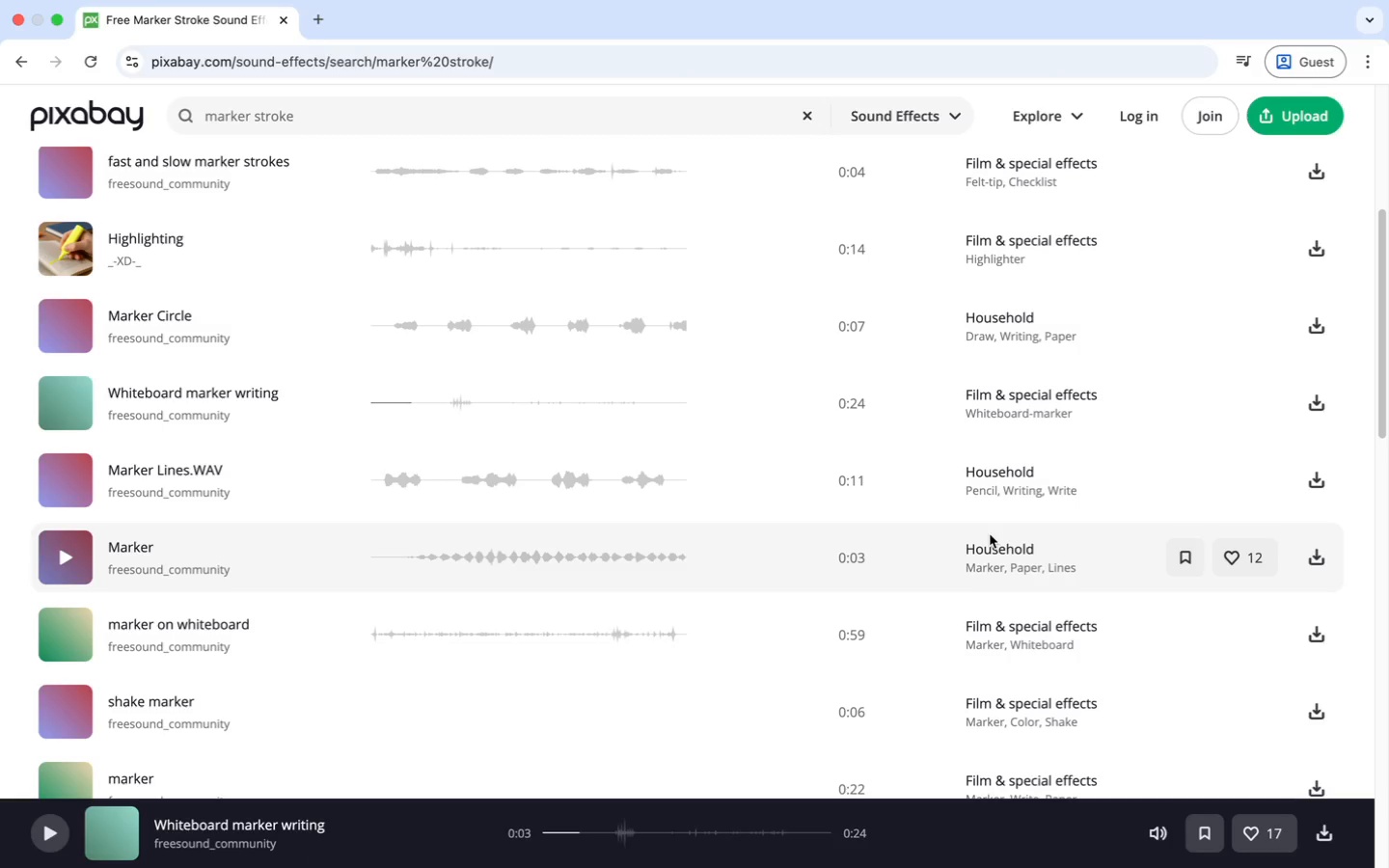 
double_click([1327, 839])
 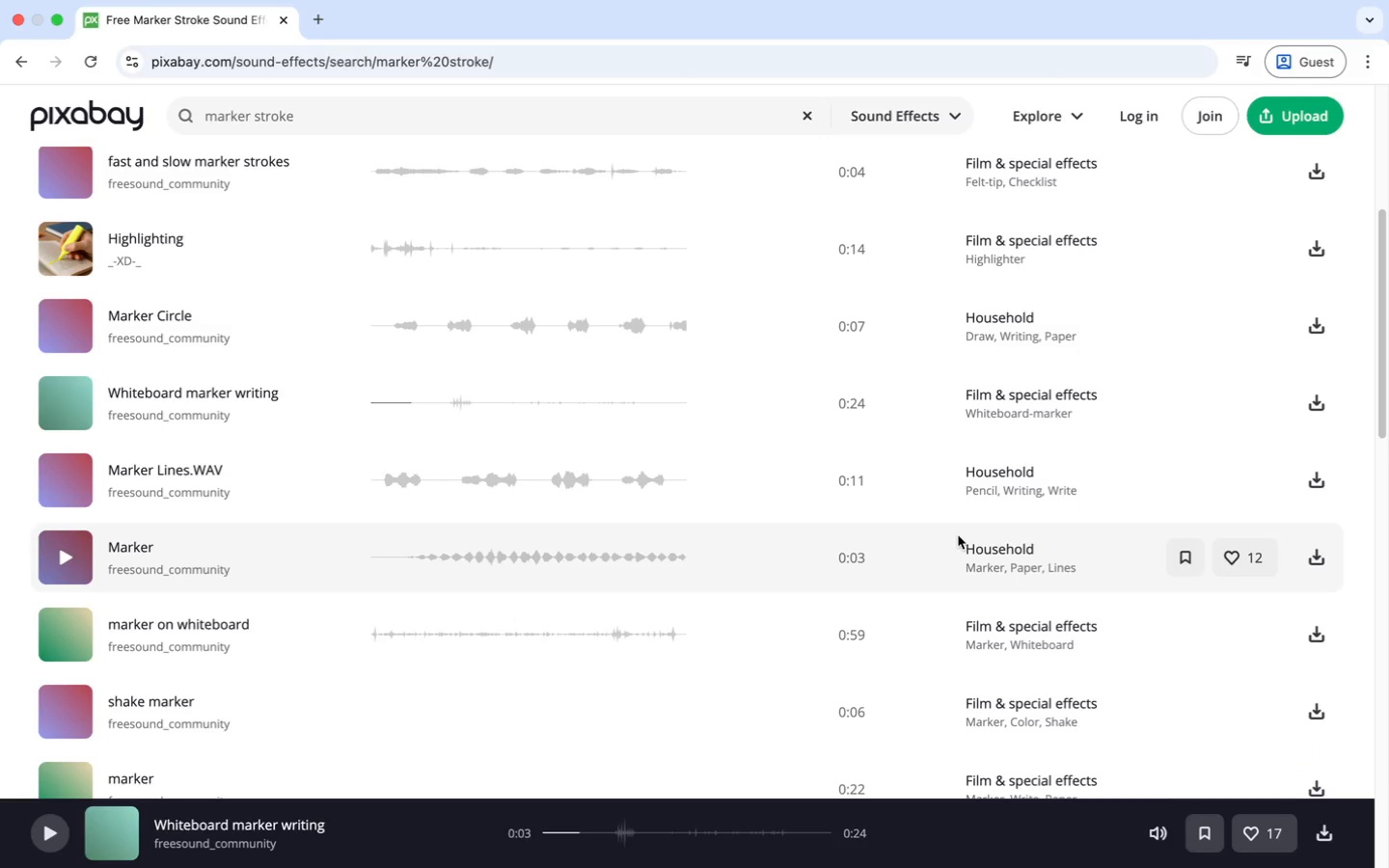 
wait(9.32)
 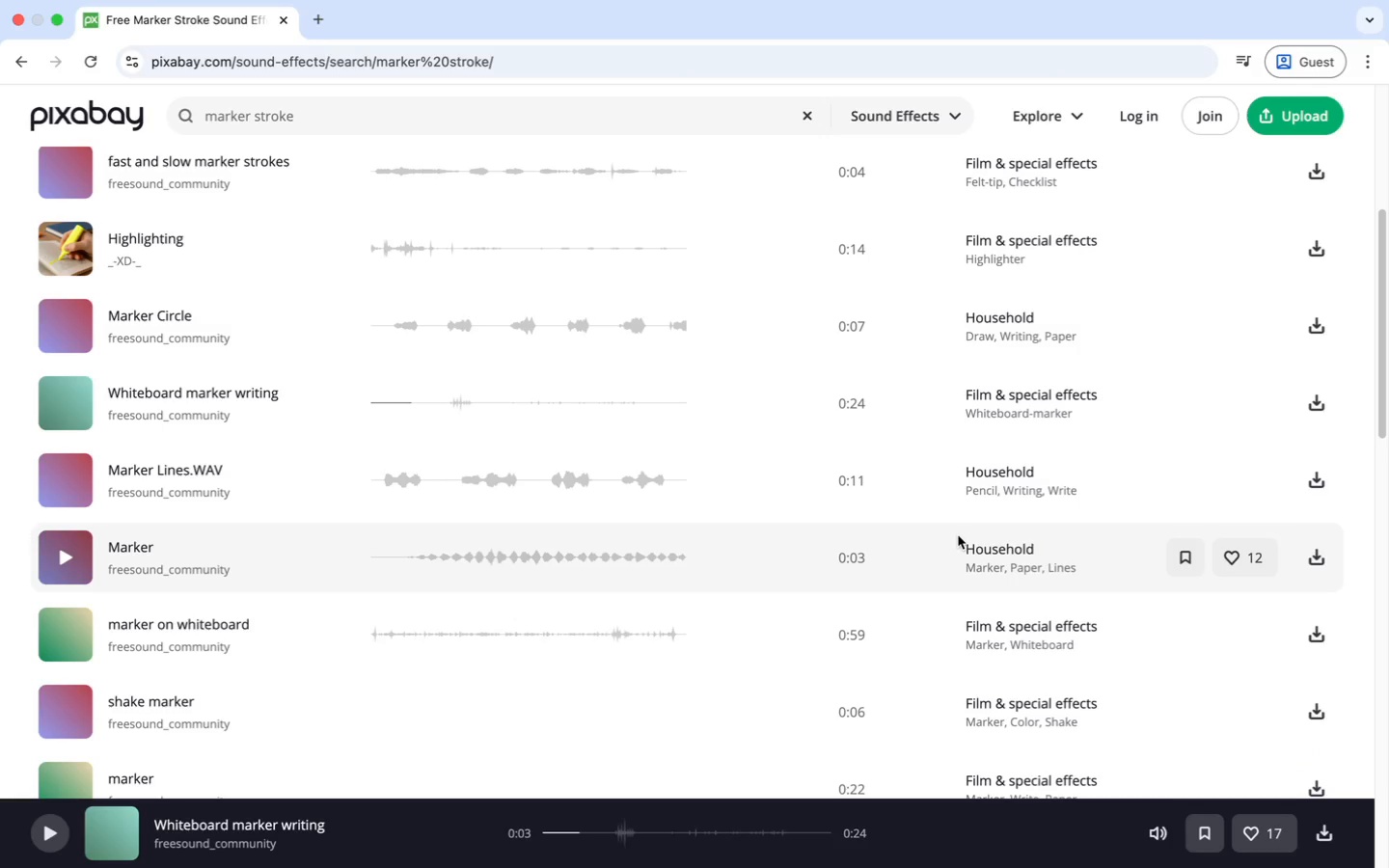 
double_click([1333, 837])
 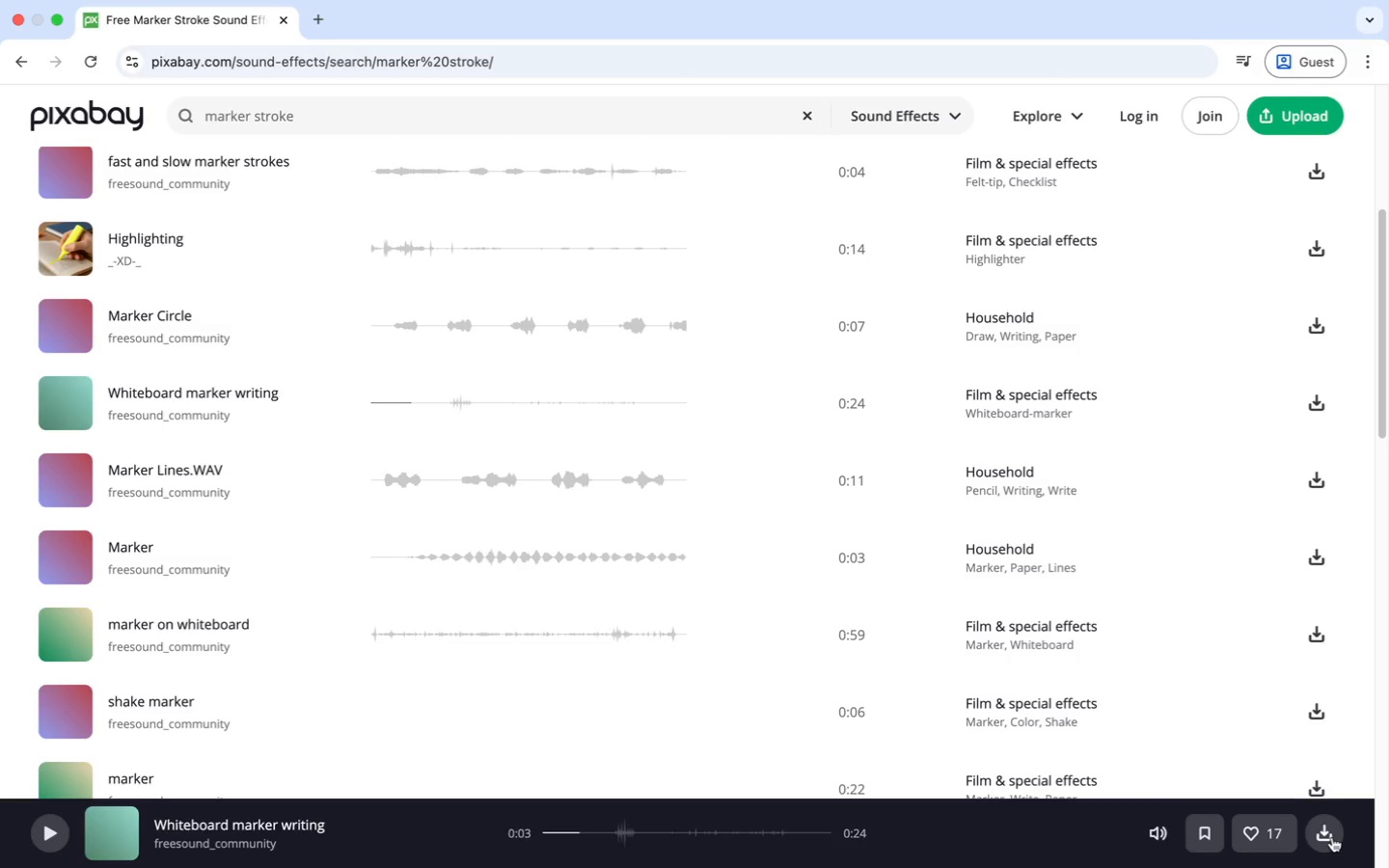 
triple_click([1333, 837])
 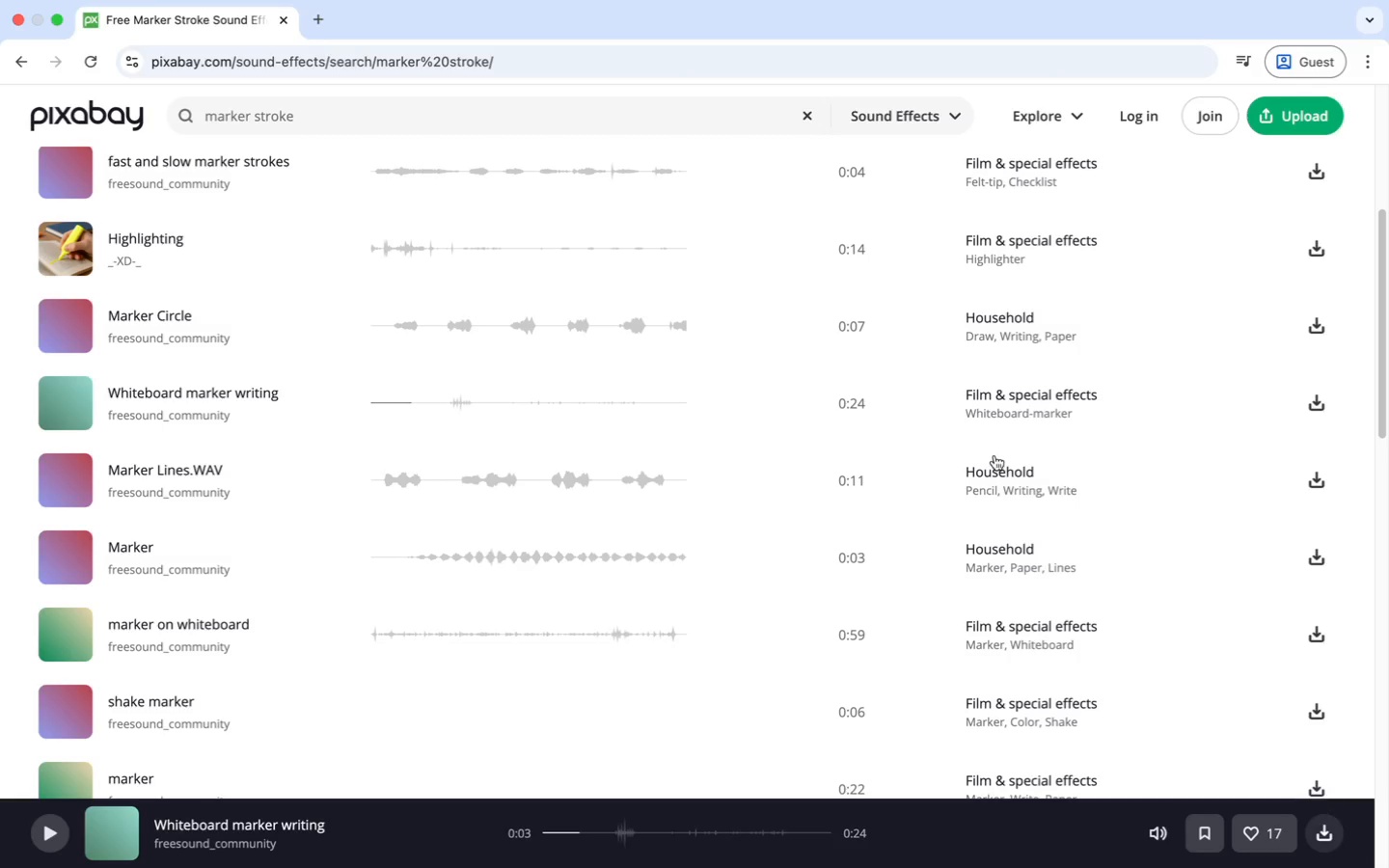 
triple_click([1332, 837])
 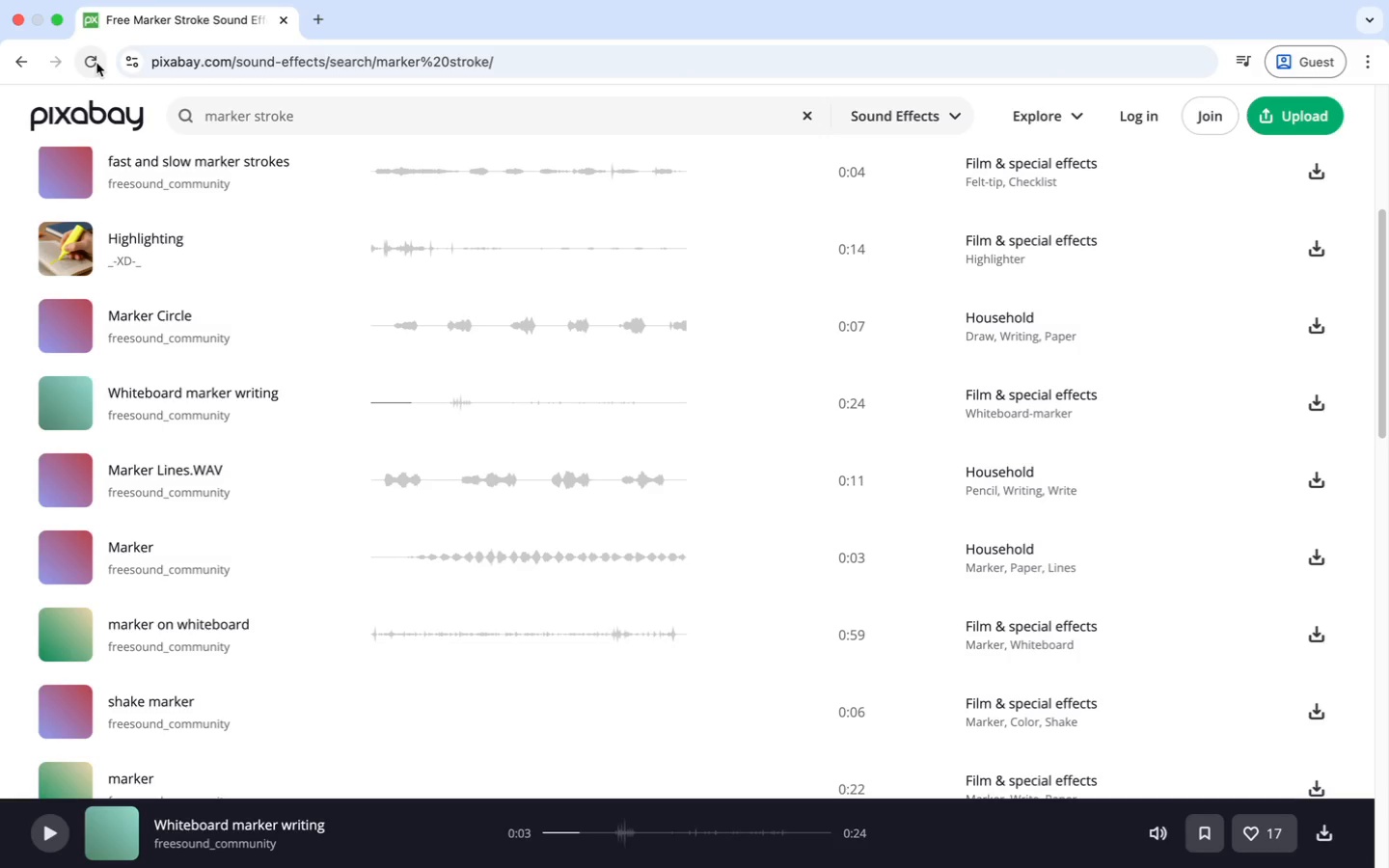 
left_click([96, 63])
 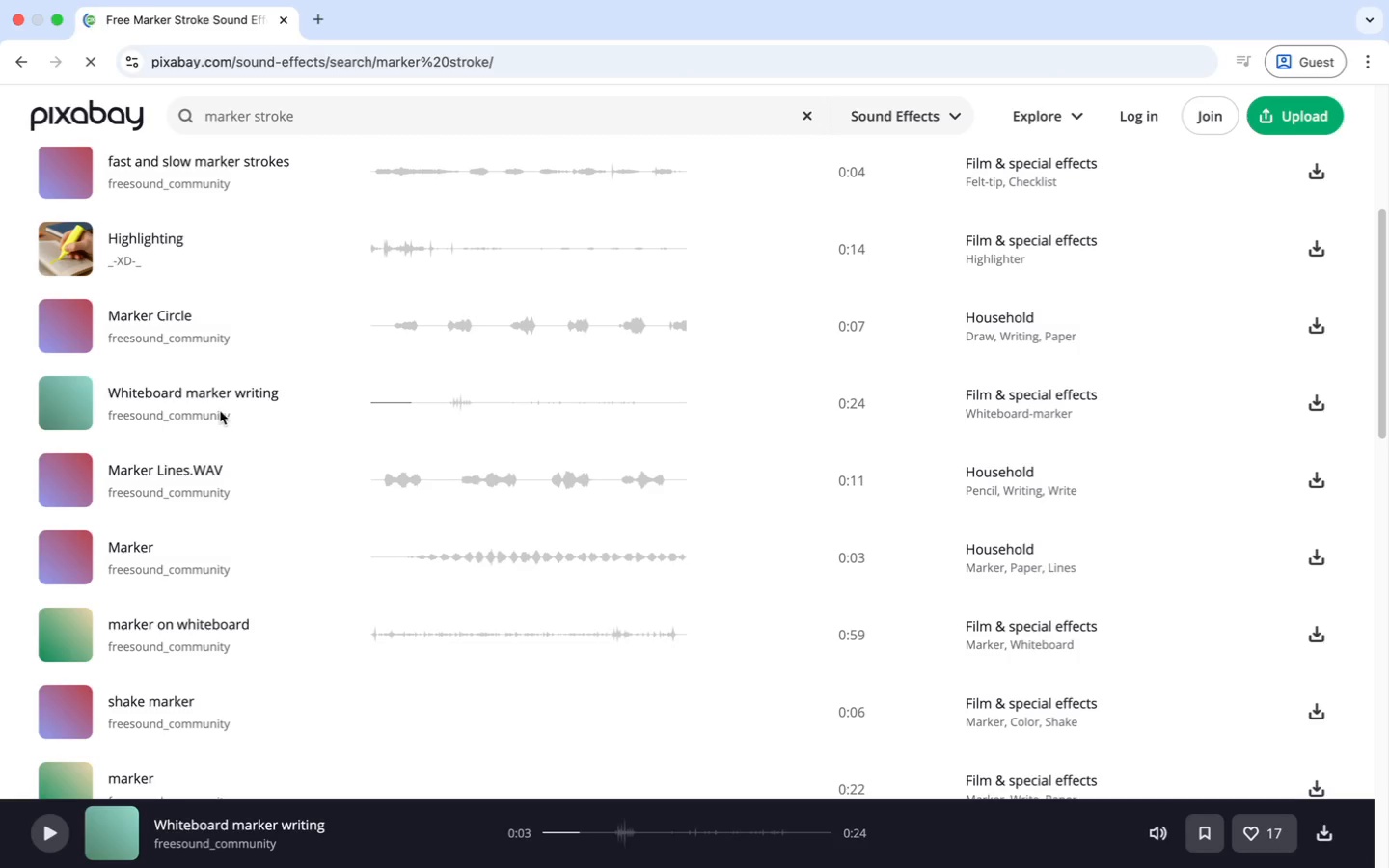 
right_click([220, 411])
 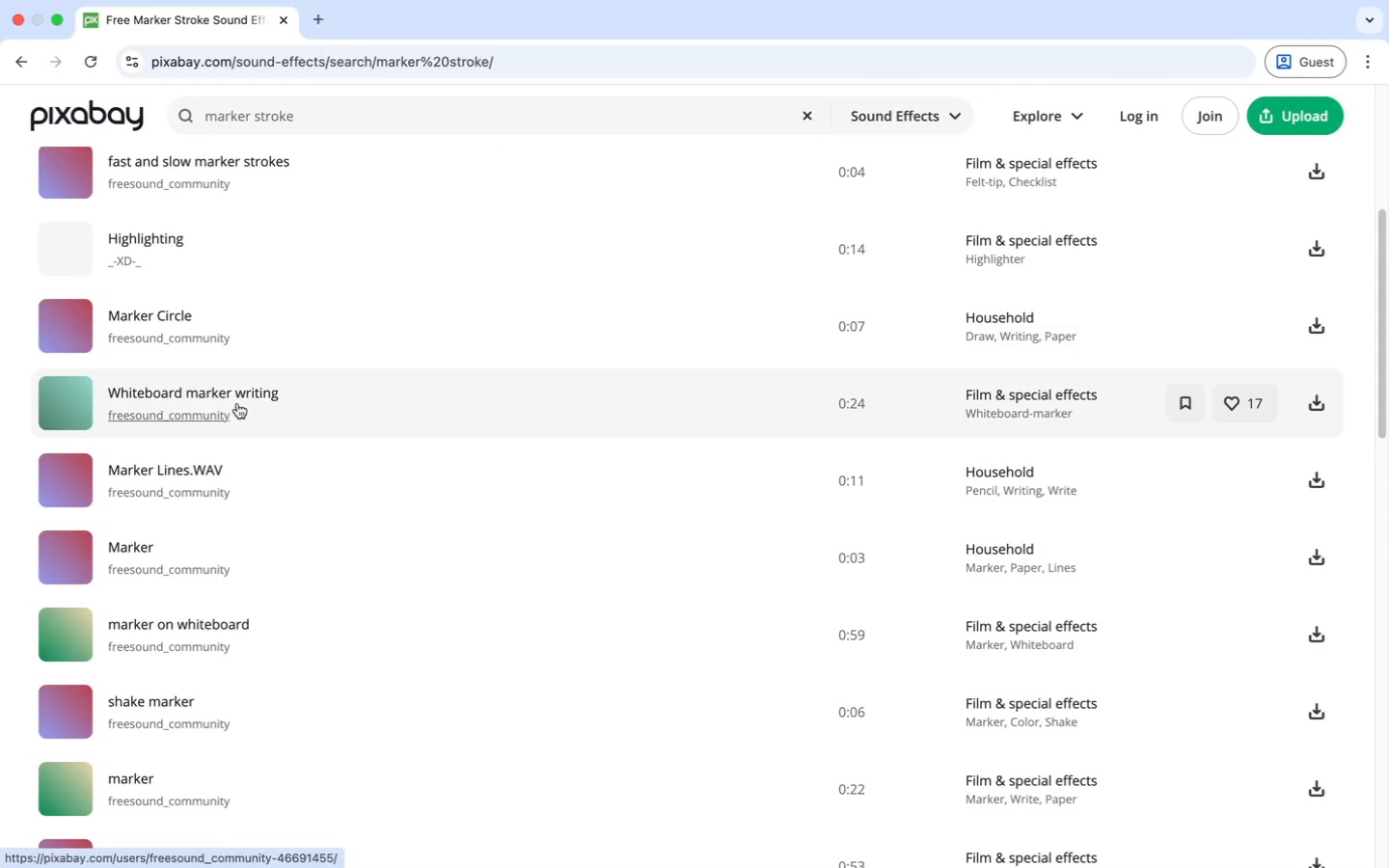 
right_click([251, 398])
 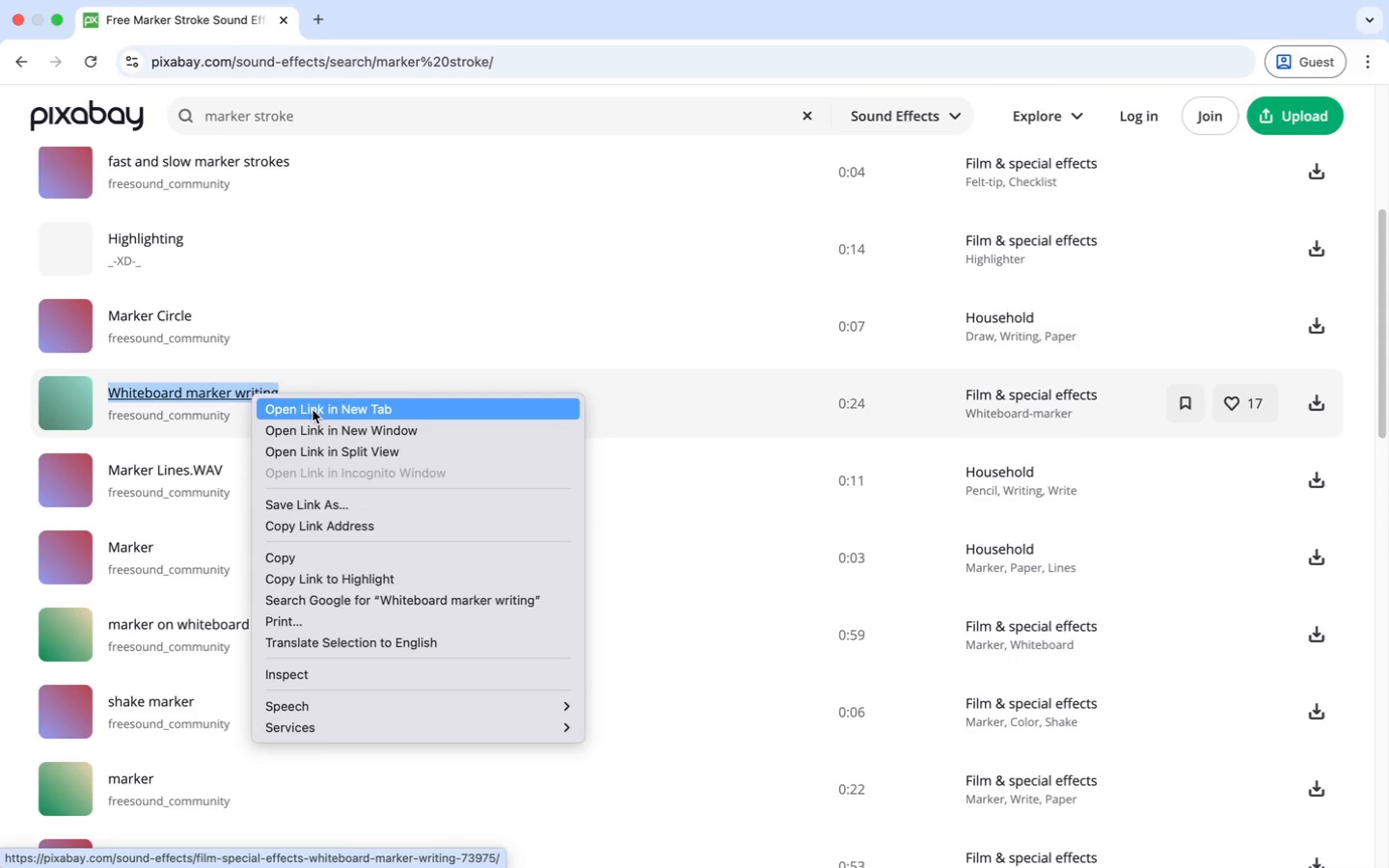 
left_click([313, 410])
 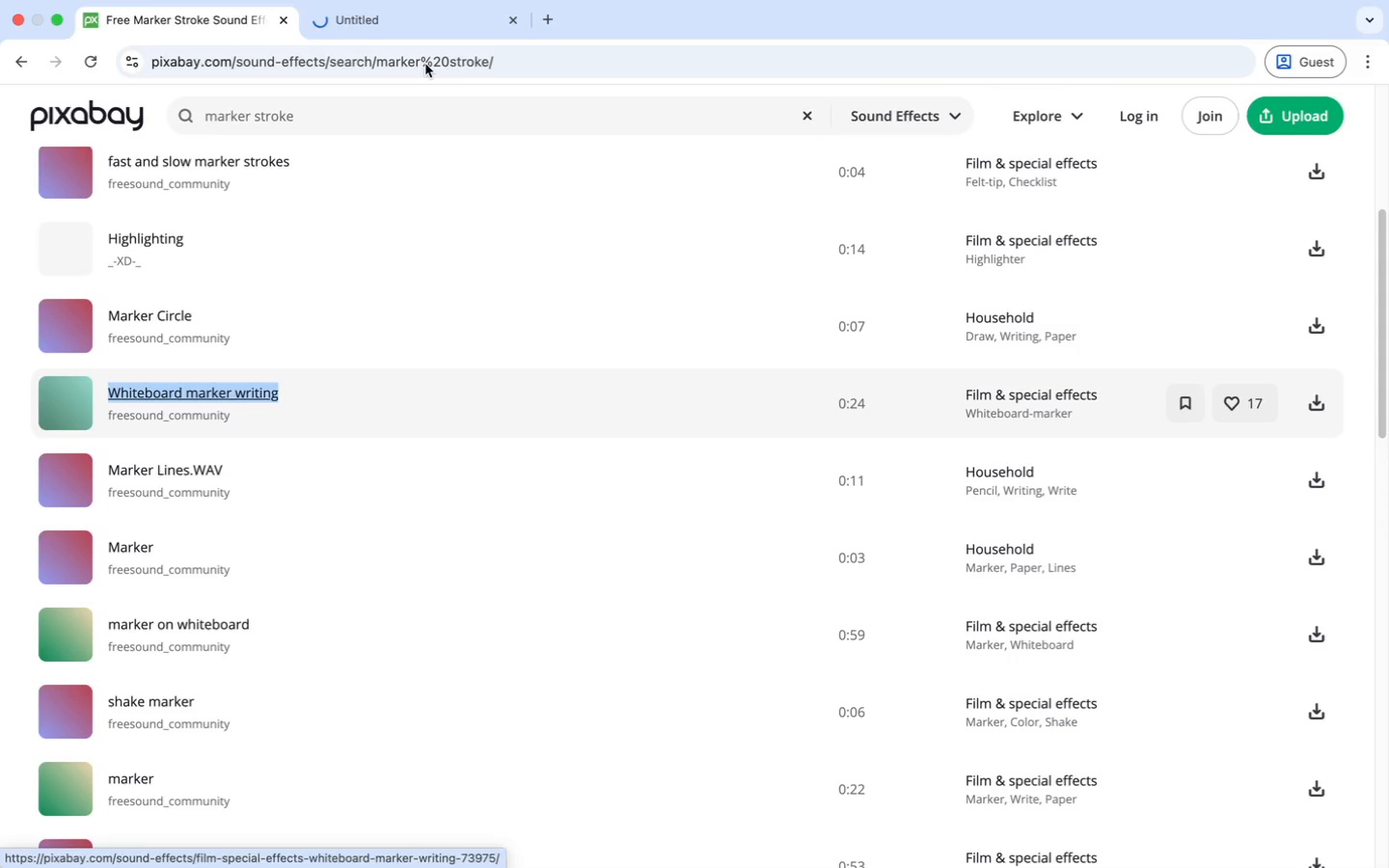 
mouse_move([310, 400])
 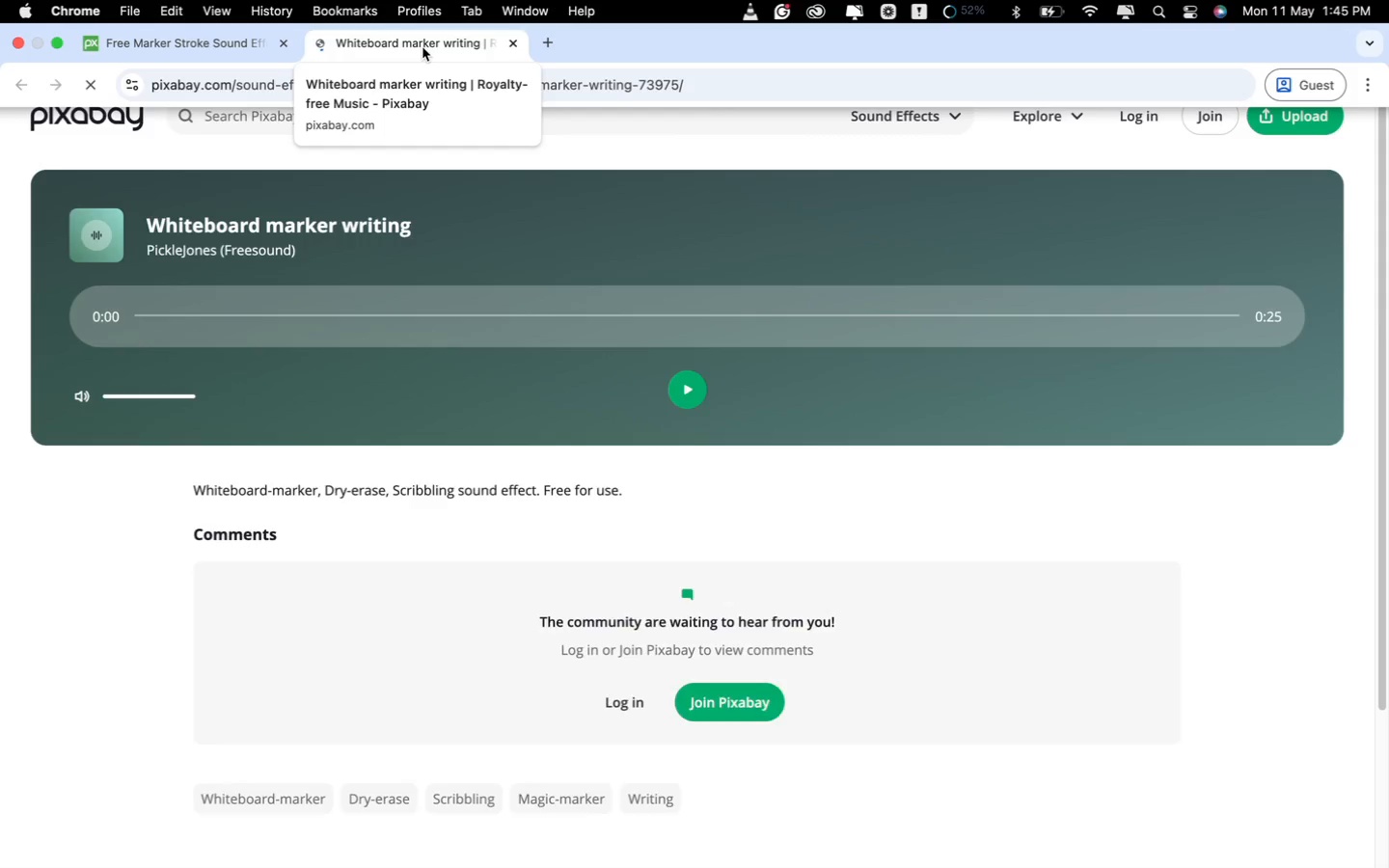 
wait(8.21)
 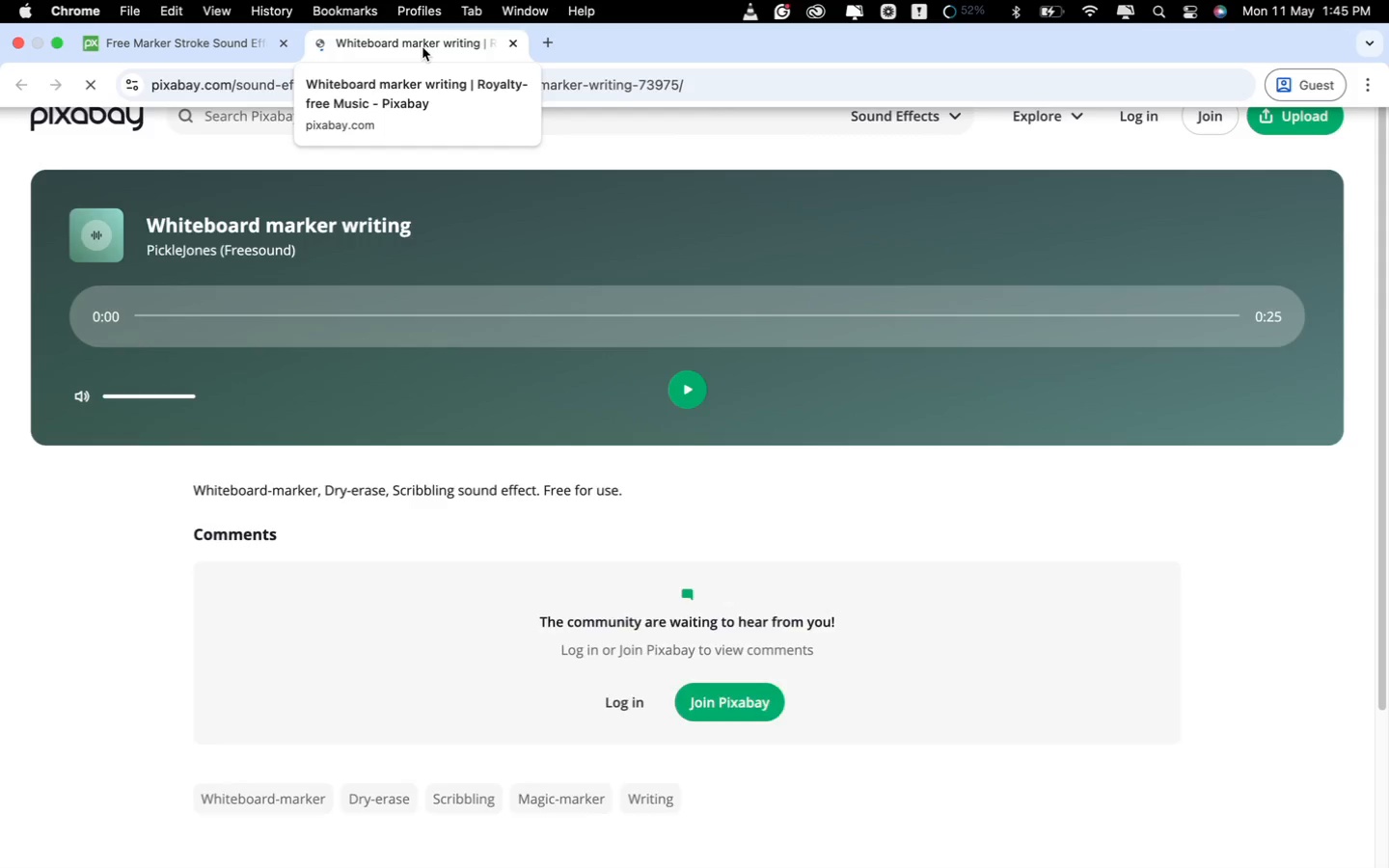 
left_click([1238, 252])
 